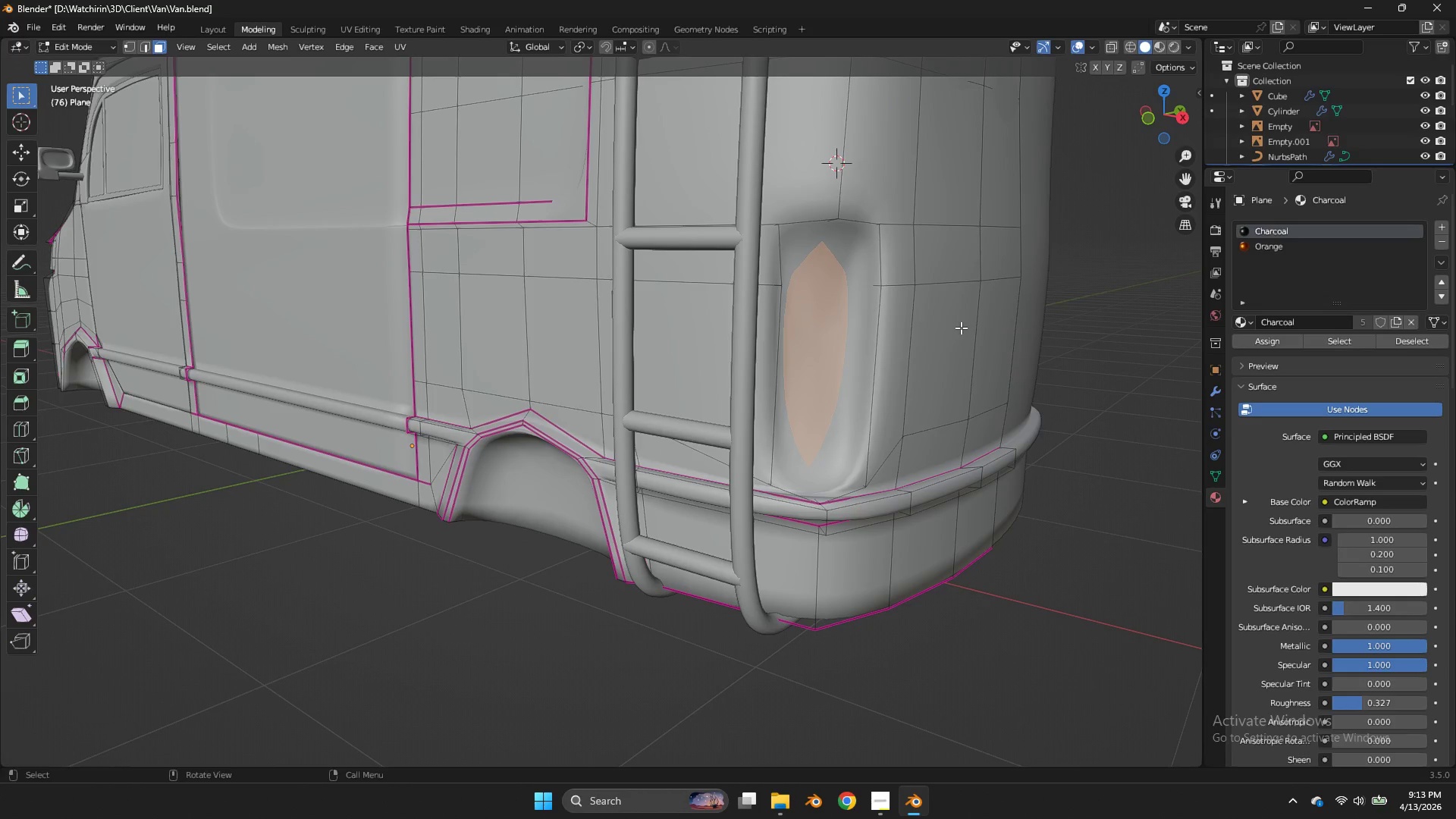 
key(E)
 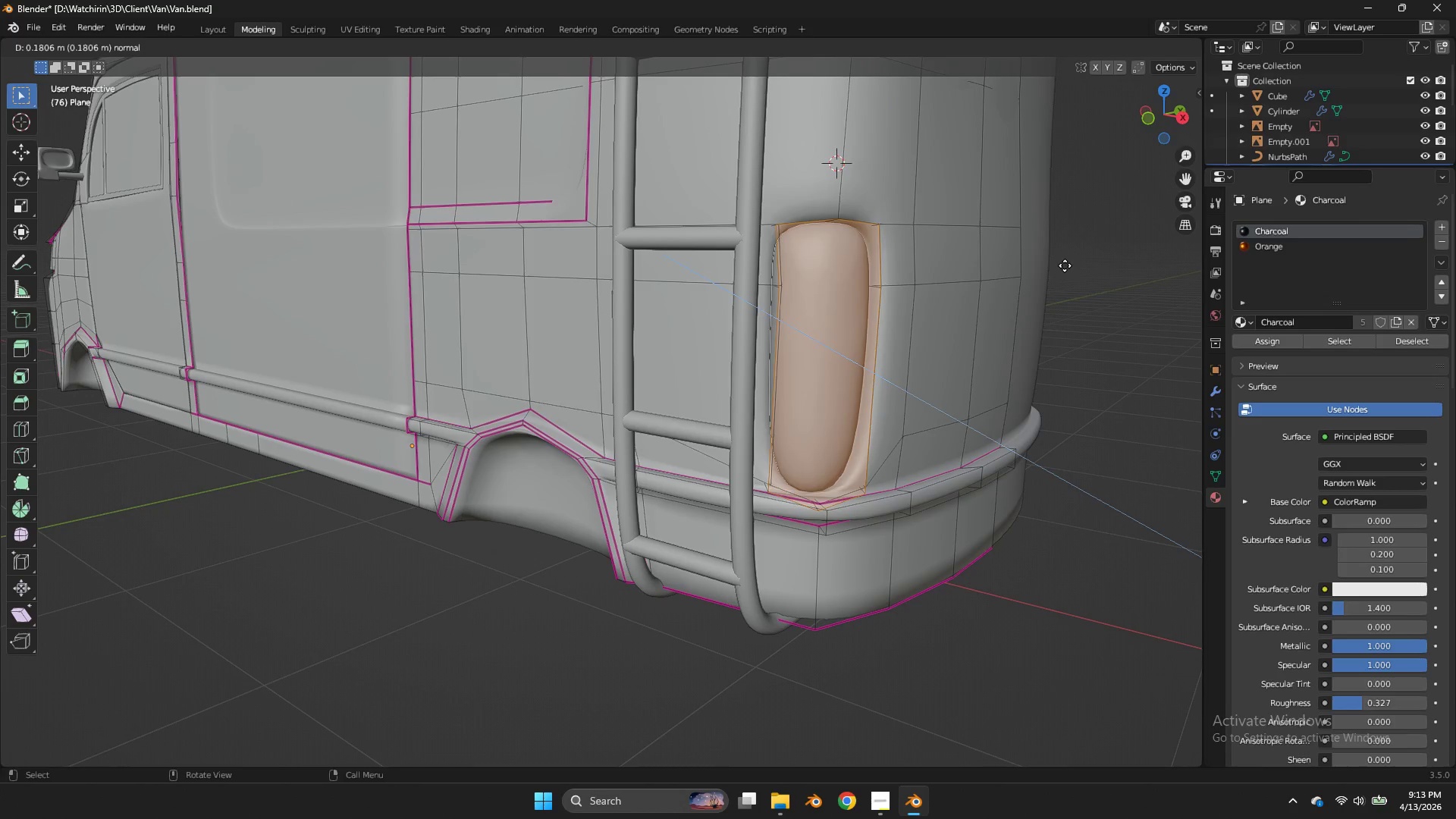 
left_click([1065, 265])
 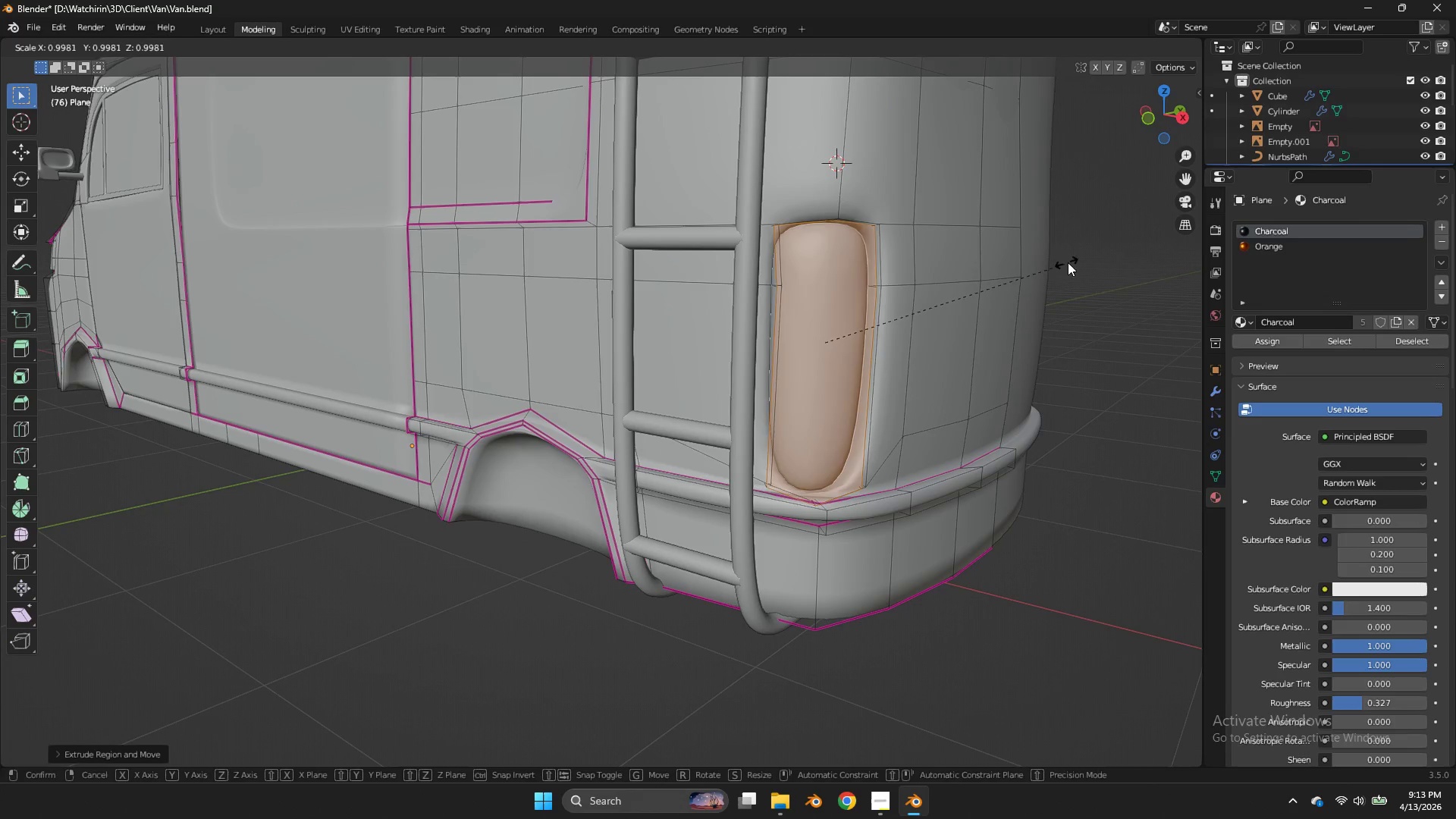 
key(S)
 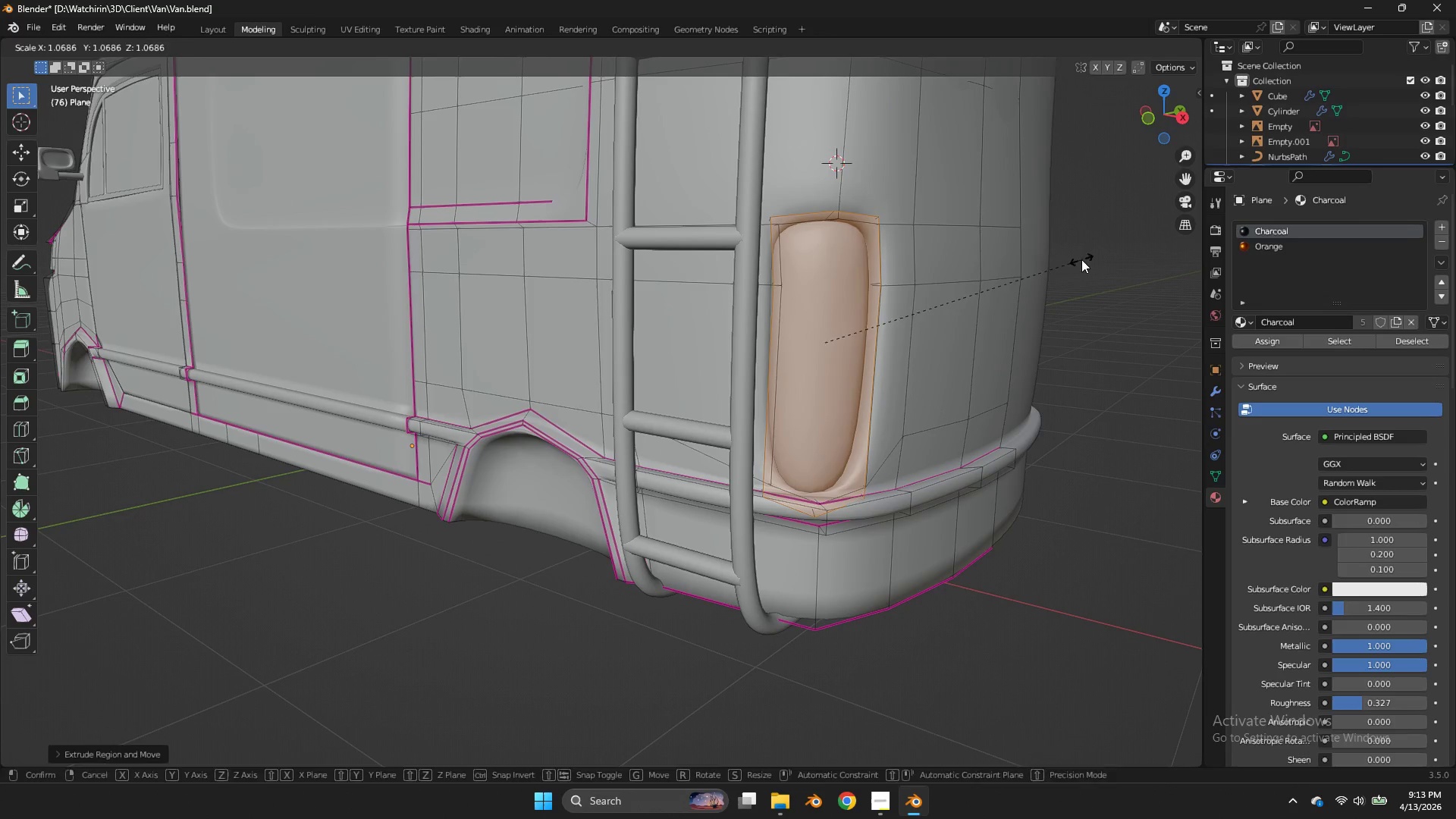 
left_click([1081, 259])
 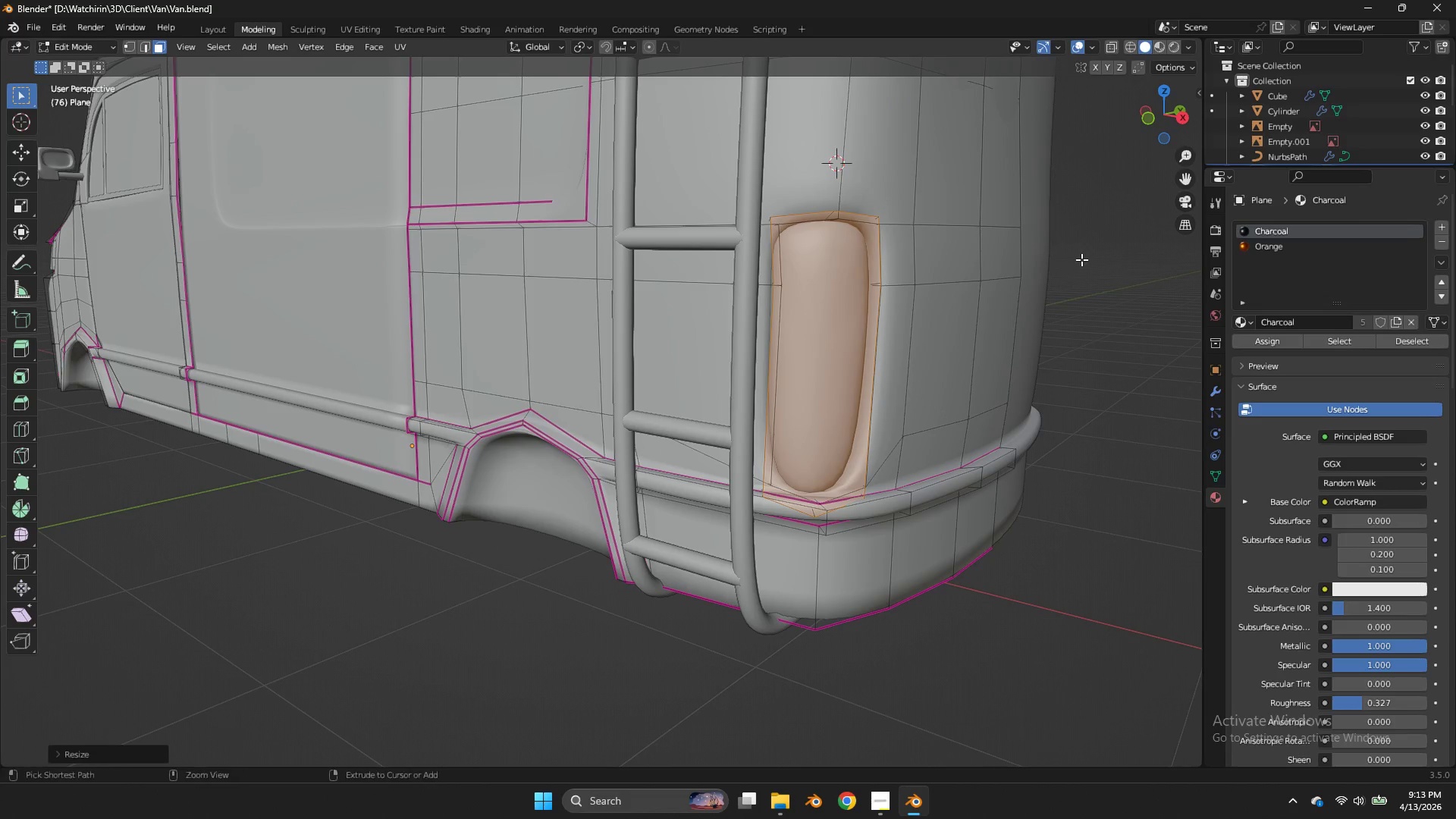 
key(Control+Z)
 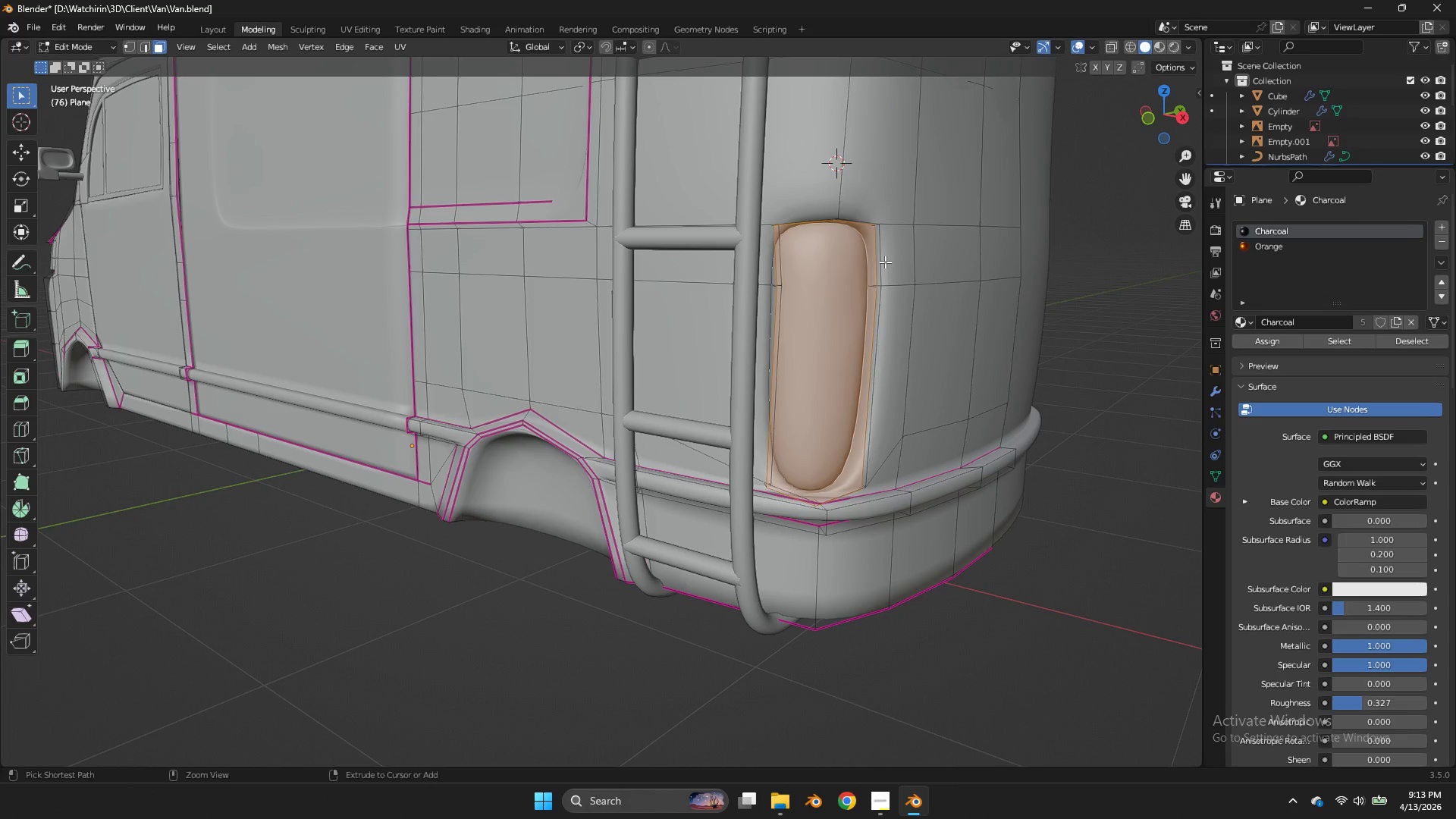 
key(Control+Z)
 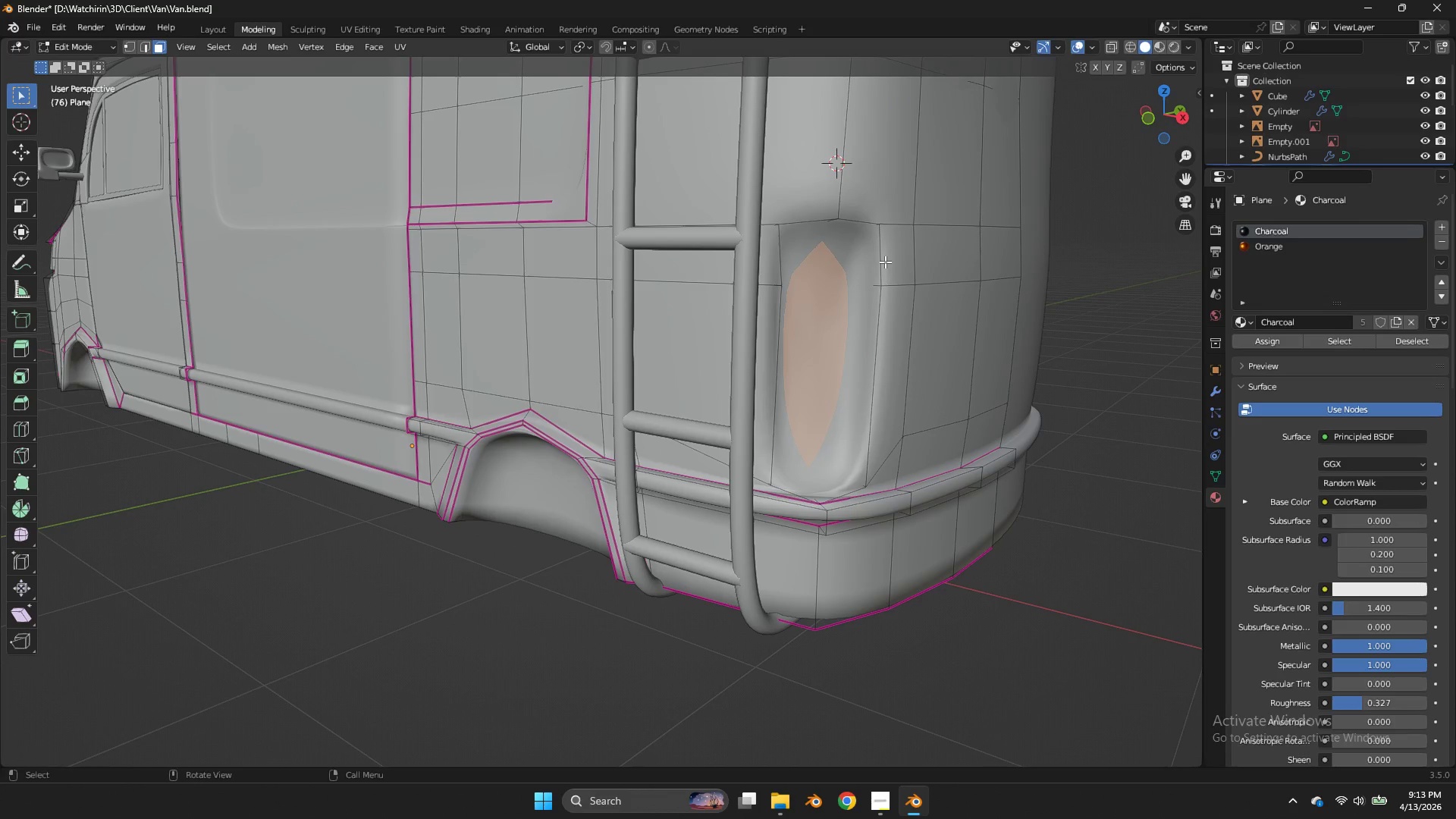 
key(Shift+D)
 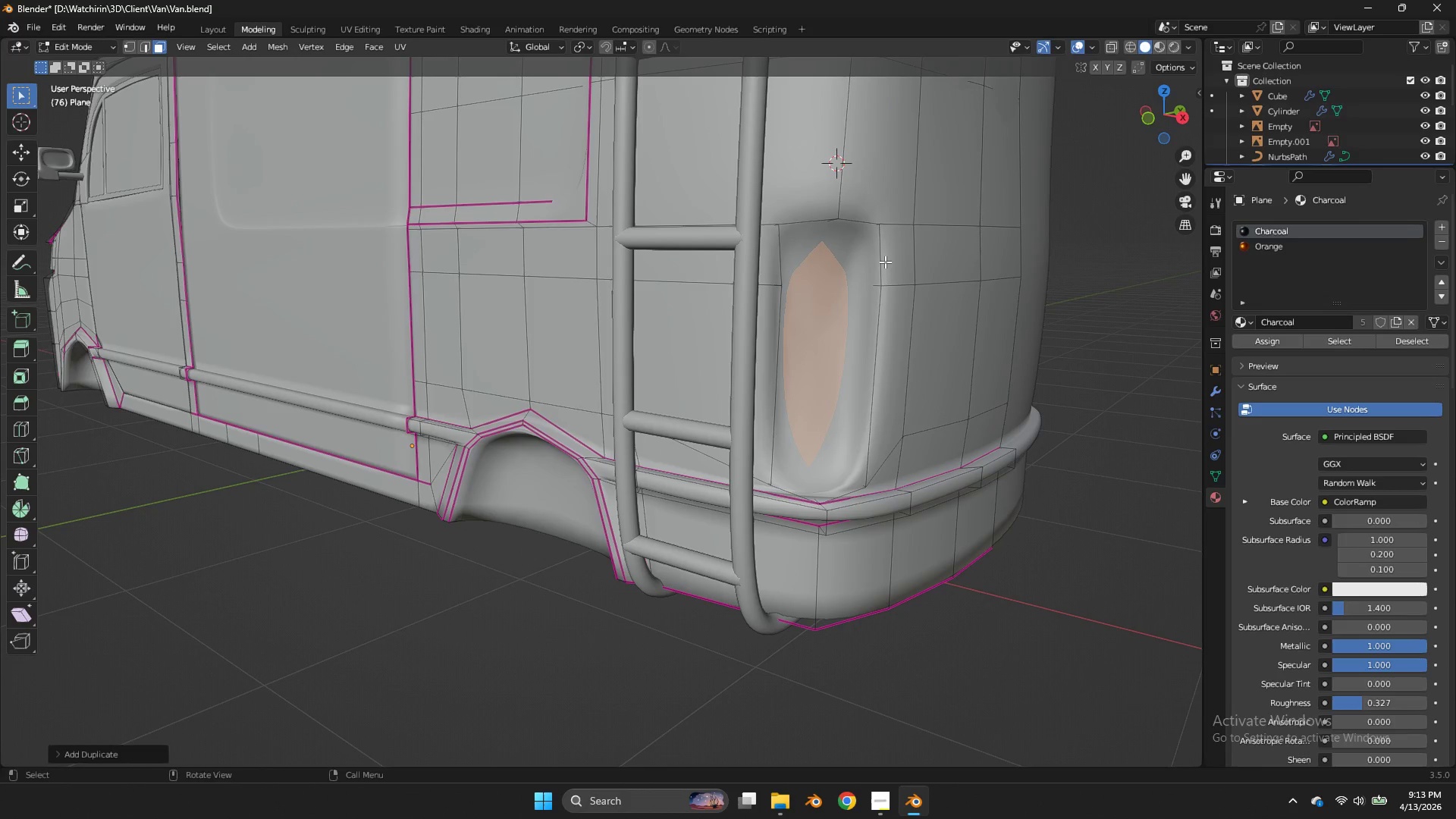 
right_click([885, 262])
 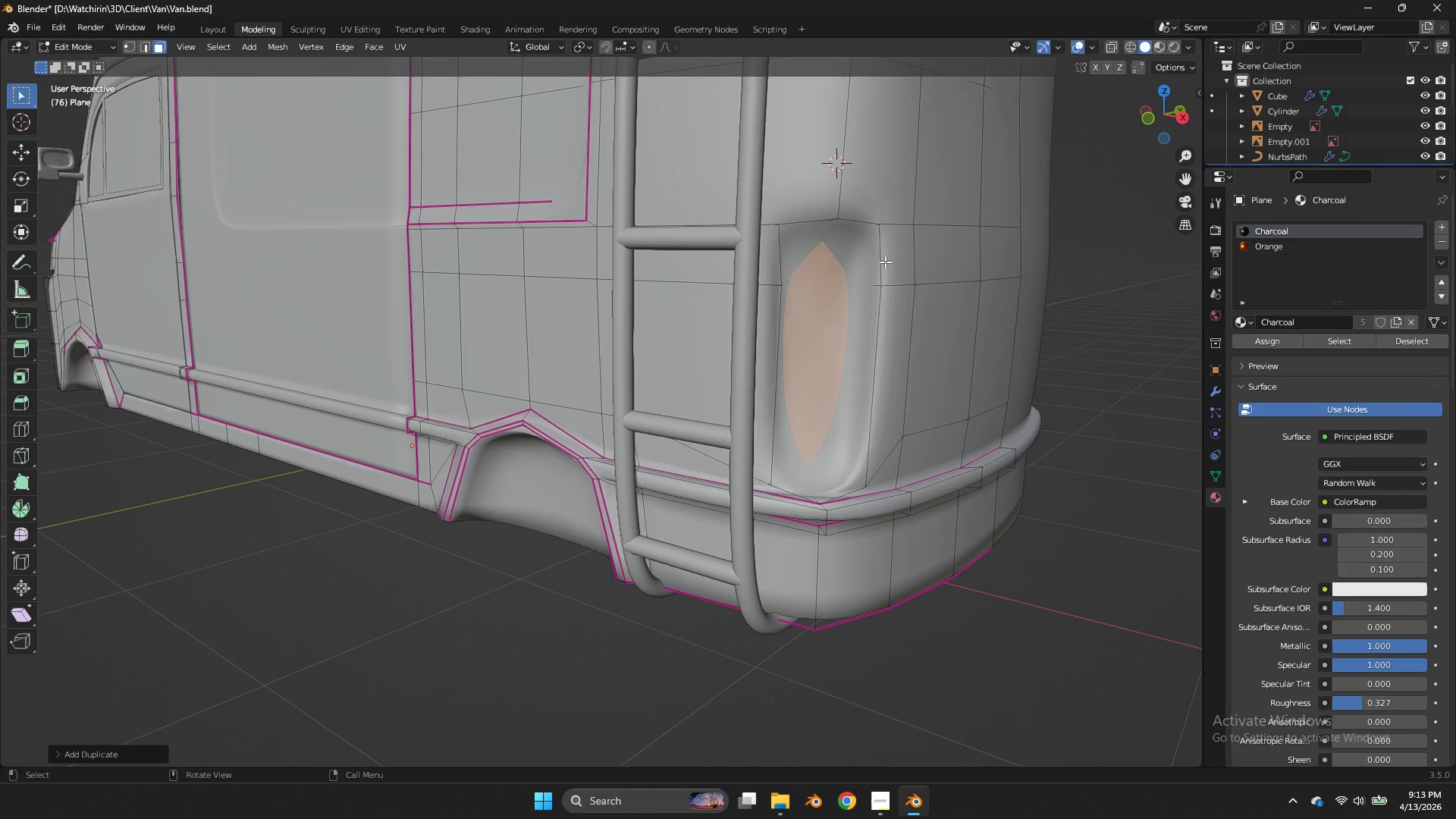 
key(P)
 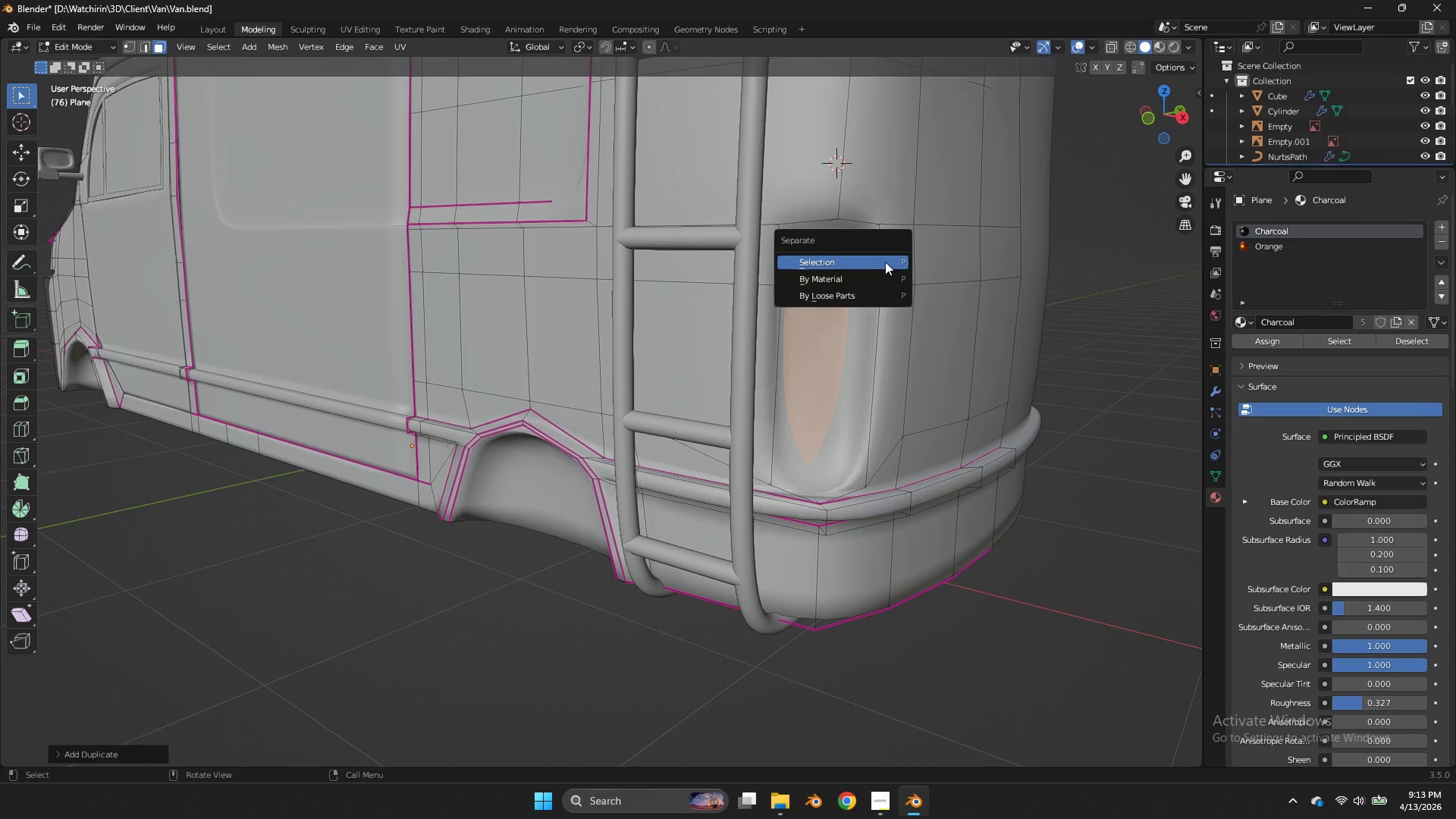 
left_click([885, 262])
 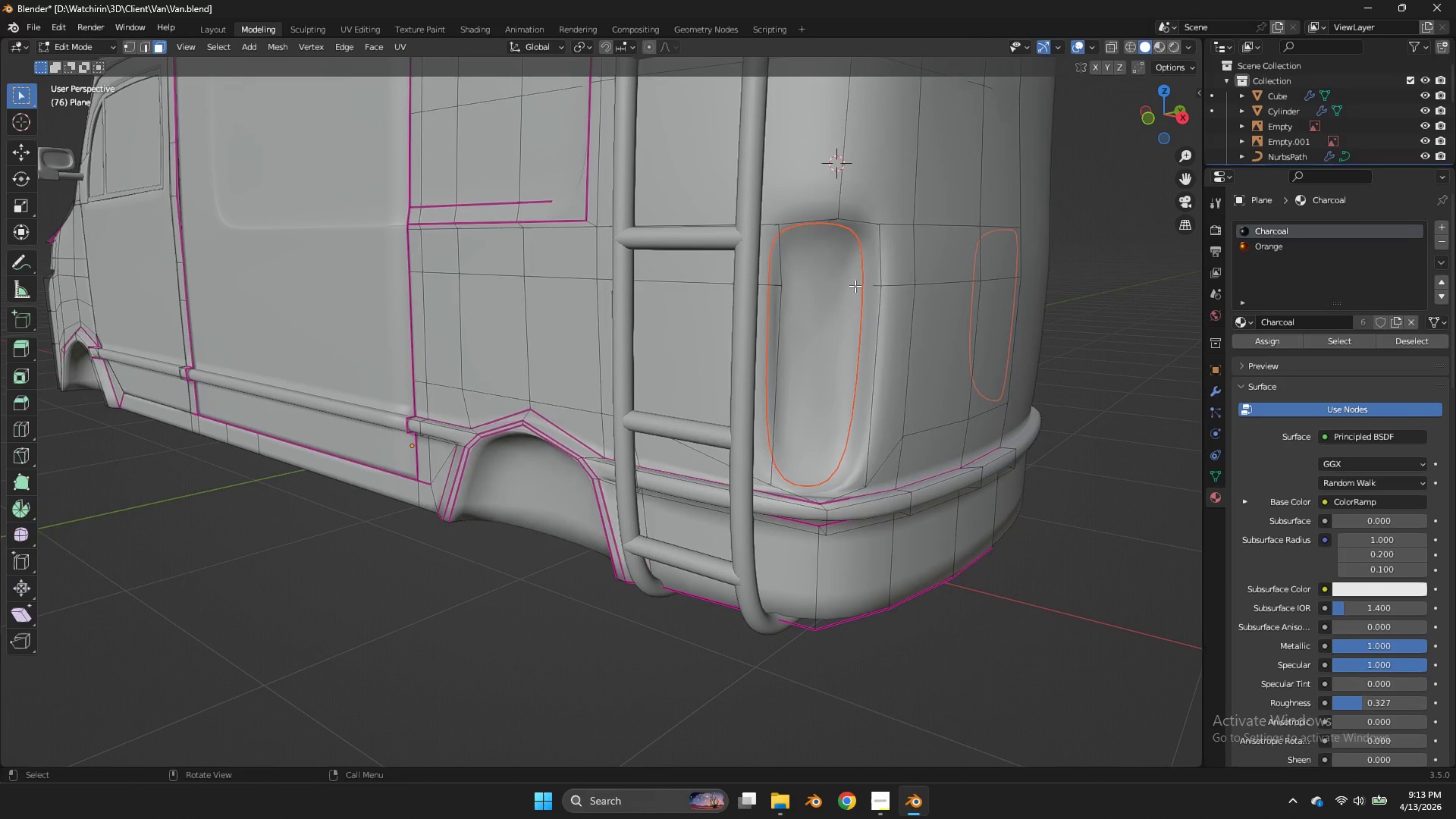 
key(Tab)
 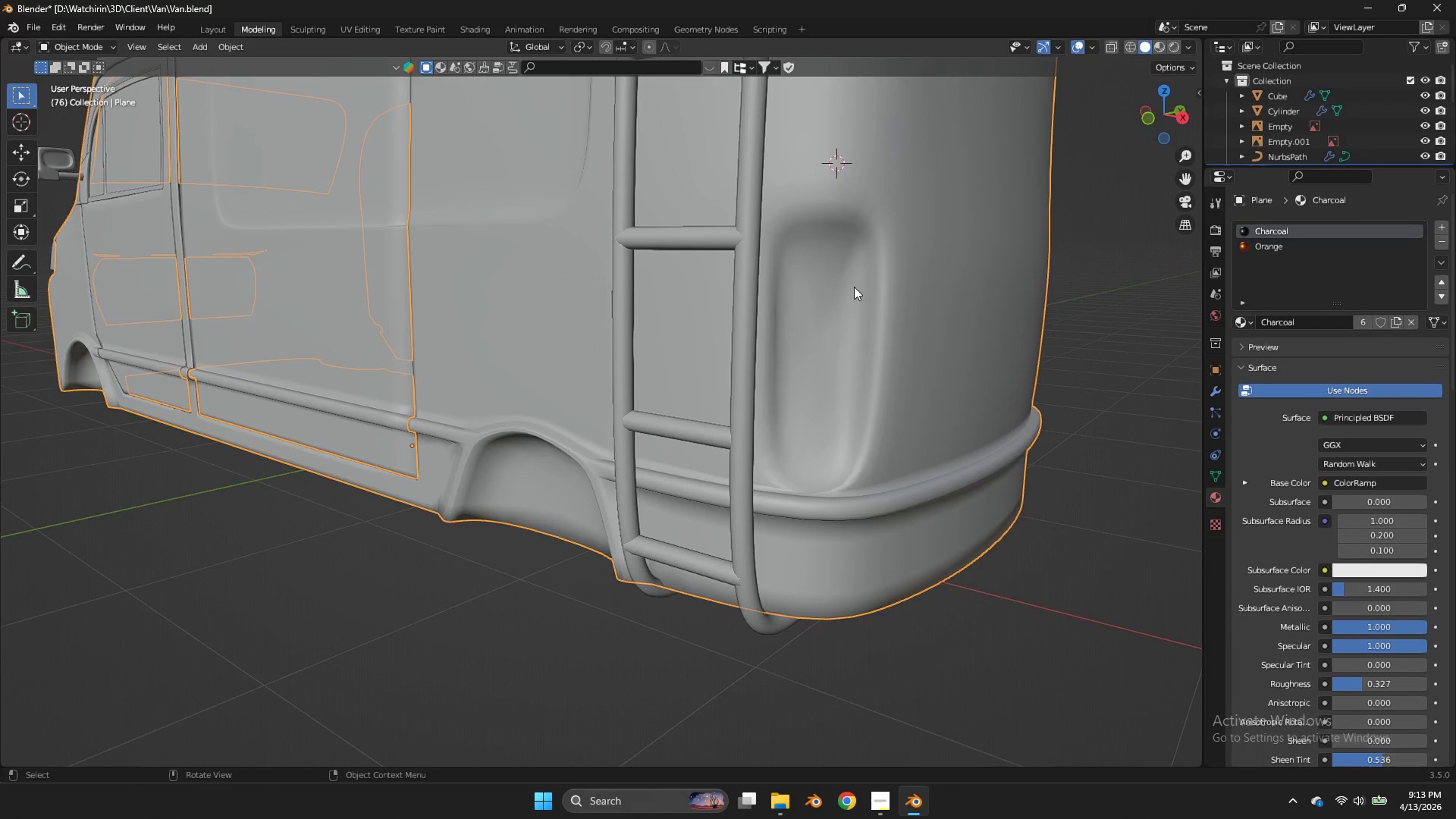 
left_click([854, 287])
 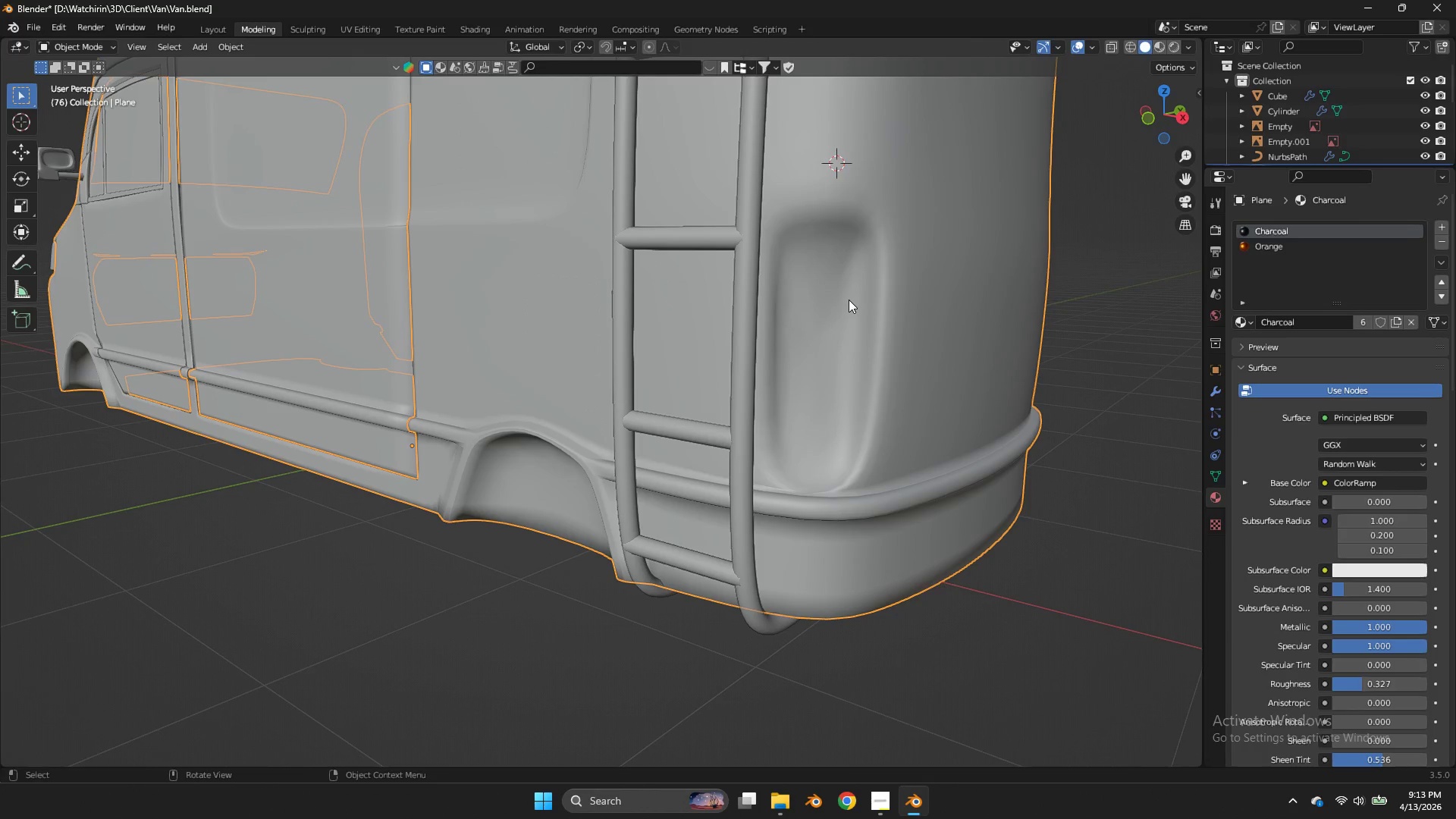 
left_click([849, 300])
 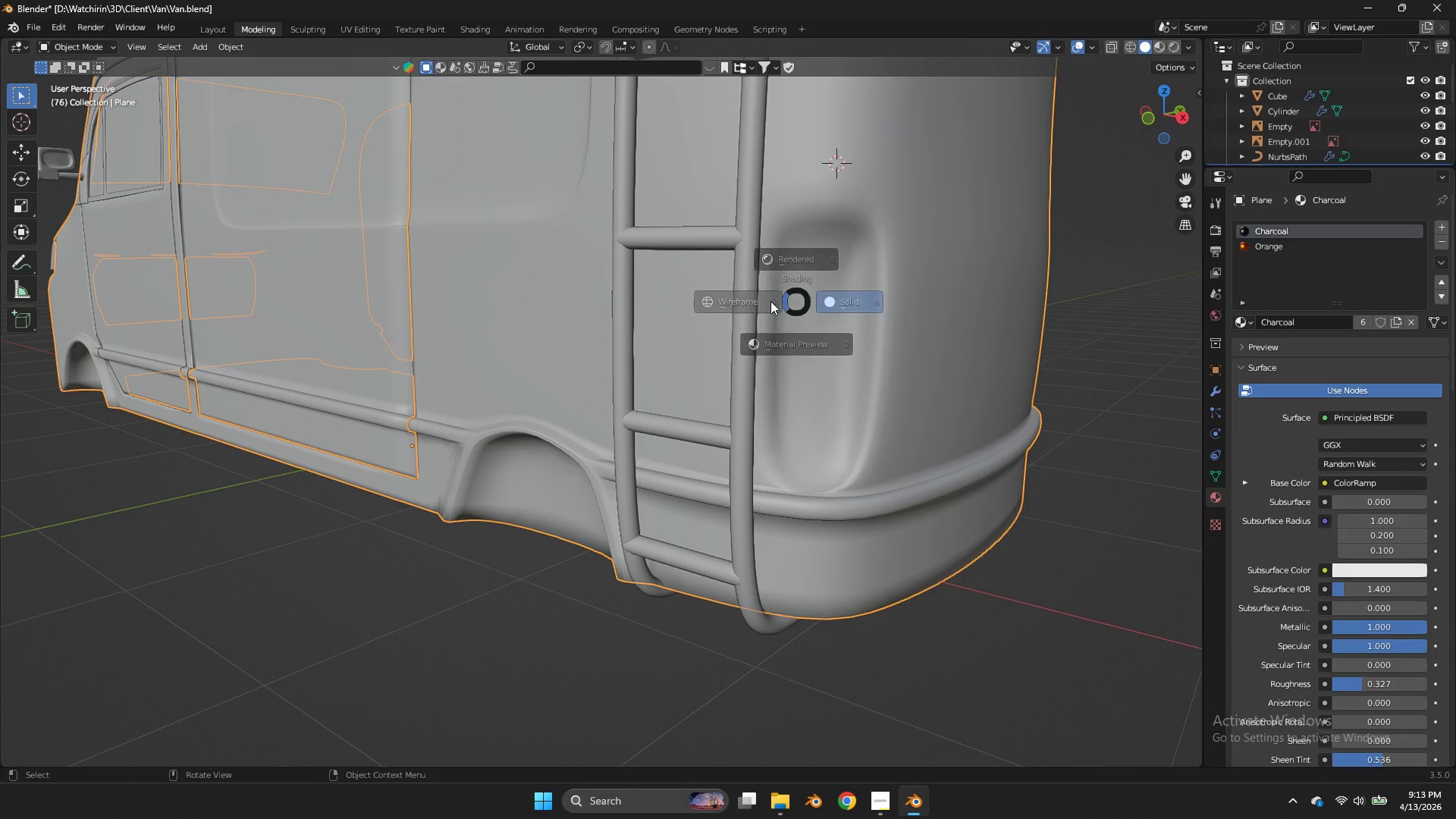 
key(Z)
 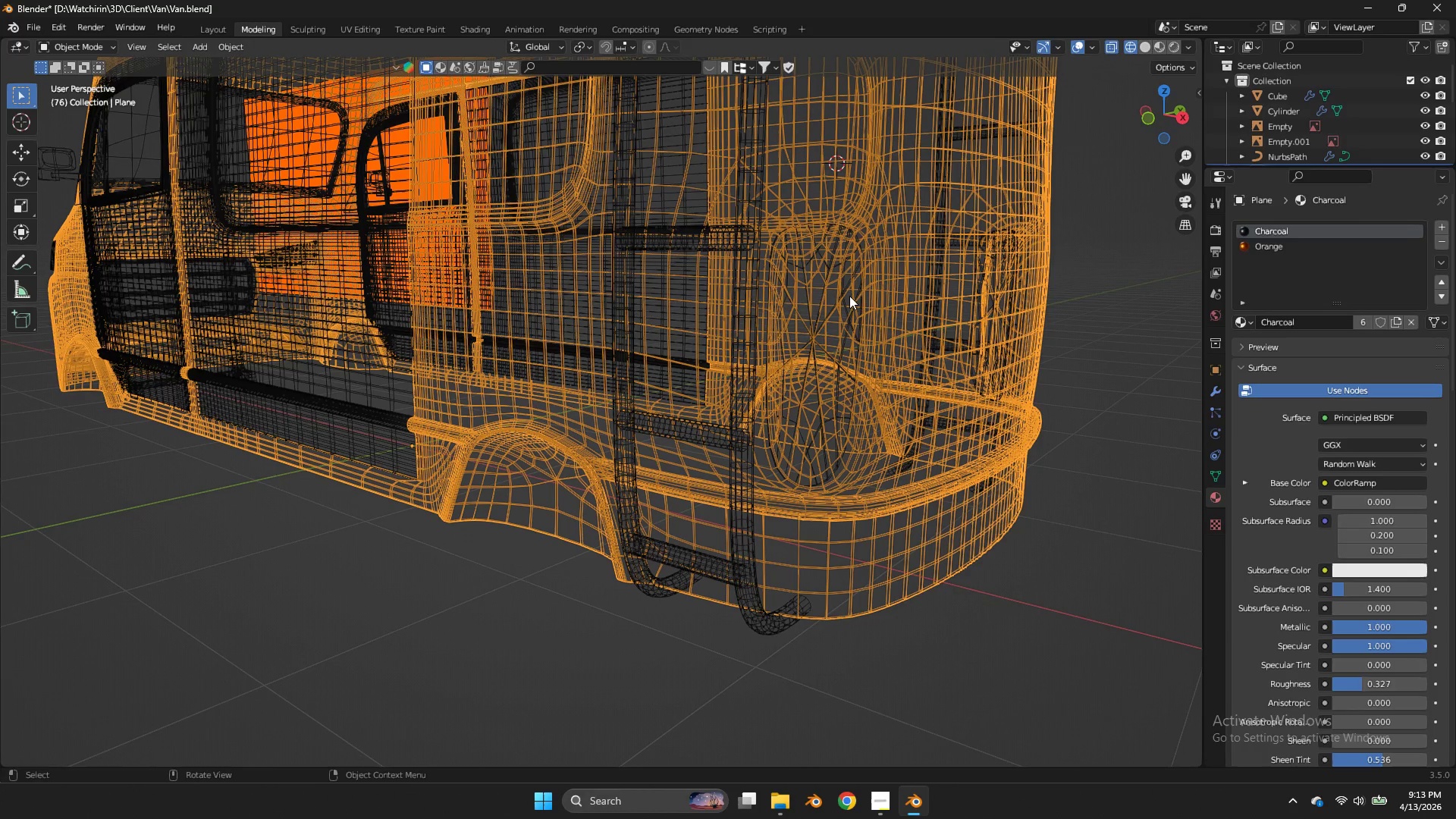 
double_click([852, 296])
 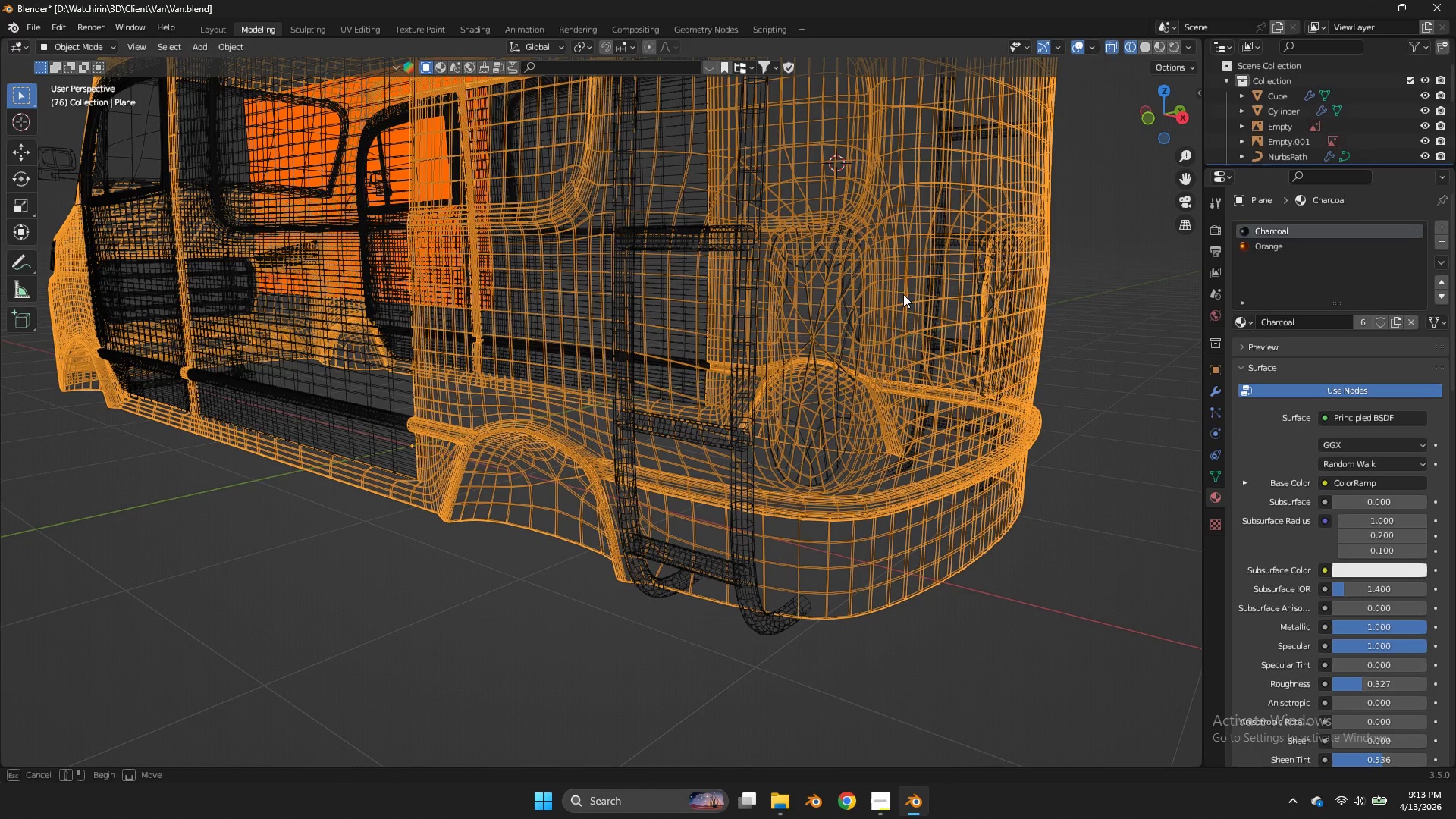 
left_click_drag(start_coordinate=[910, 283], to_coordinate=[840, 338])
 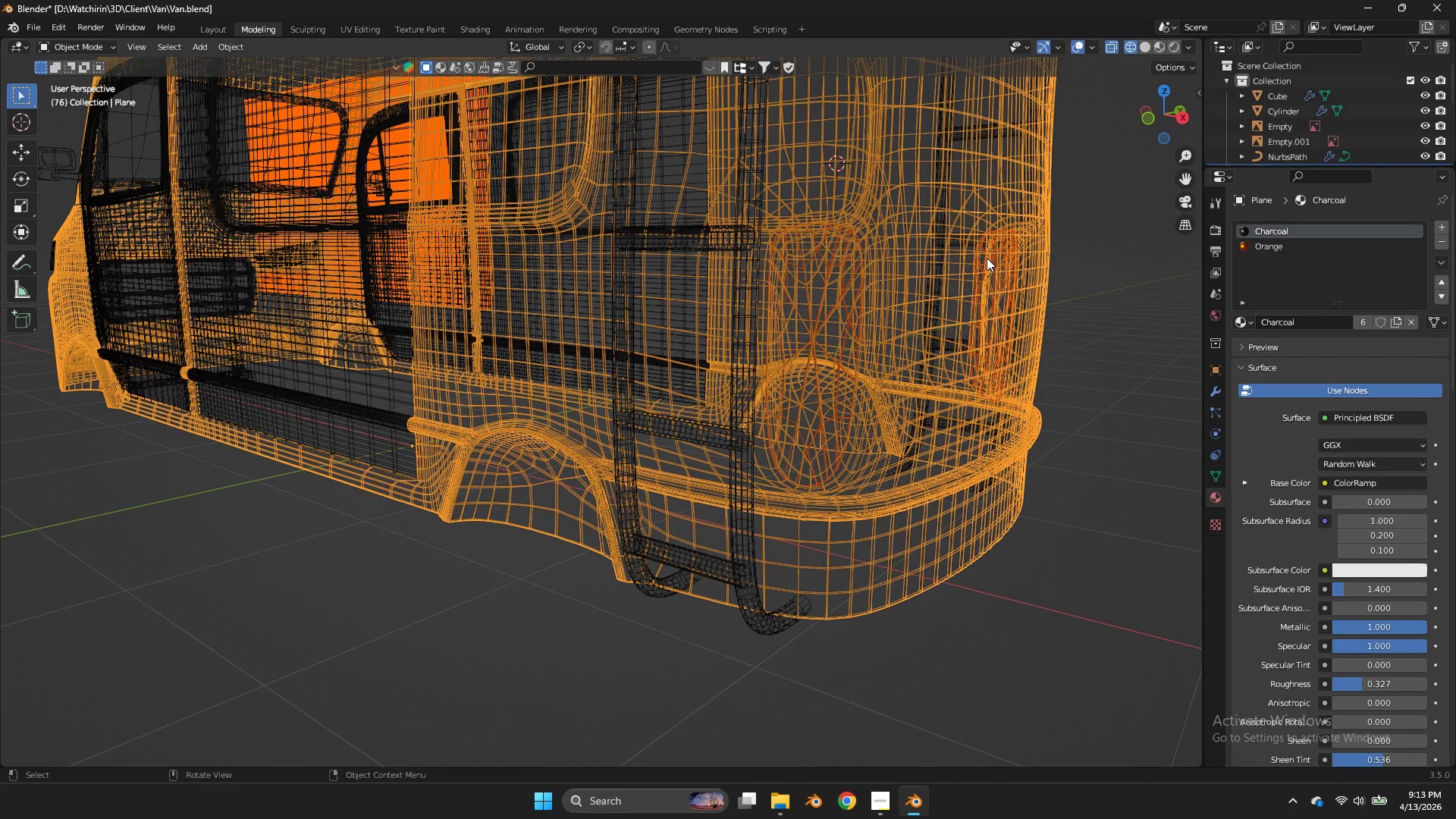 
hold_key(key=ControlLeft, duration=0.62)
left_click_drag(start_coordinate=[984, 168], to_coordinate=[934, 196])
 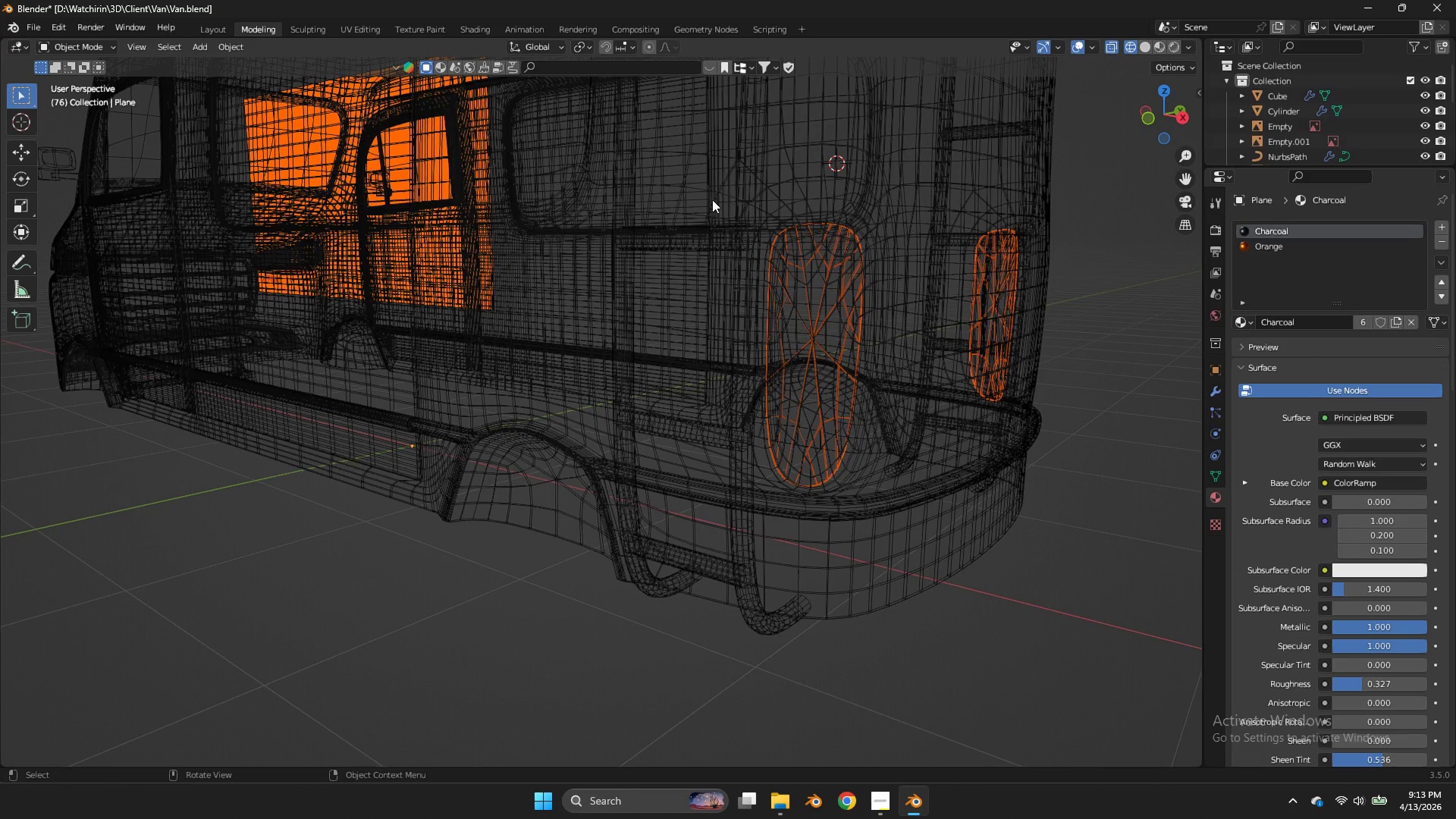 
key(Z)
 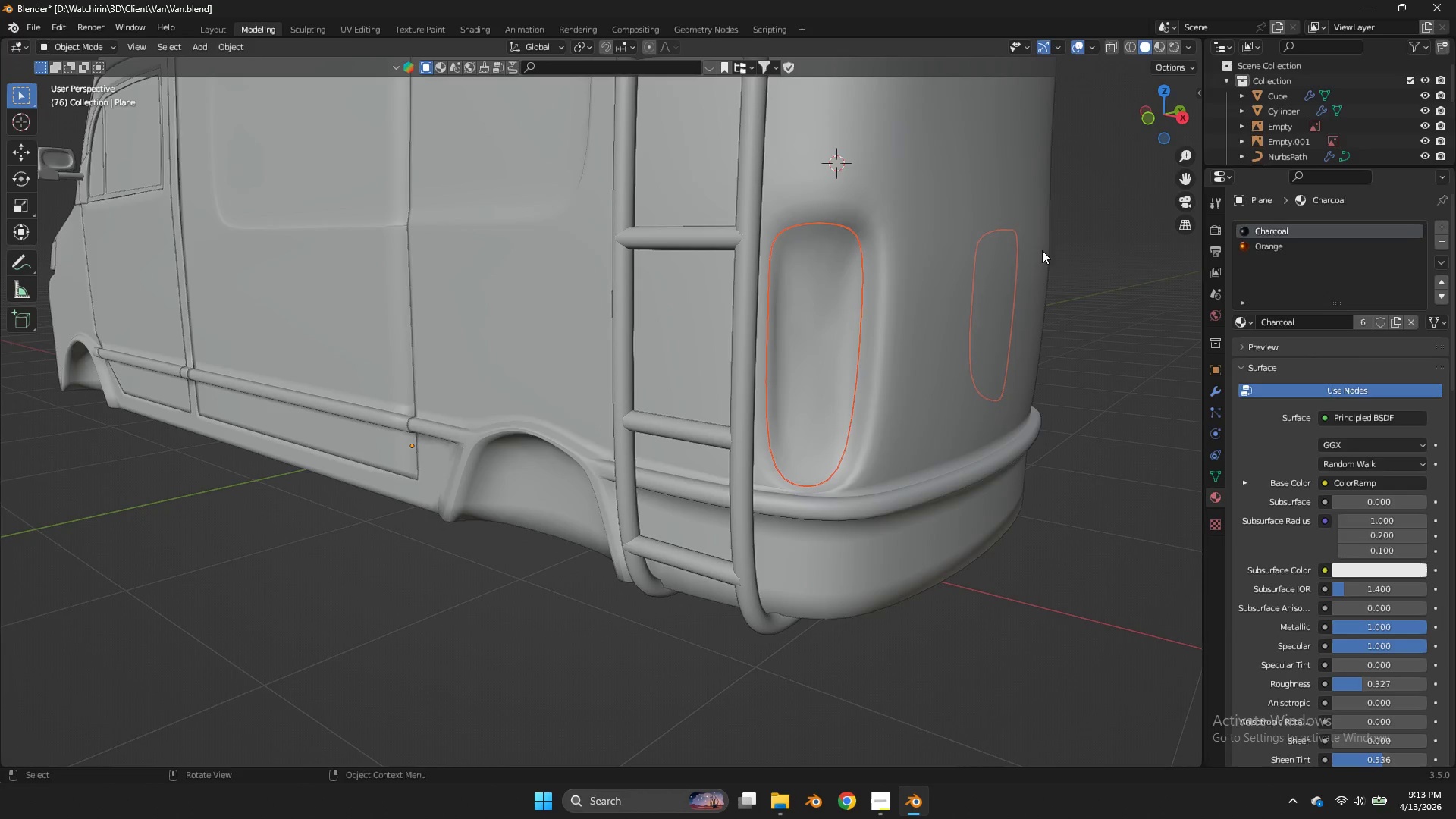 
scroll: coordinate [899, 238], scroll_direction: none, amount: 0.0
 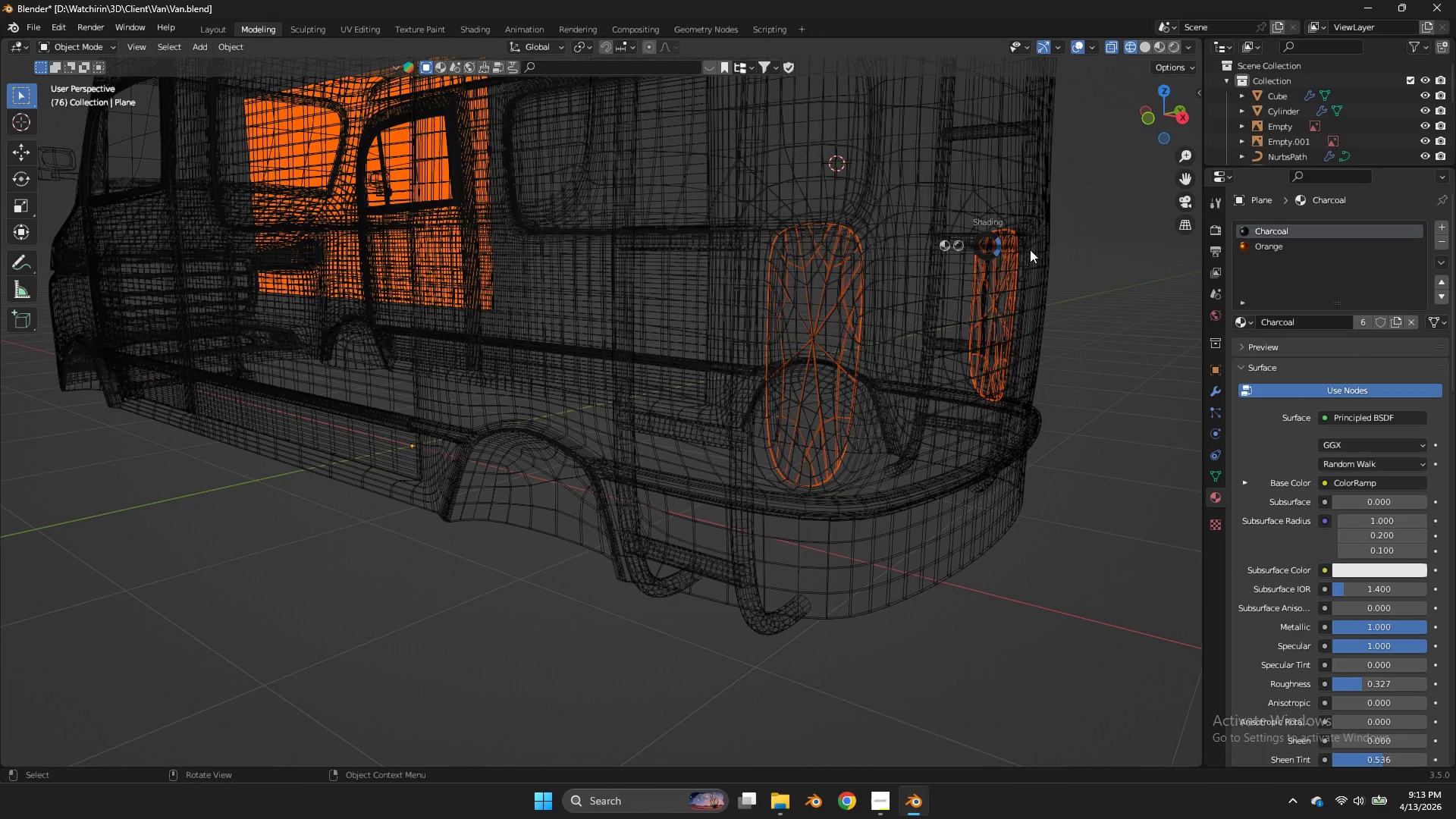 
key(Tab)
 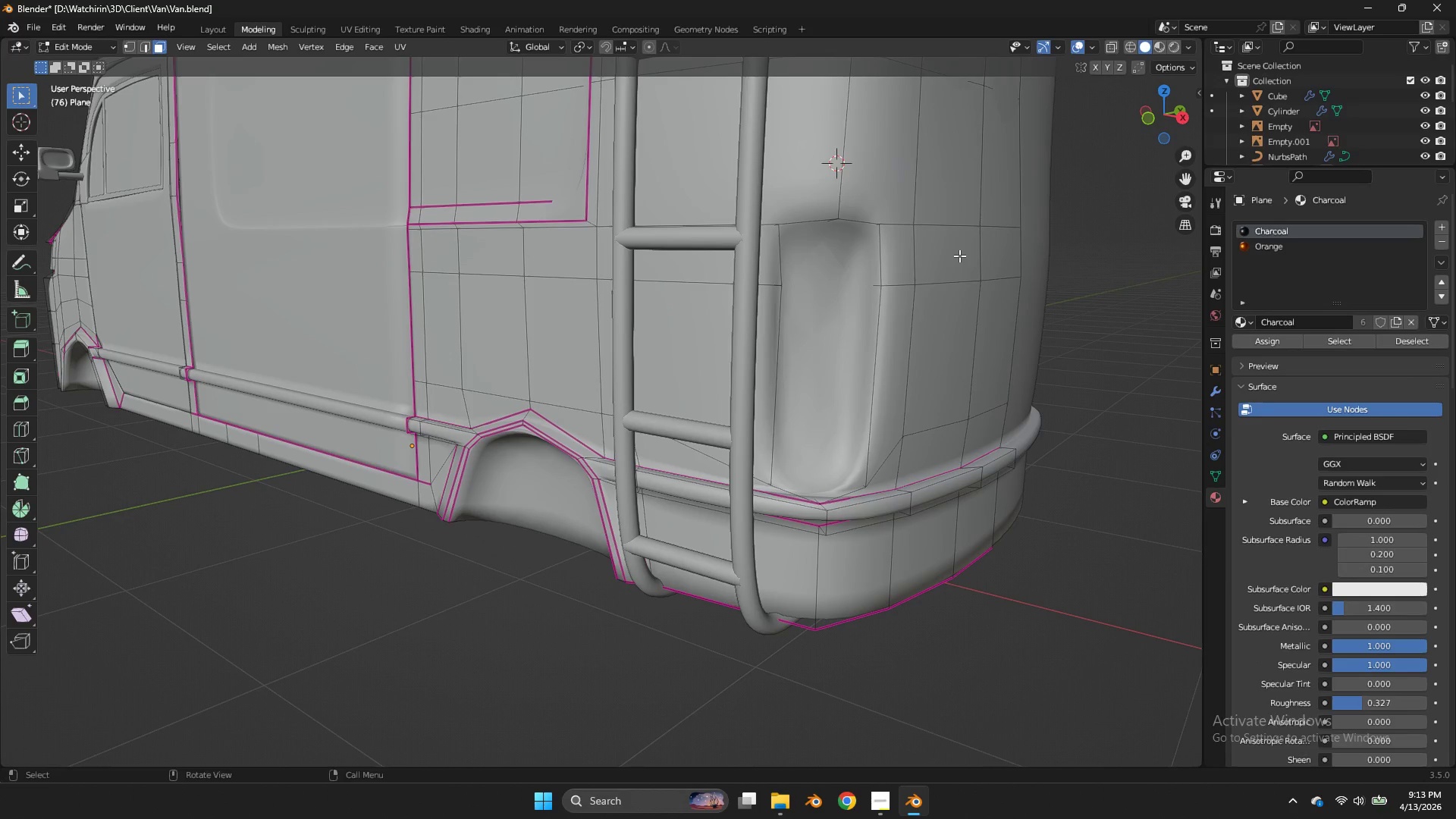 
type(za)
 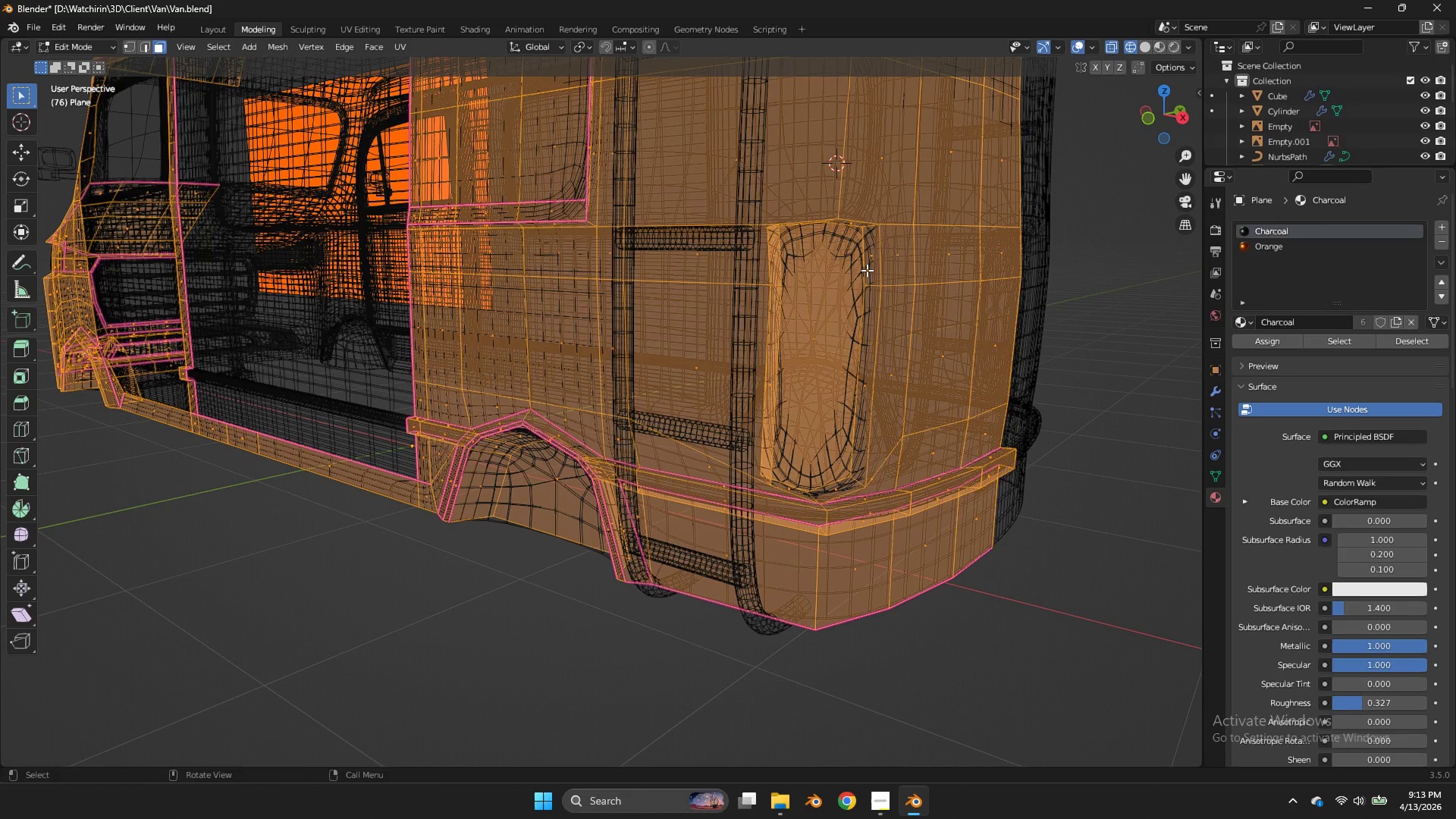 
key(Control+Z)
 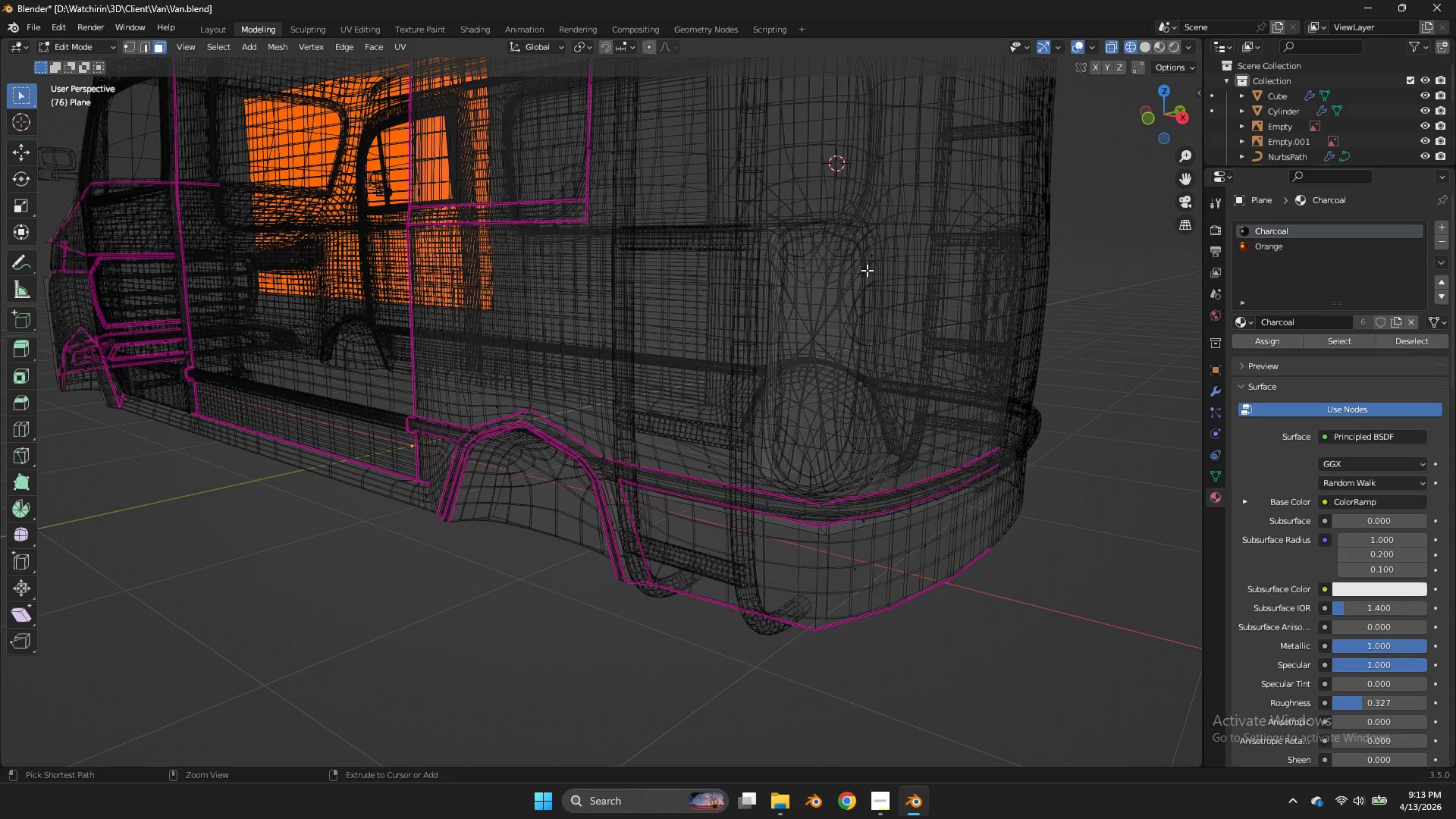 
key(Control+Z)
 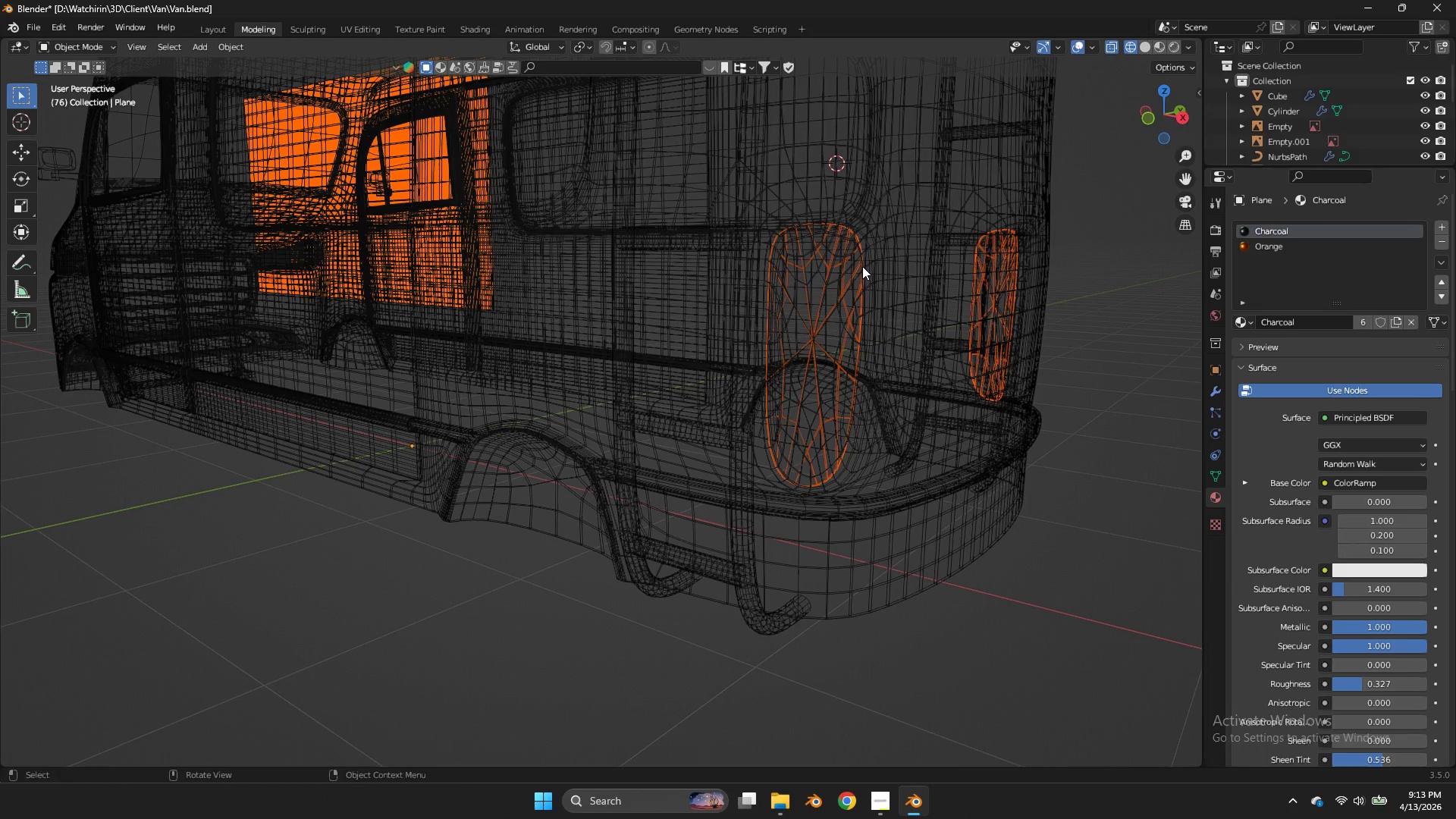 
hold_key(key=ShiftLeft, duration=0.88)
double_click([861, 264])
 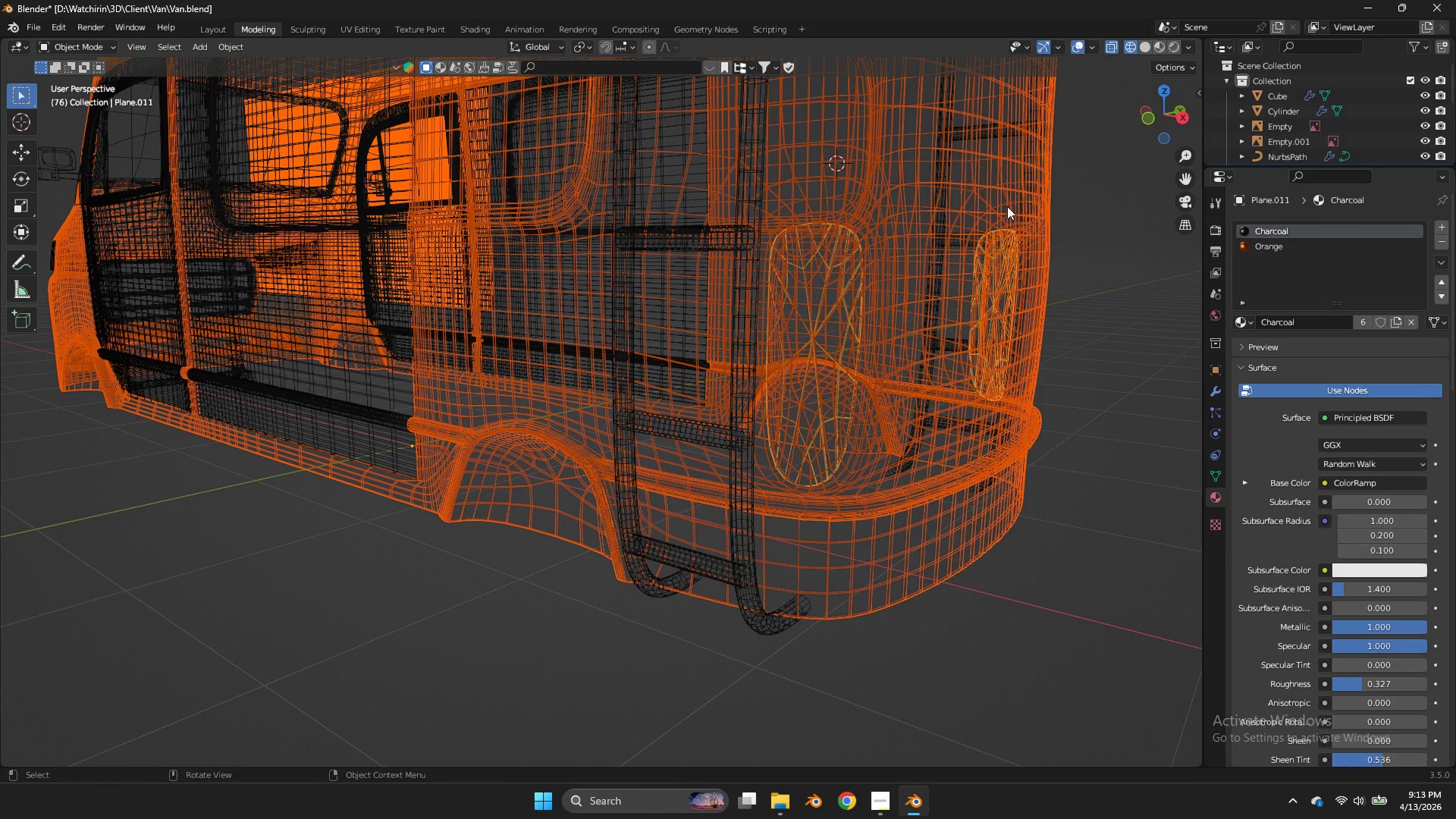 
hold_key(key=ControlLeft, duration=0.55)
left_click_drag(start_coordinate=[975, 168], to_coordinate=[915, 206])
 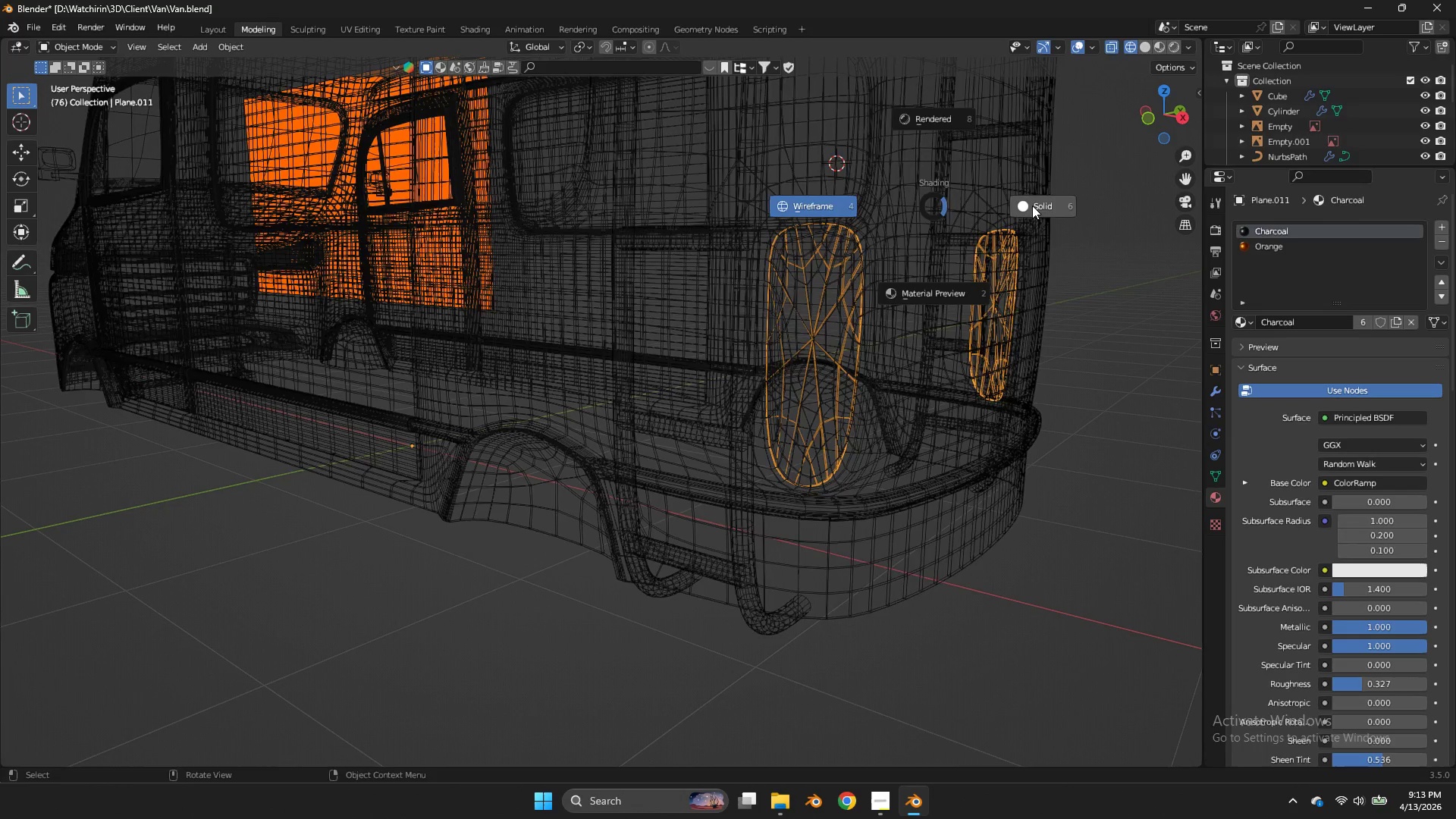 
type(z)
key(Tab)
type(ezaze)
 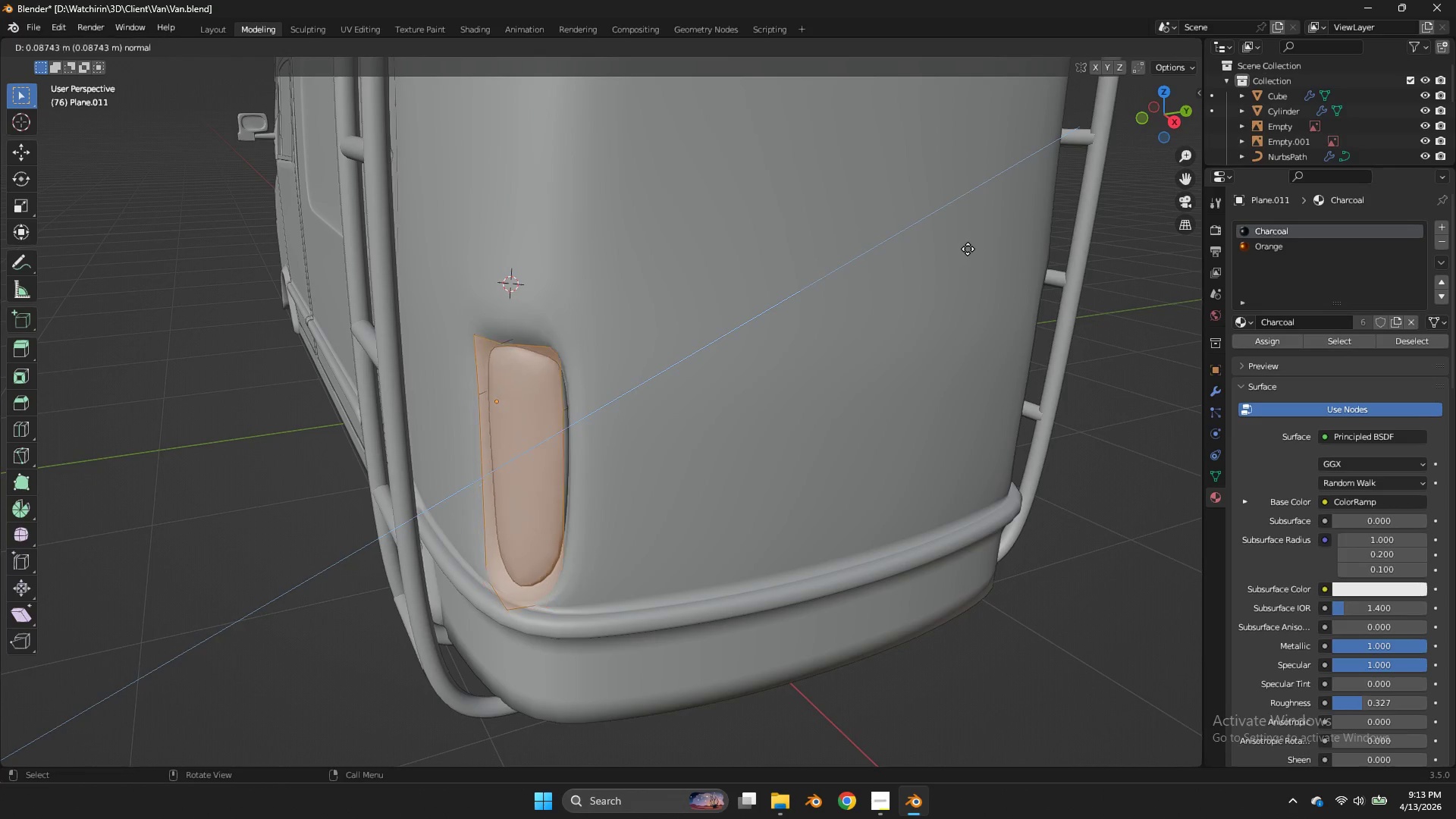 
left_click_drag(start_coordinate=[971, 210], to_coordinate=[886, 215])
 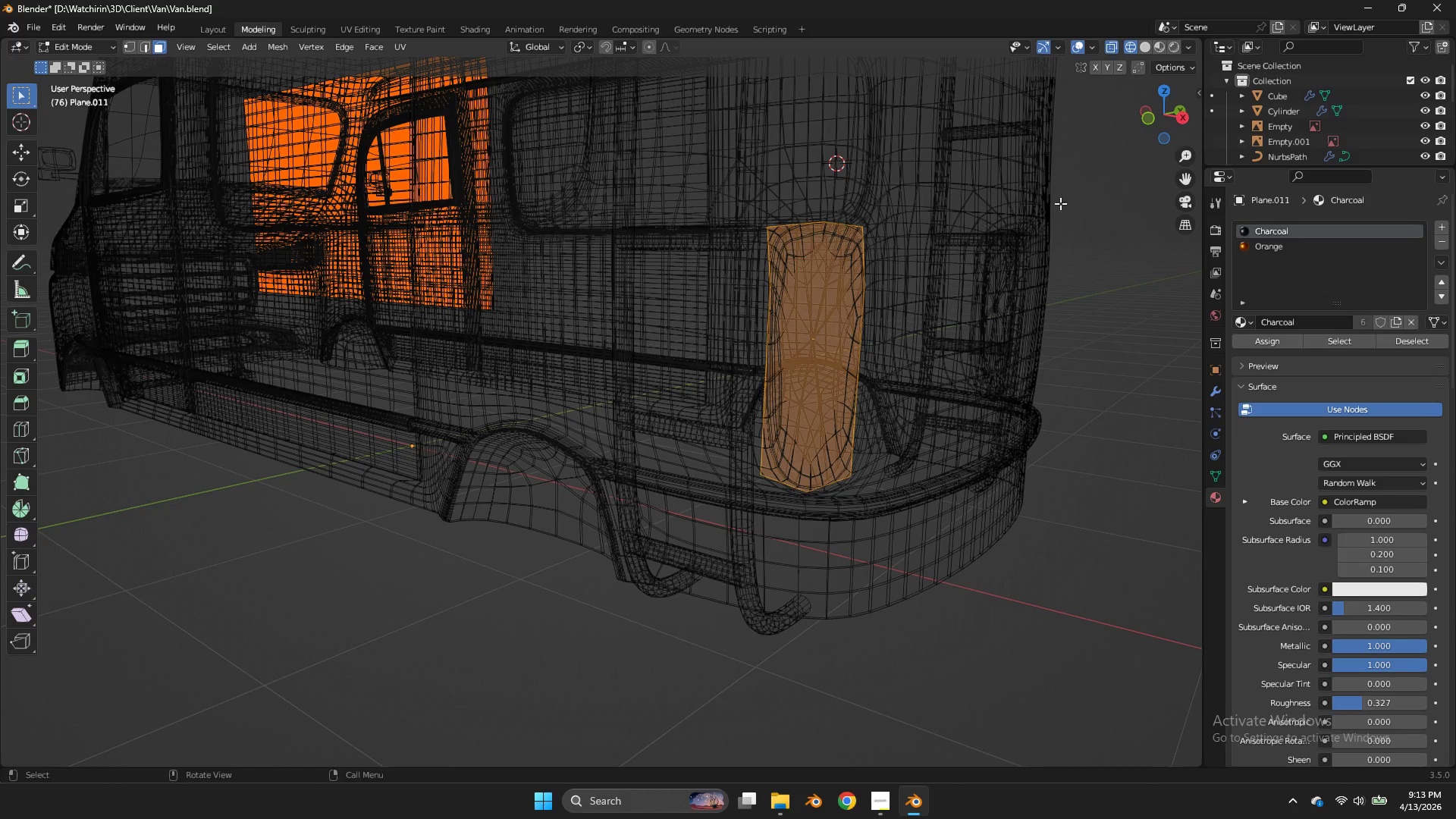 
left_click_drag(start_coordinate=[1167, 118], to_coordinate=[1116, 134])
 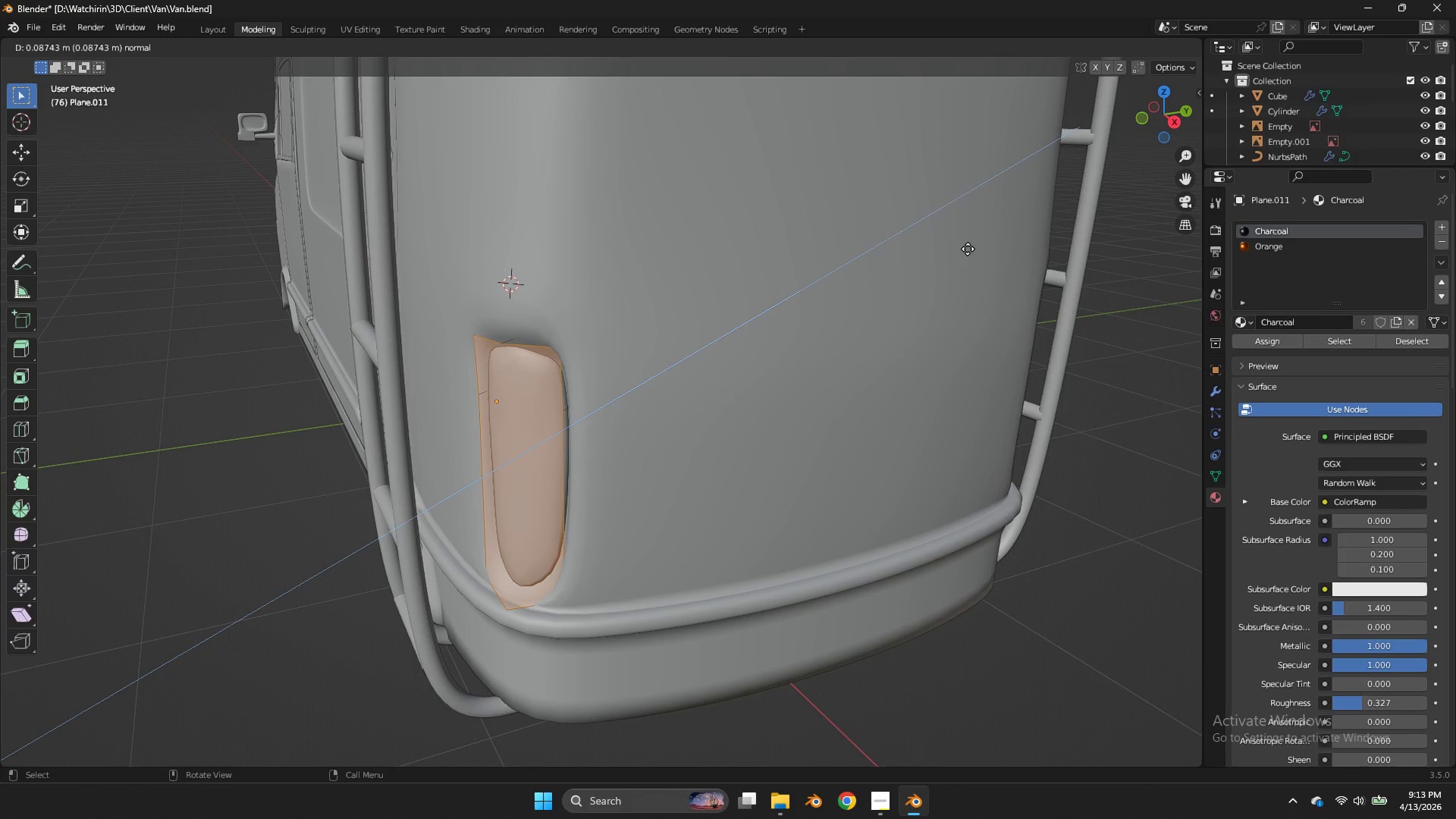 
hold_key(key=ShiftLeft, duration=0.88)
left_click([956, 253])
 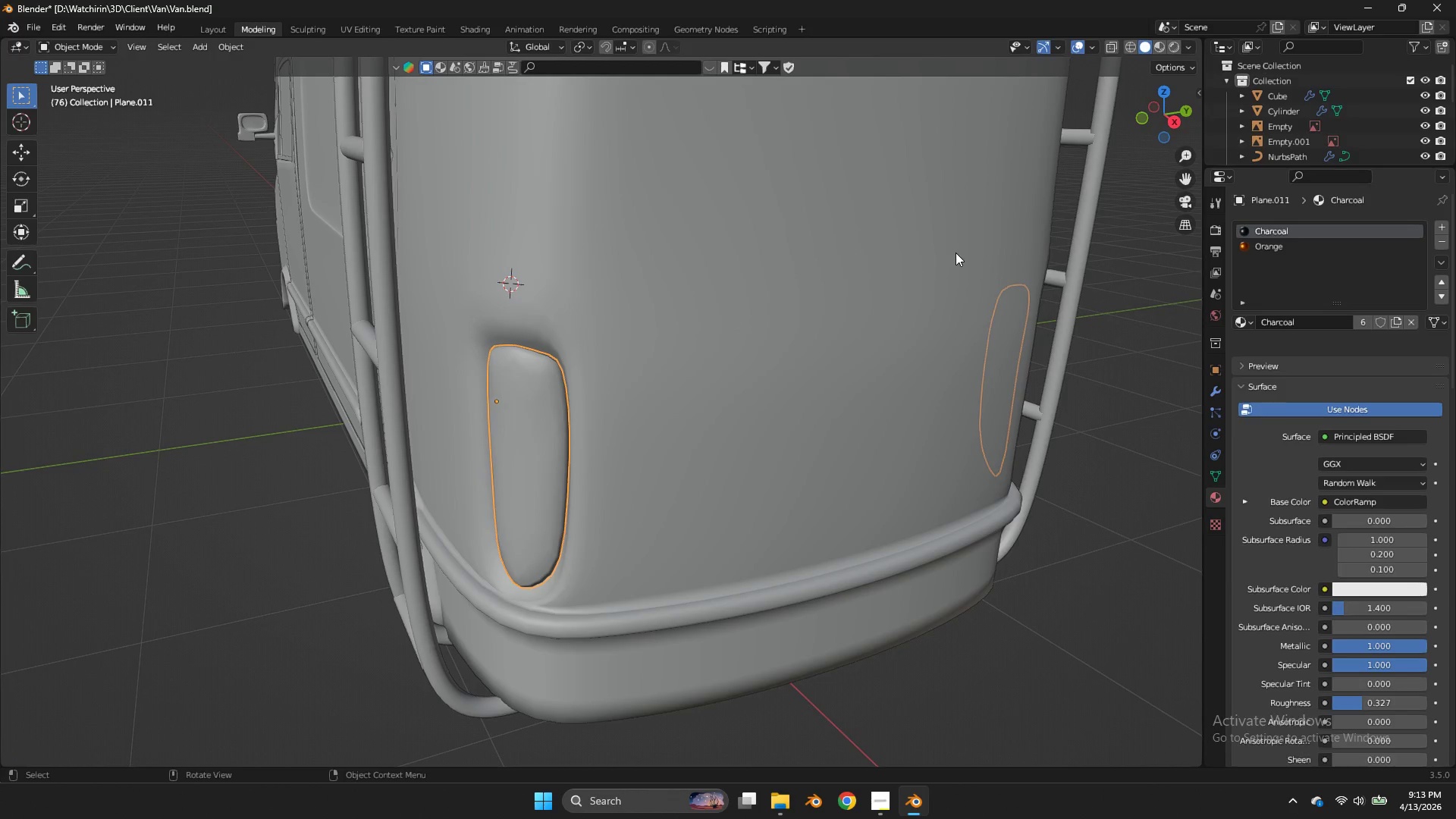 
key(Tab)
 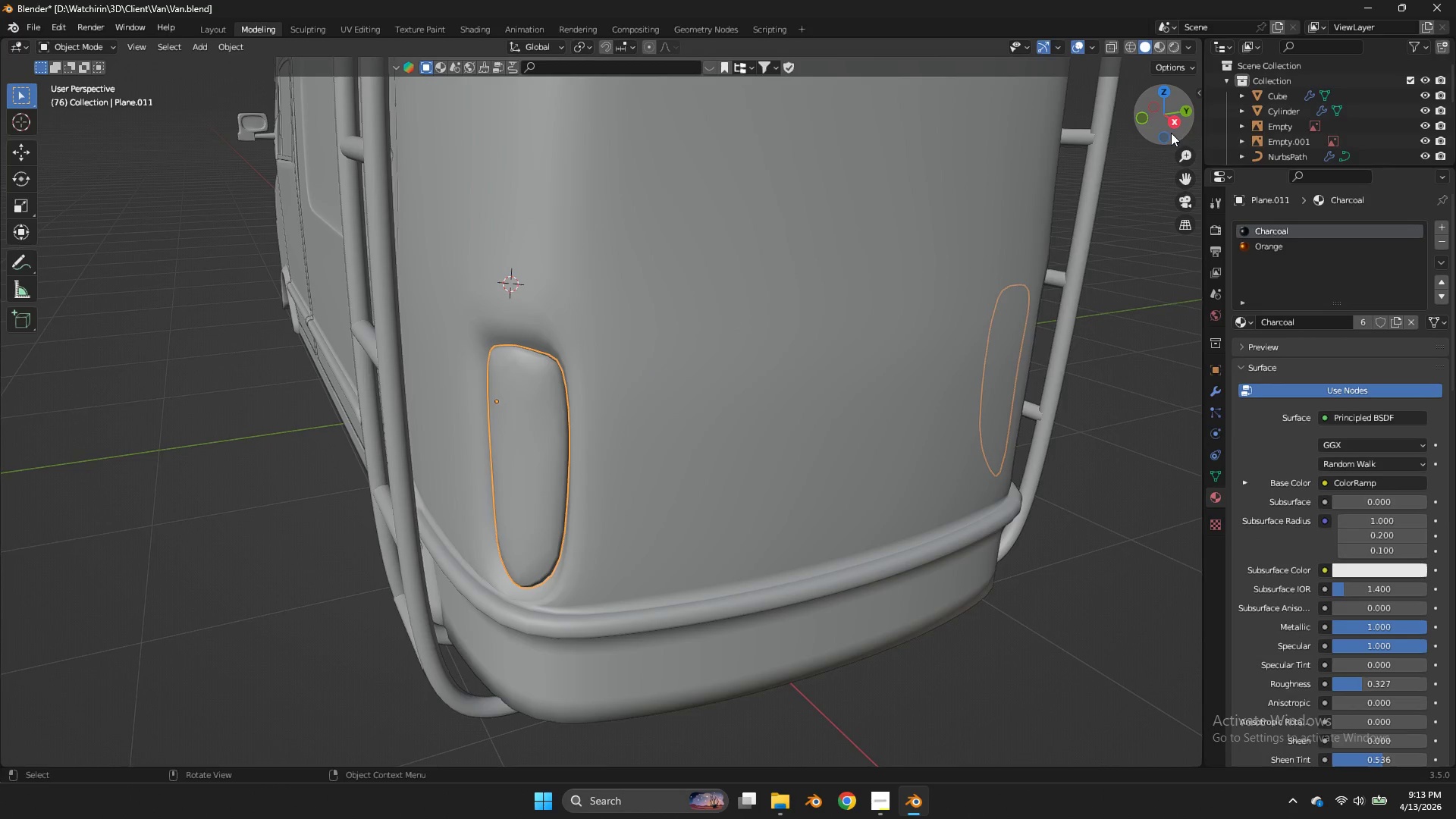 
left_click([1175, 123])
 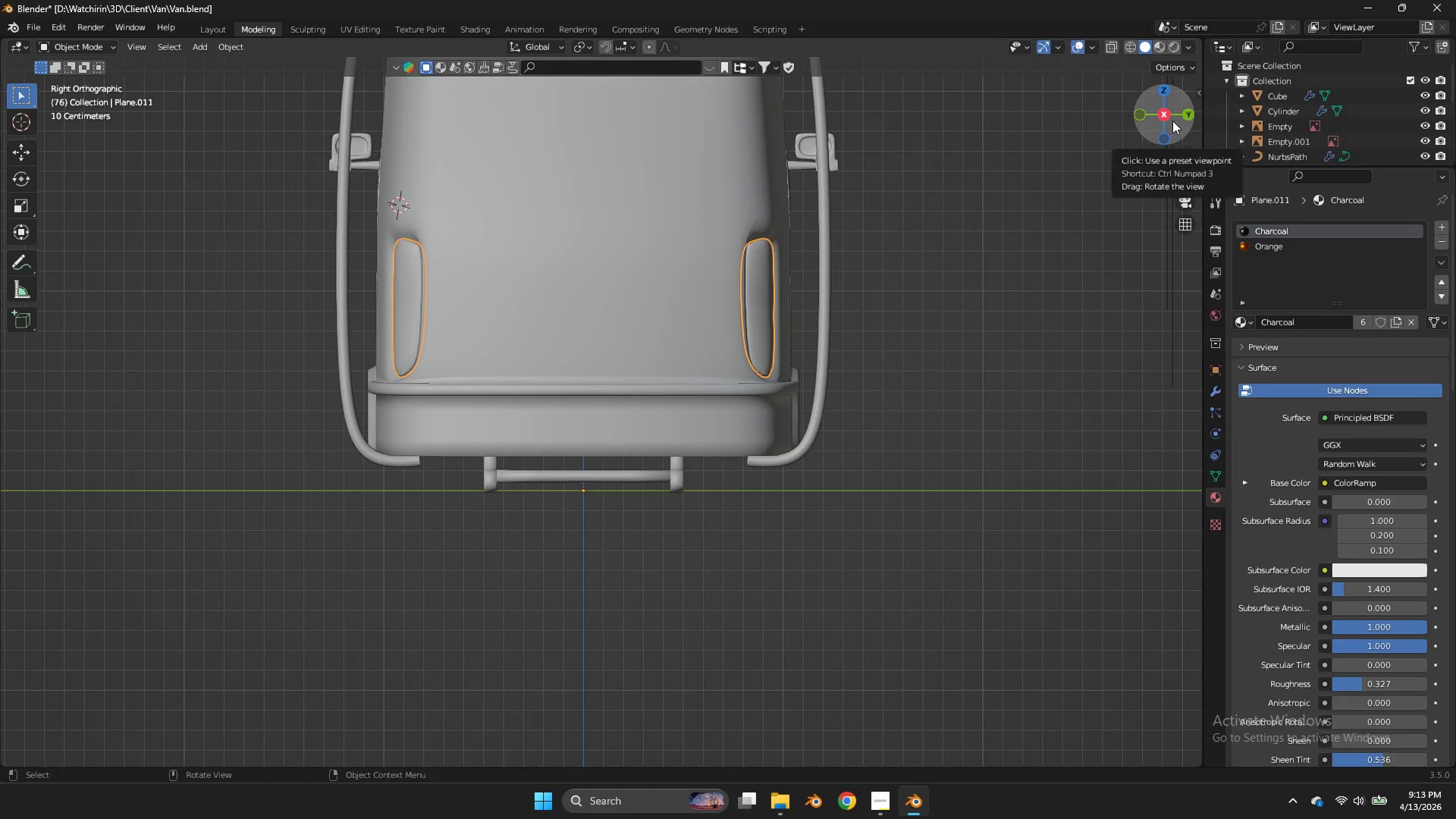 
left_click_drag(start_coordinate=[1172, 121], to_coordinate=[91, 209])
 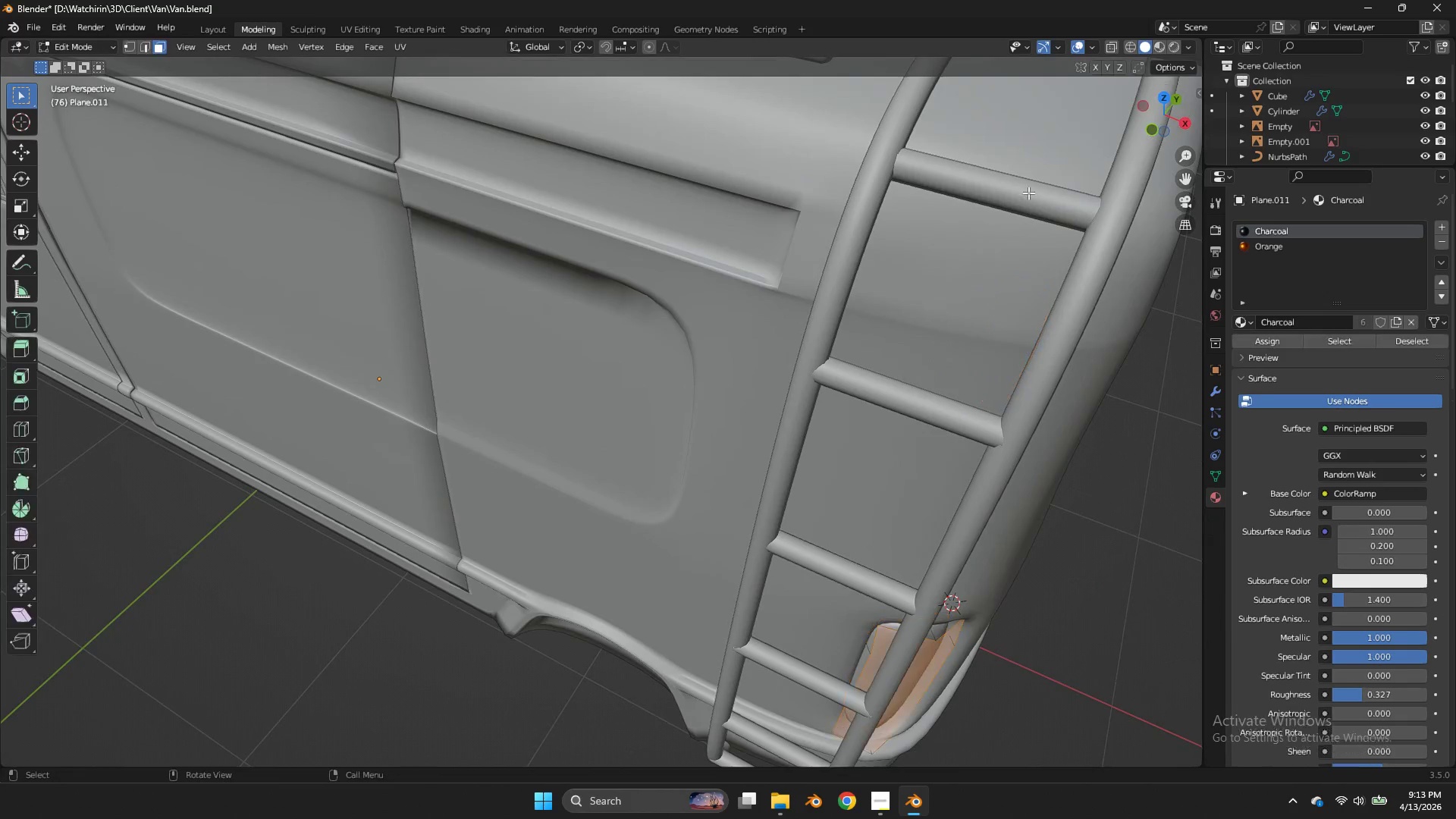 
key(Tab)
 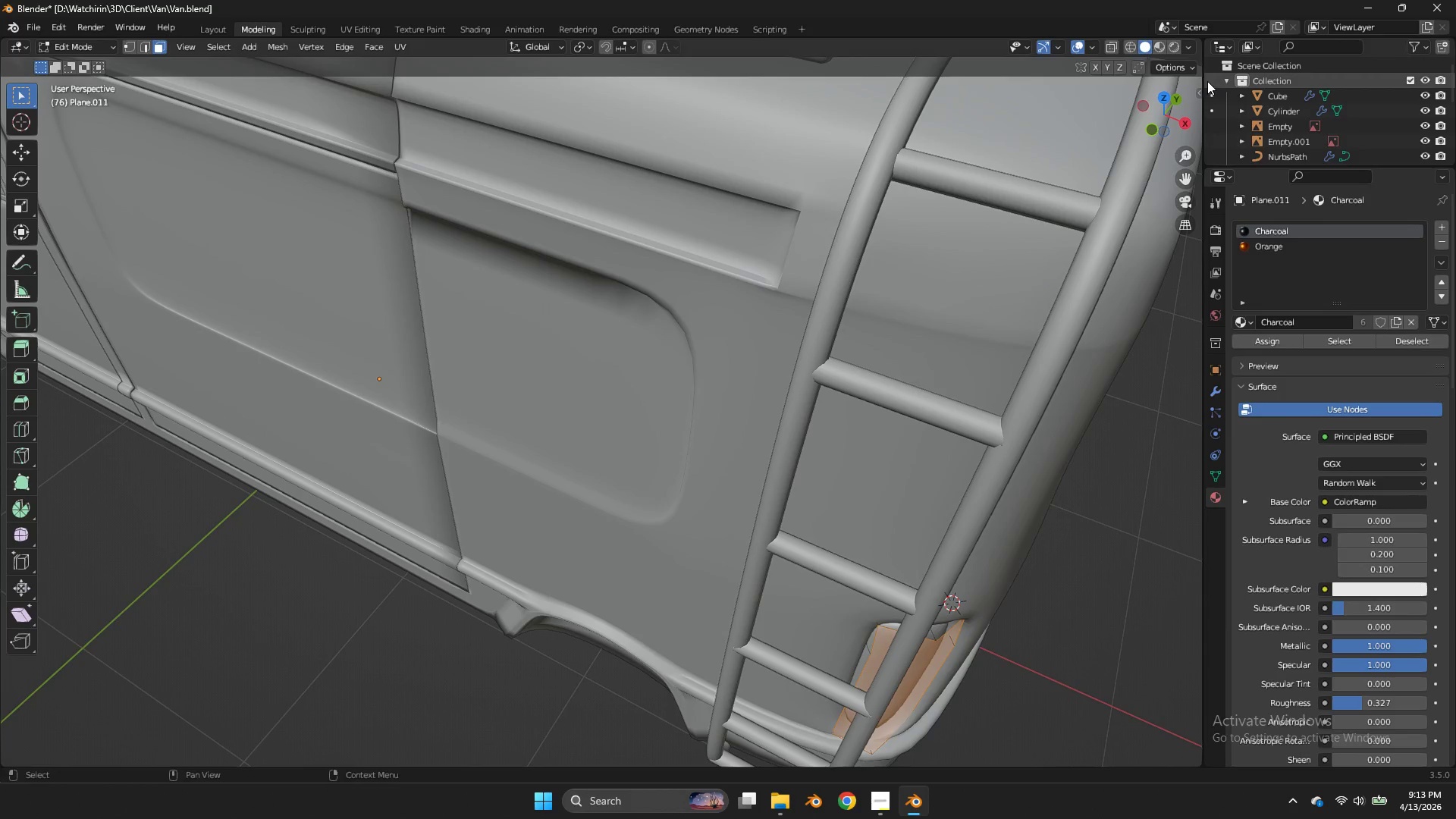 
key(A)
 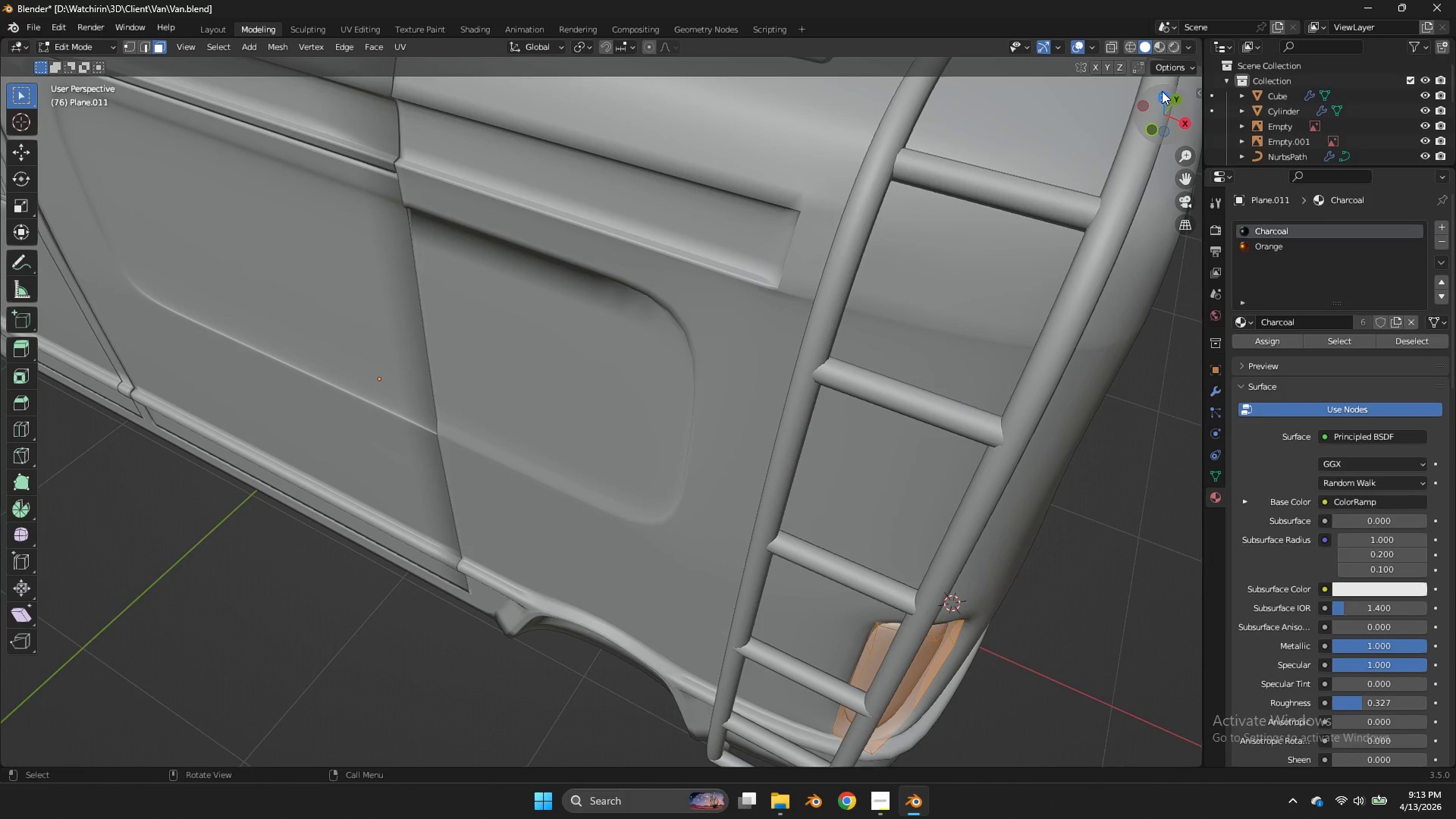 
left_click([1162, 91])
 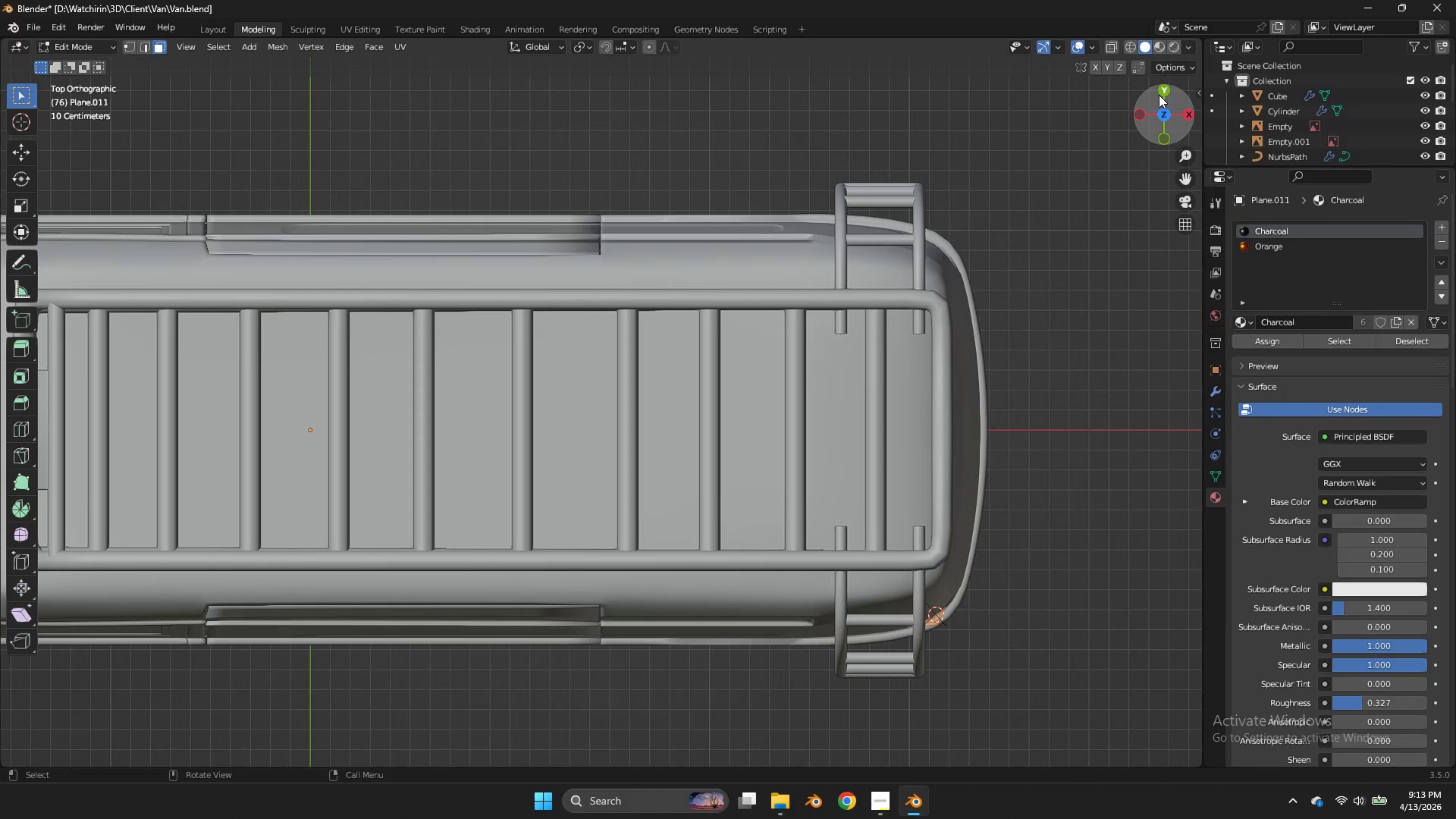 
type(azg)
 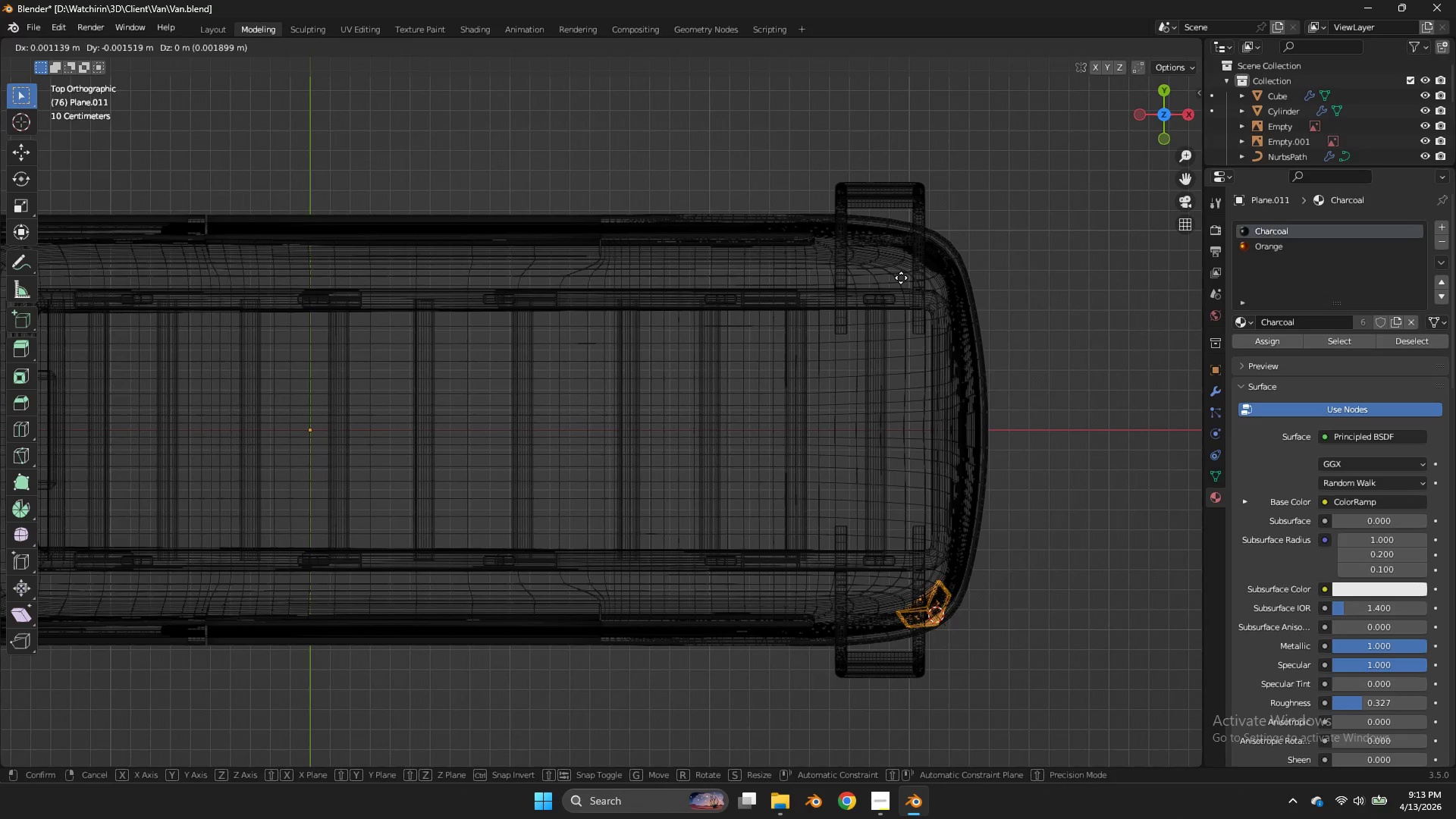 
hold_key(key=ShiftLeft, duration=0.72)
left_click([955, 329])
 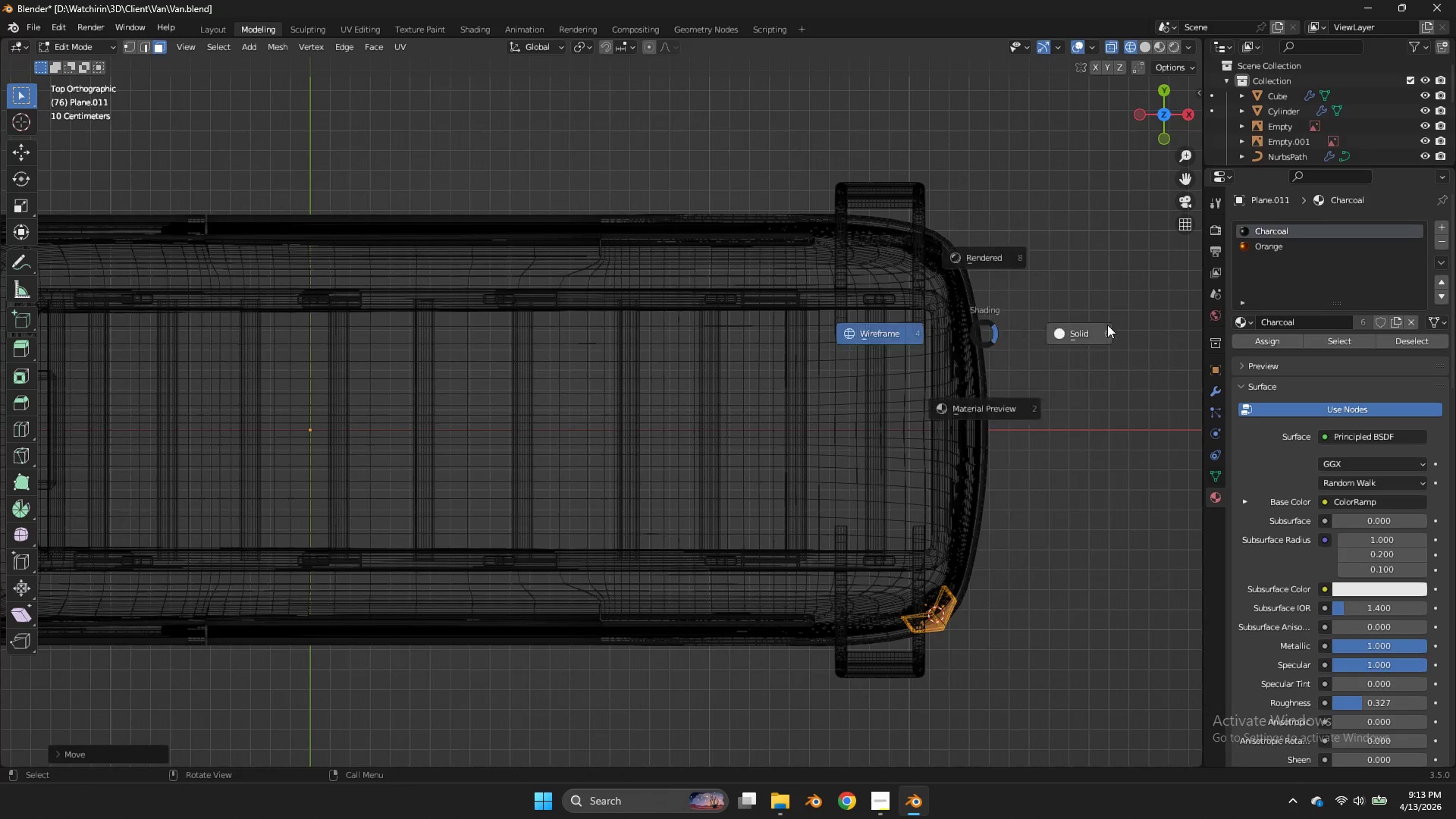 
key(Z)
 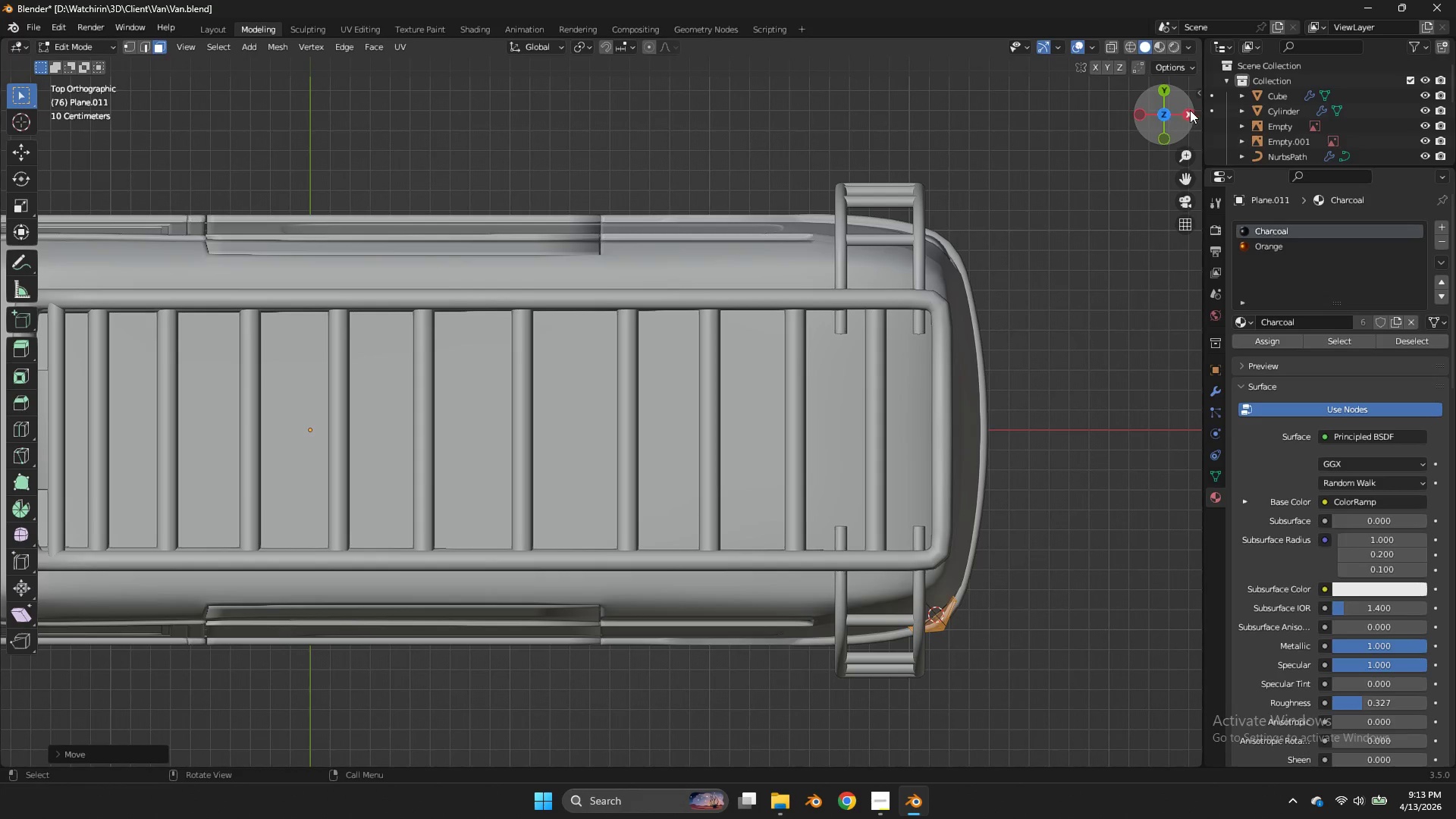 
left_click_drag(start_coordinate=[1190, 110], to_coordinate=[1113, 673])
 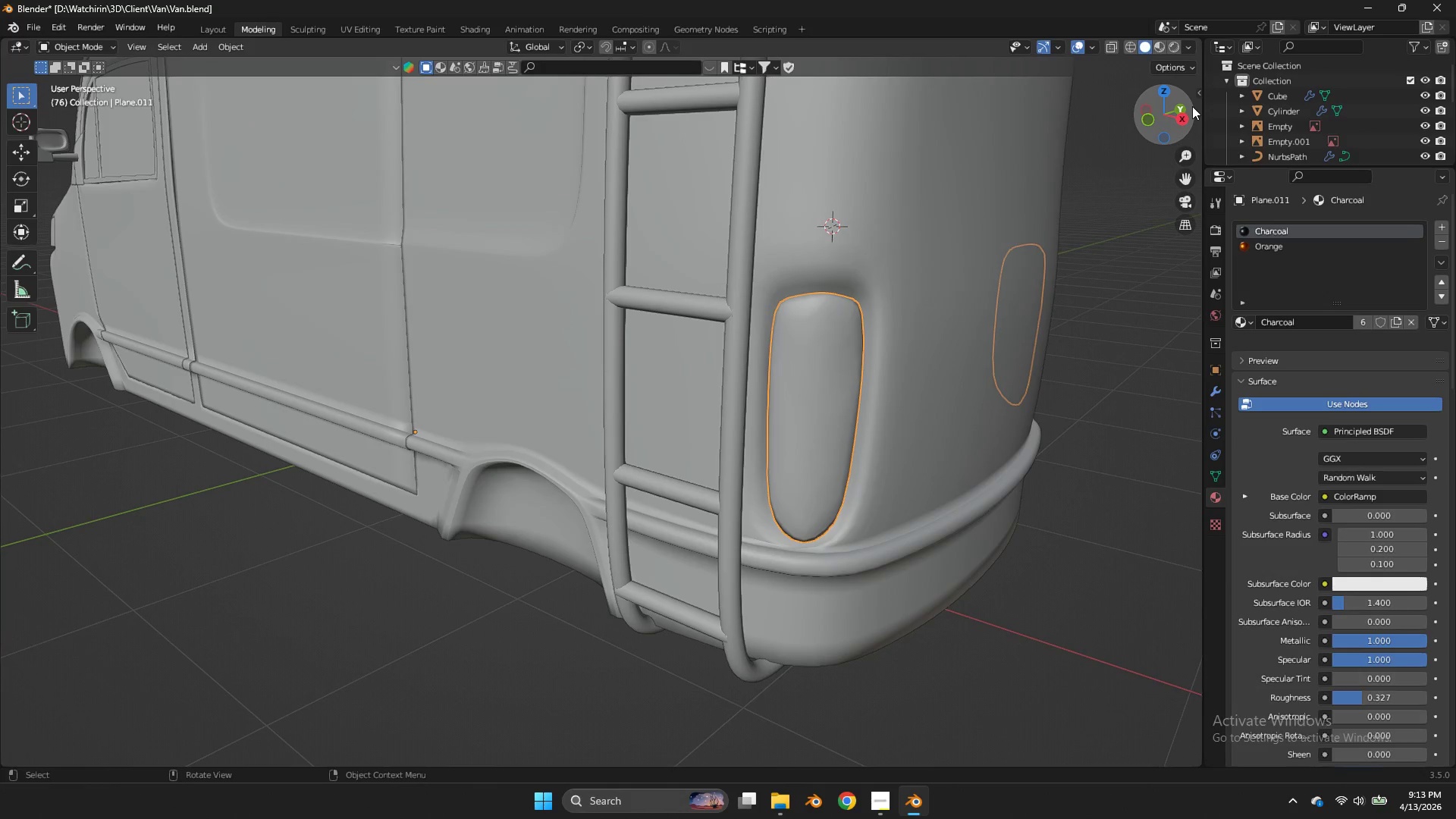 
key(Tab)
 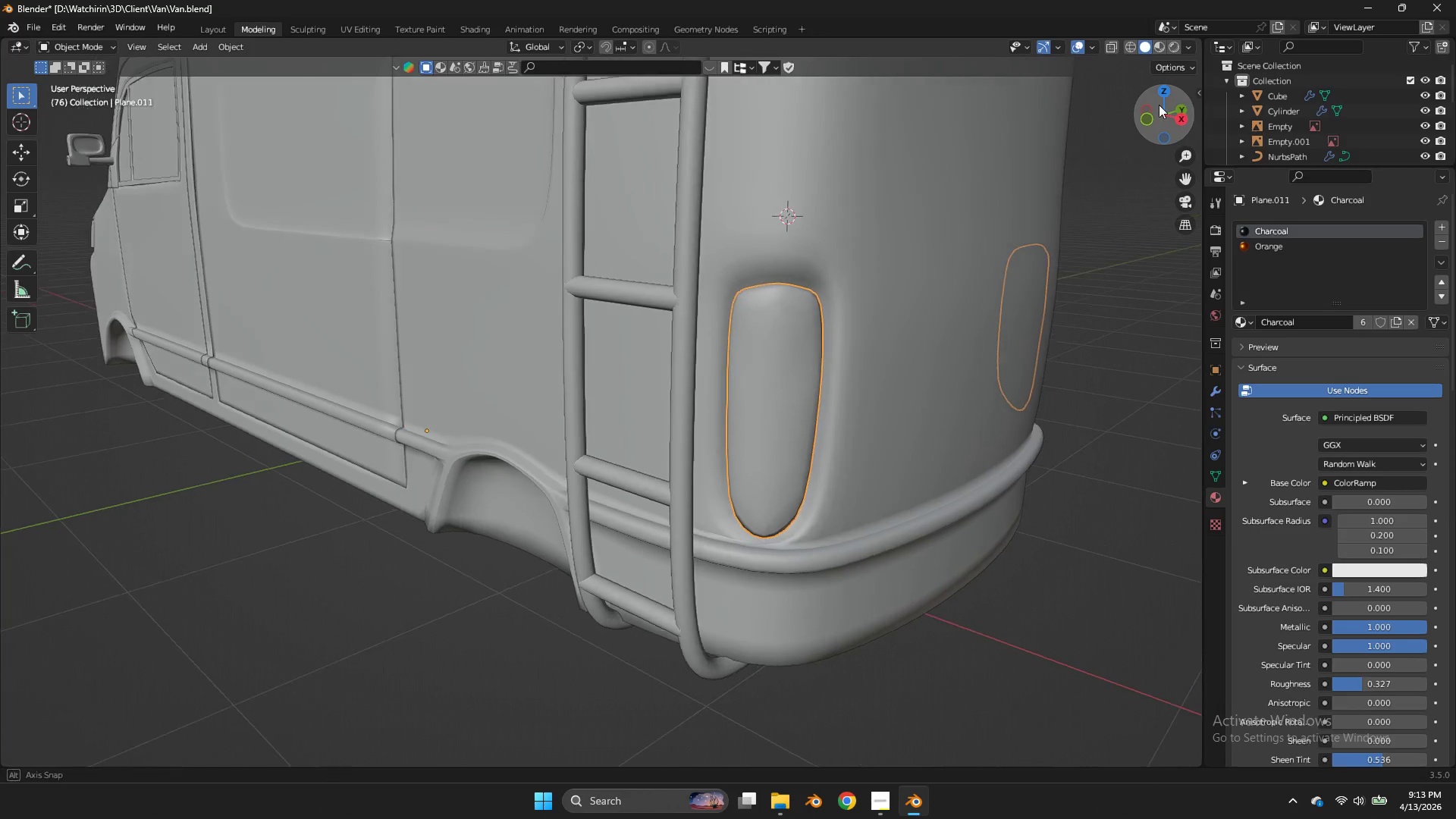 
left_click_drag(start_coordinate=[1192, 106], to_coordinate=[1078, 98])
 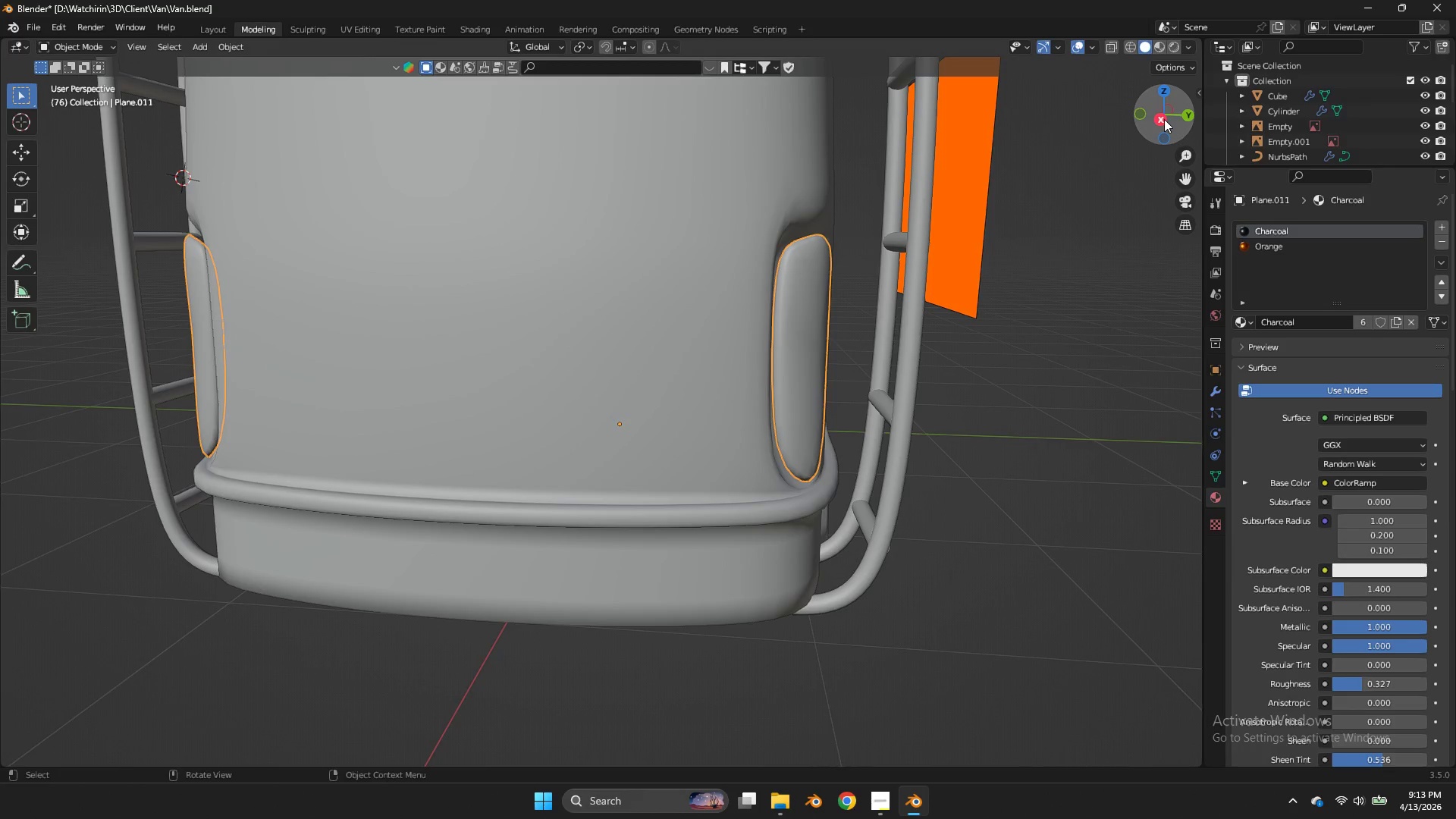 
left_click([1164, 119])
 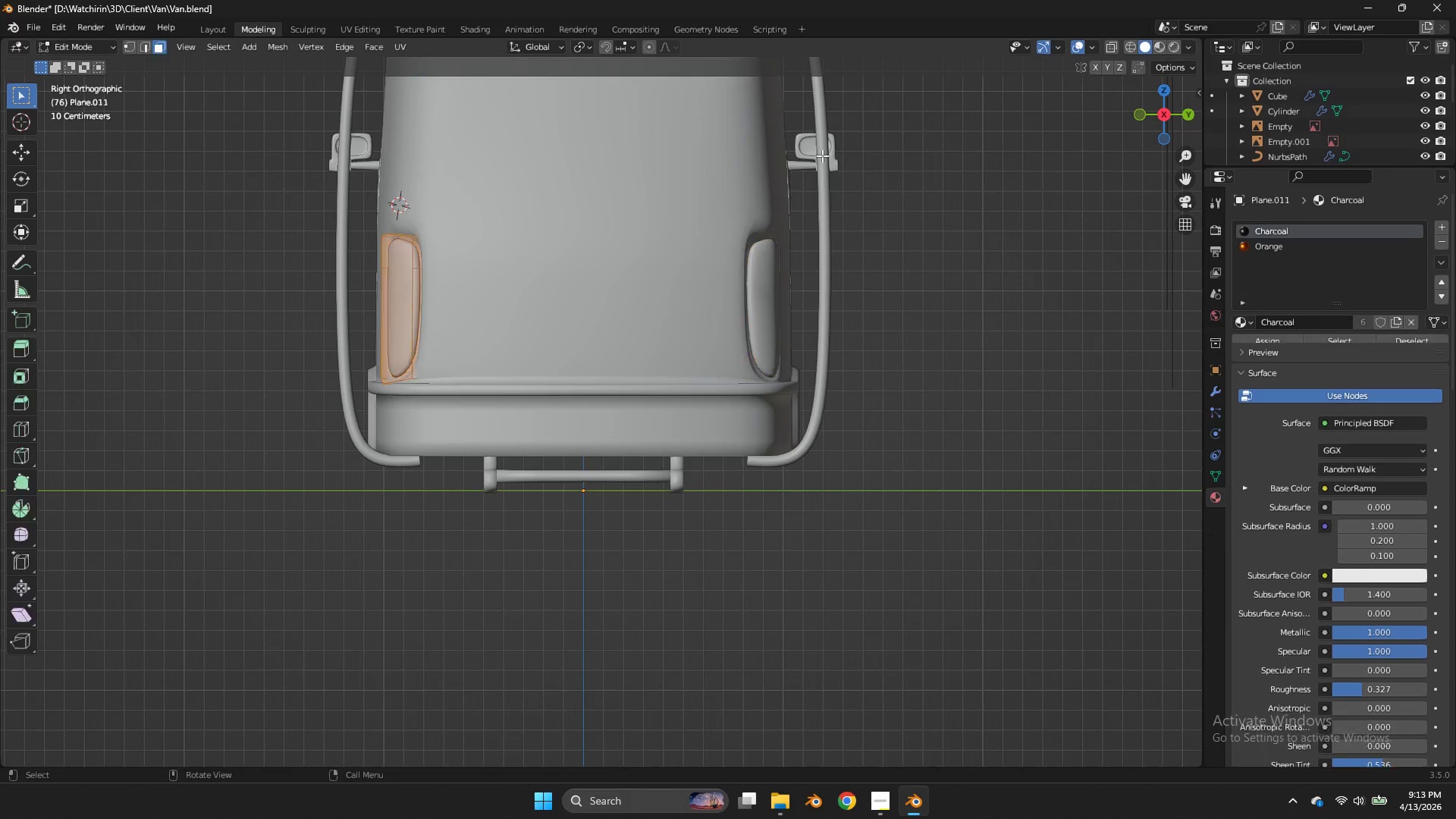 
key(Tab)
 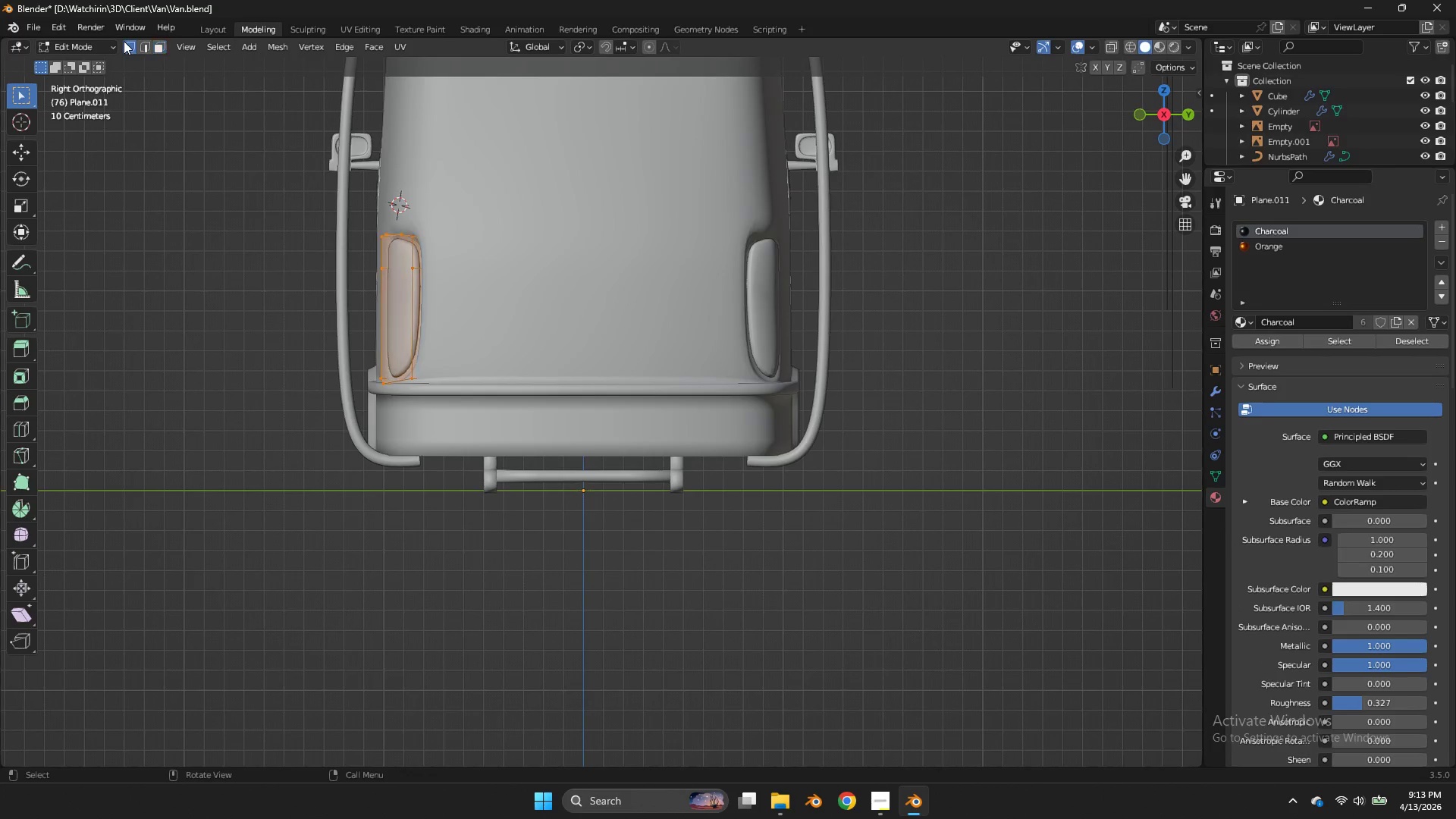 
double_click([127, 43])
 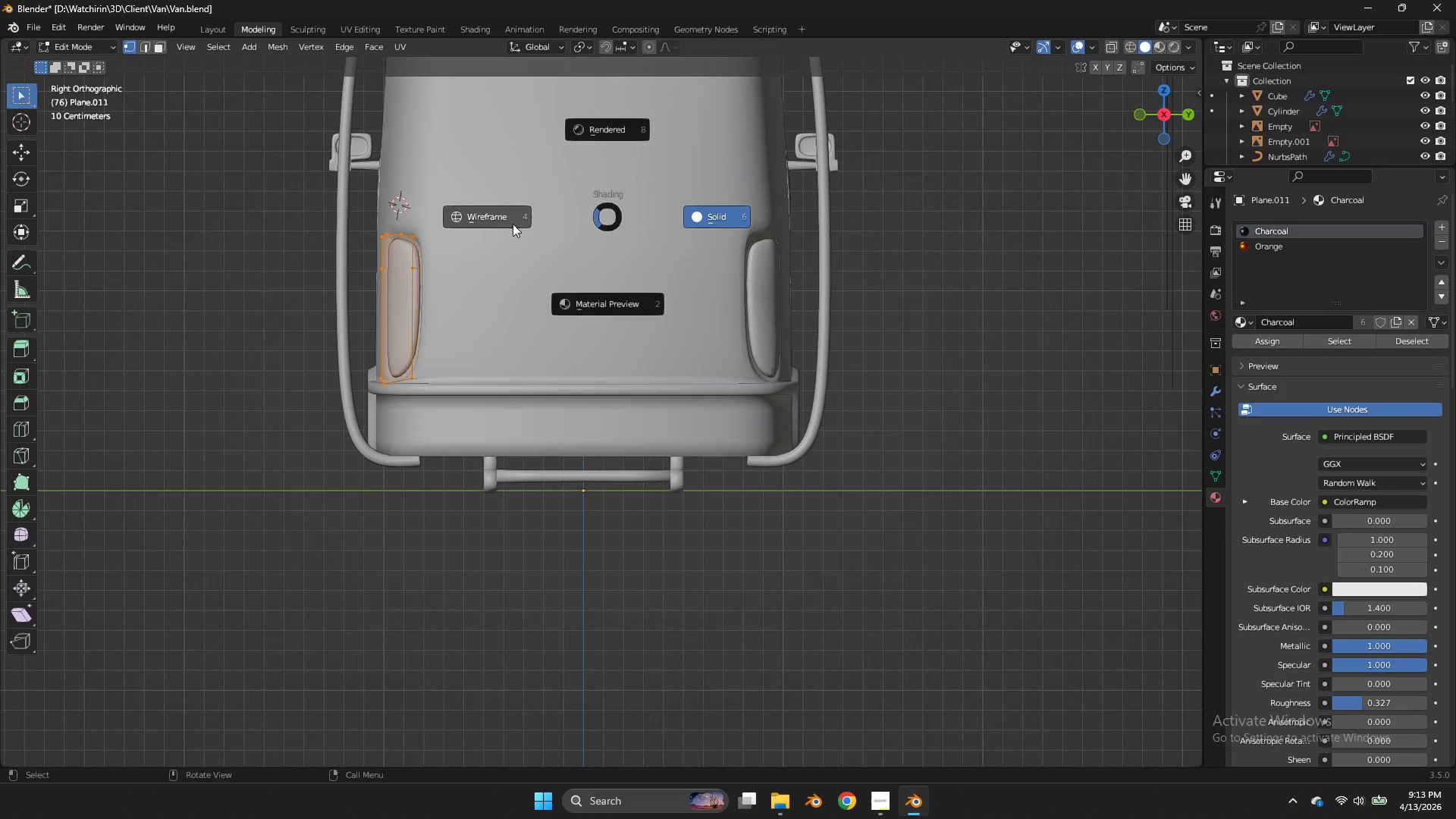 
type(zzgz)
 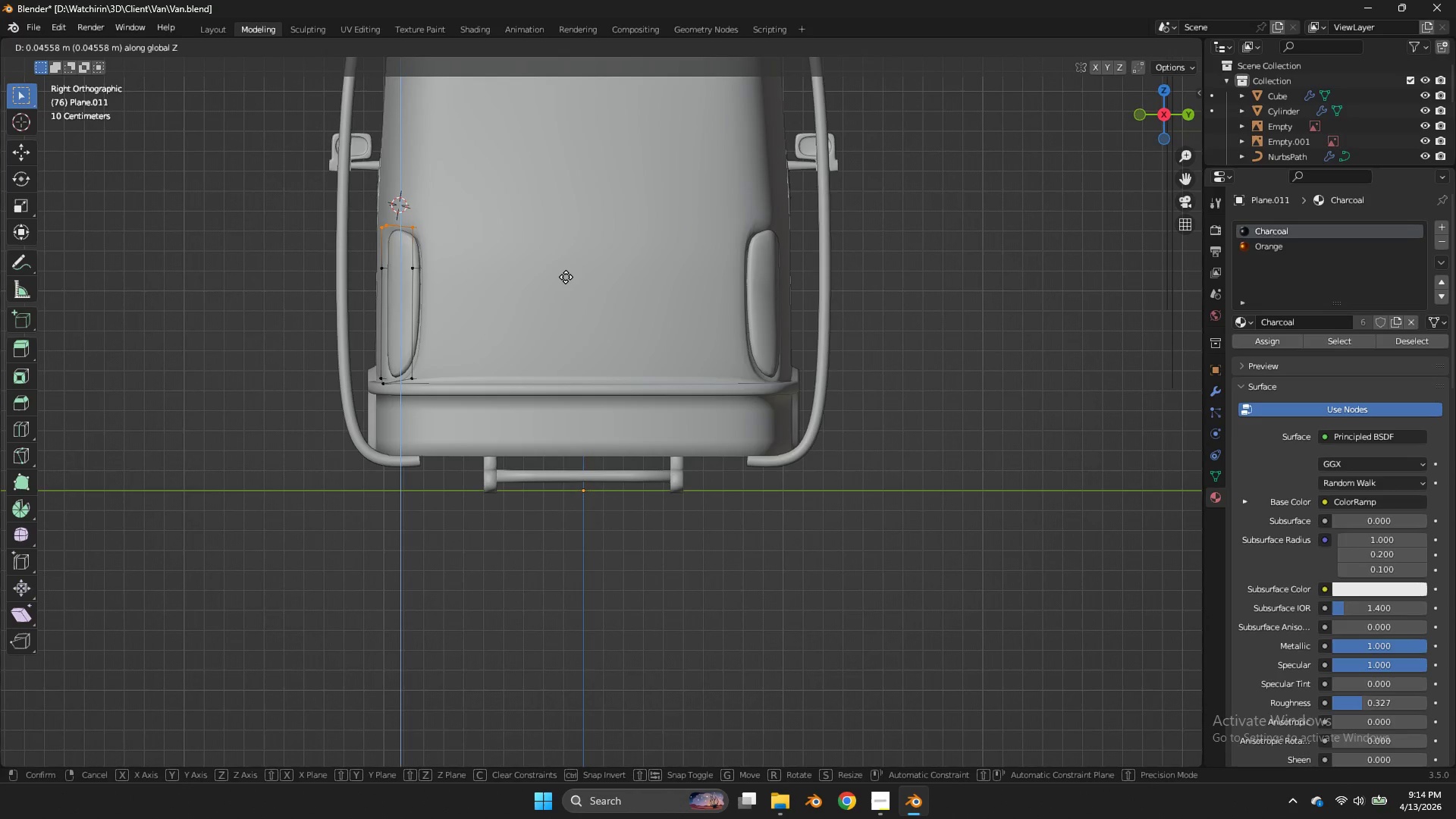 
left_click_drag(start_coordinate=[532, 208], to_coordinate=[374, 250])
 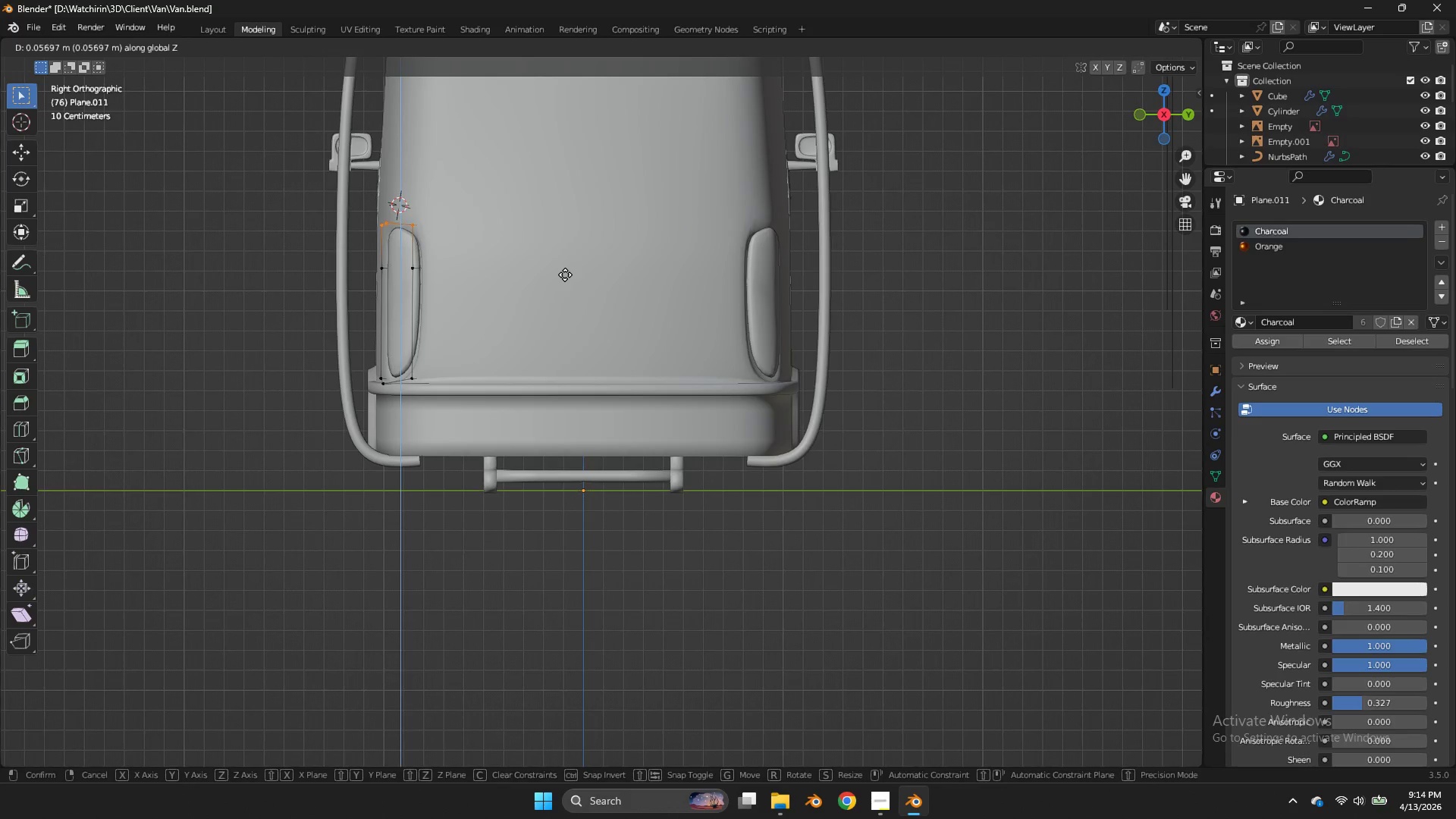 
left_click([566, 277])
 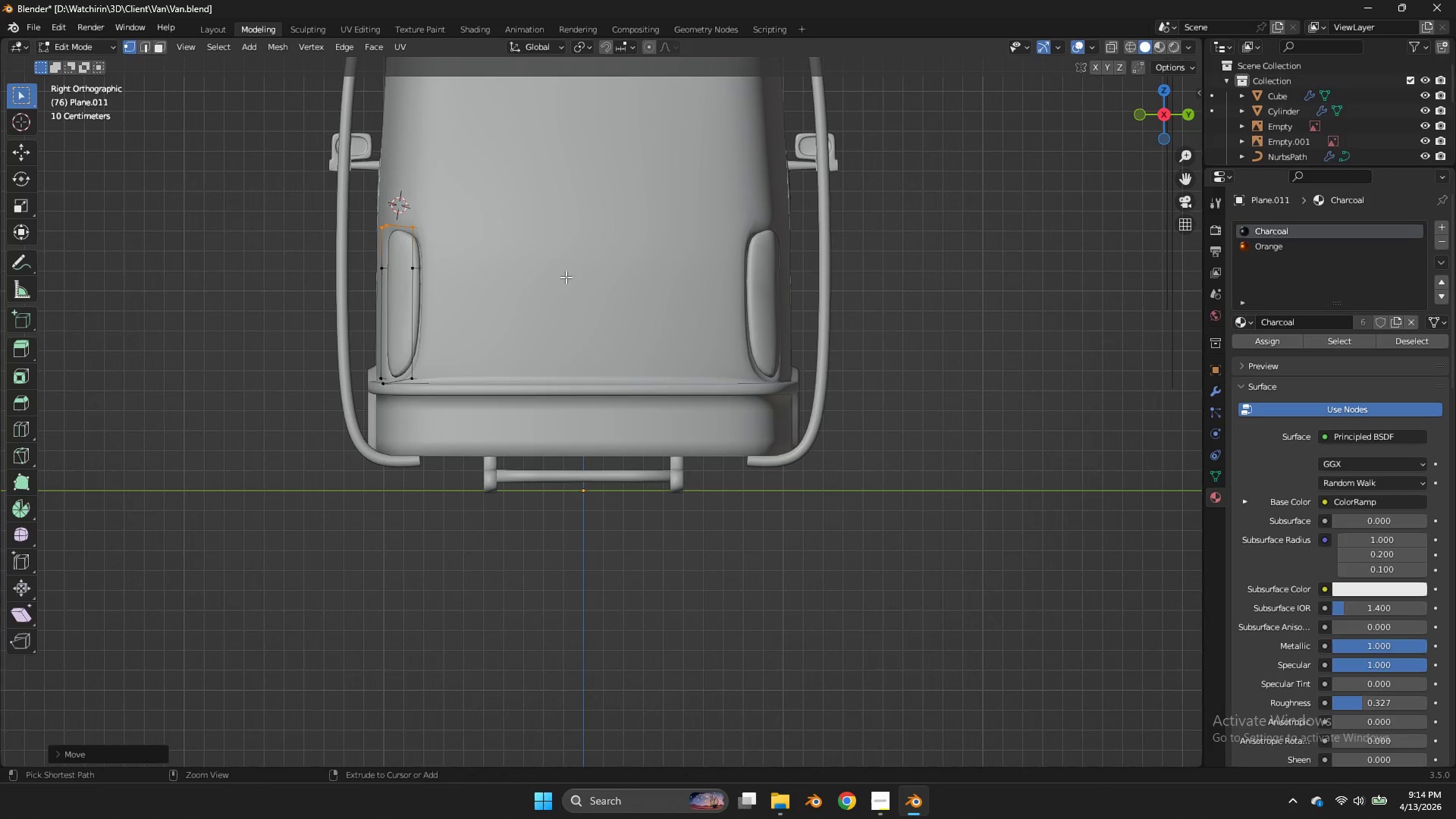 
key(Control+ControlLeft)
 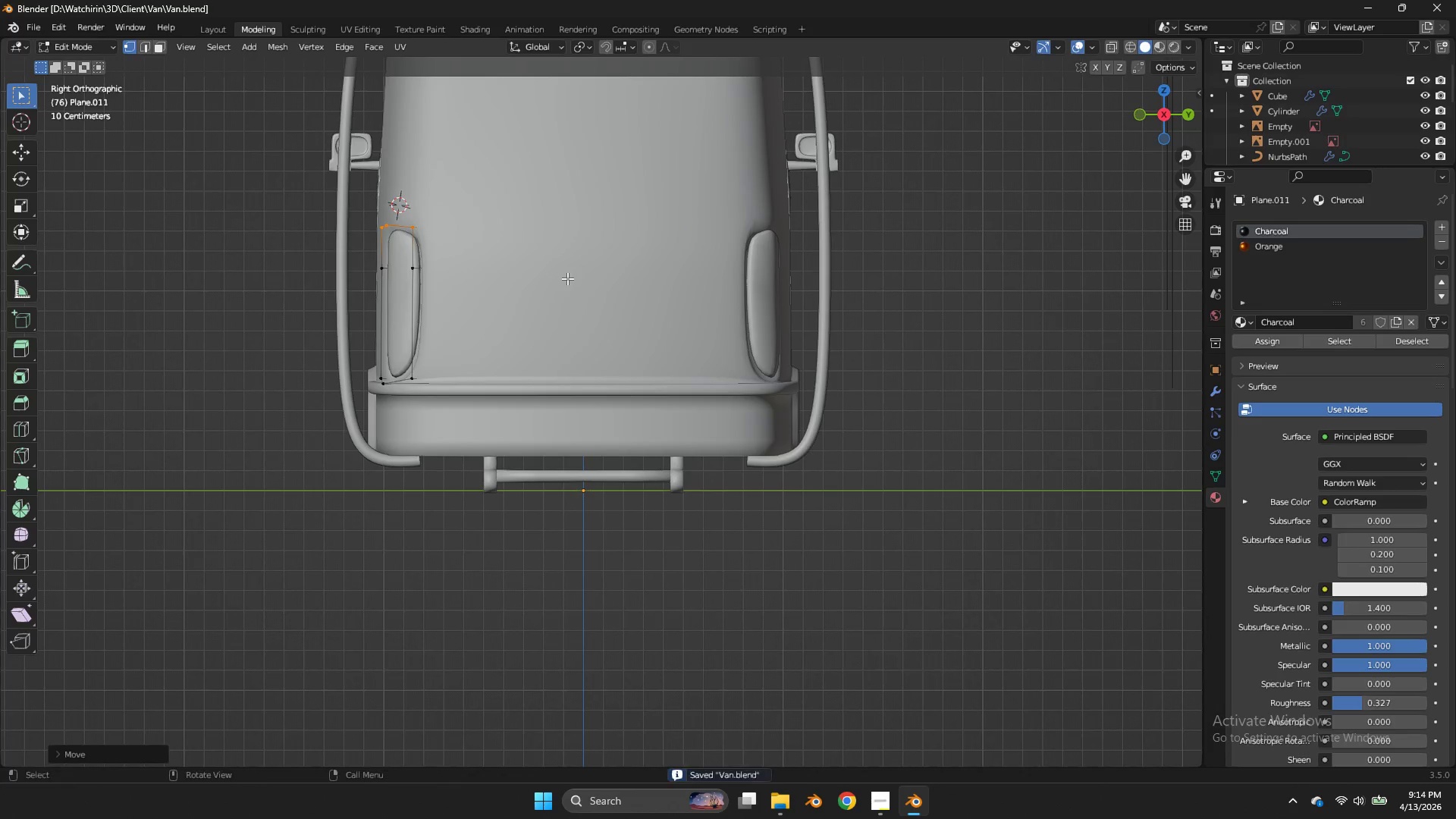 
key(Control+S)
 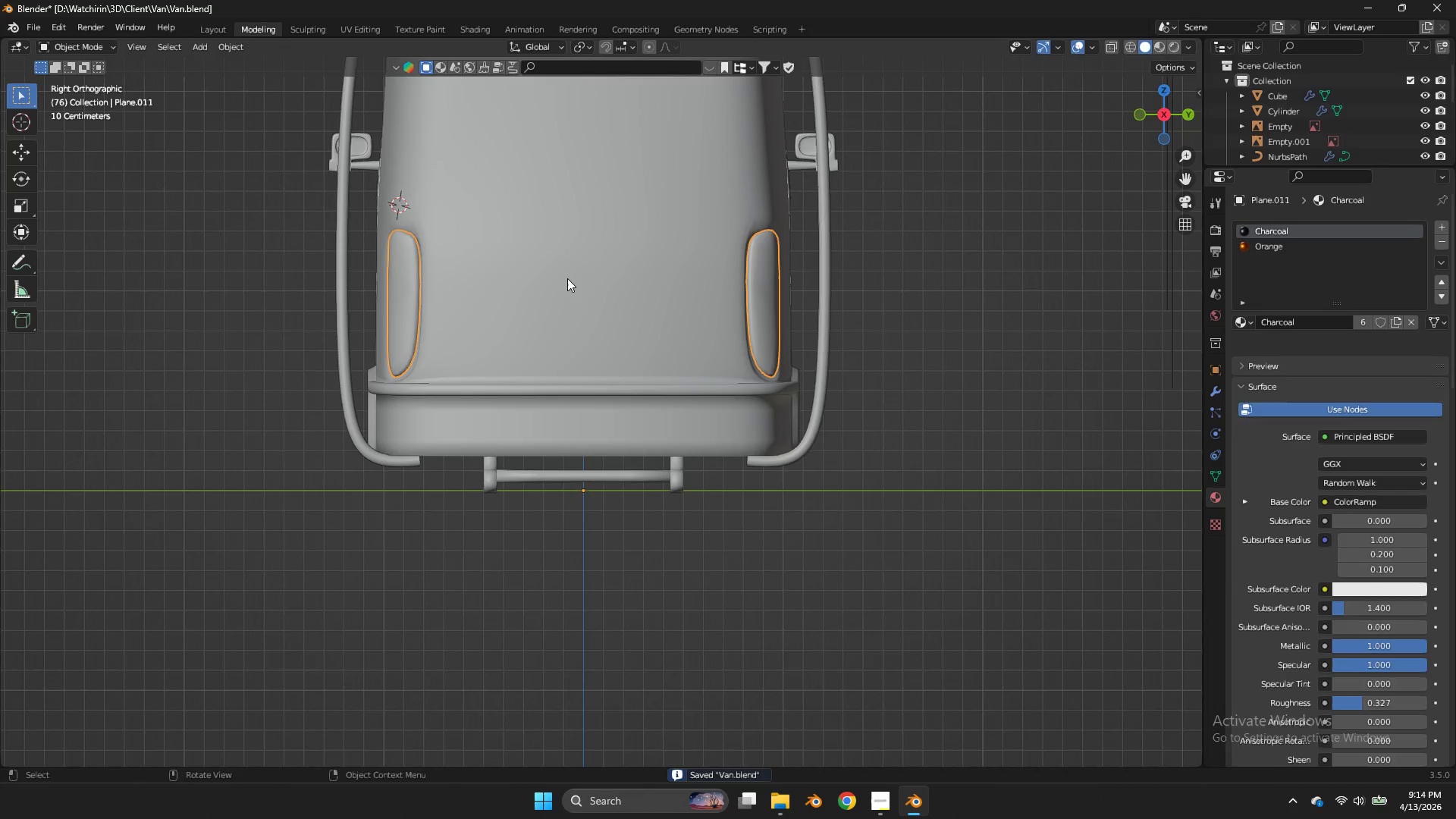 
key(Tab)
 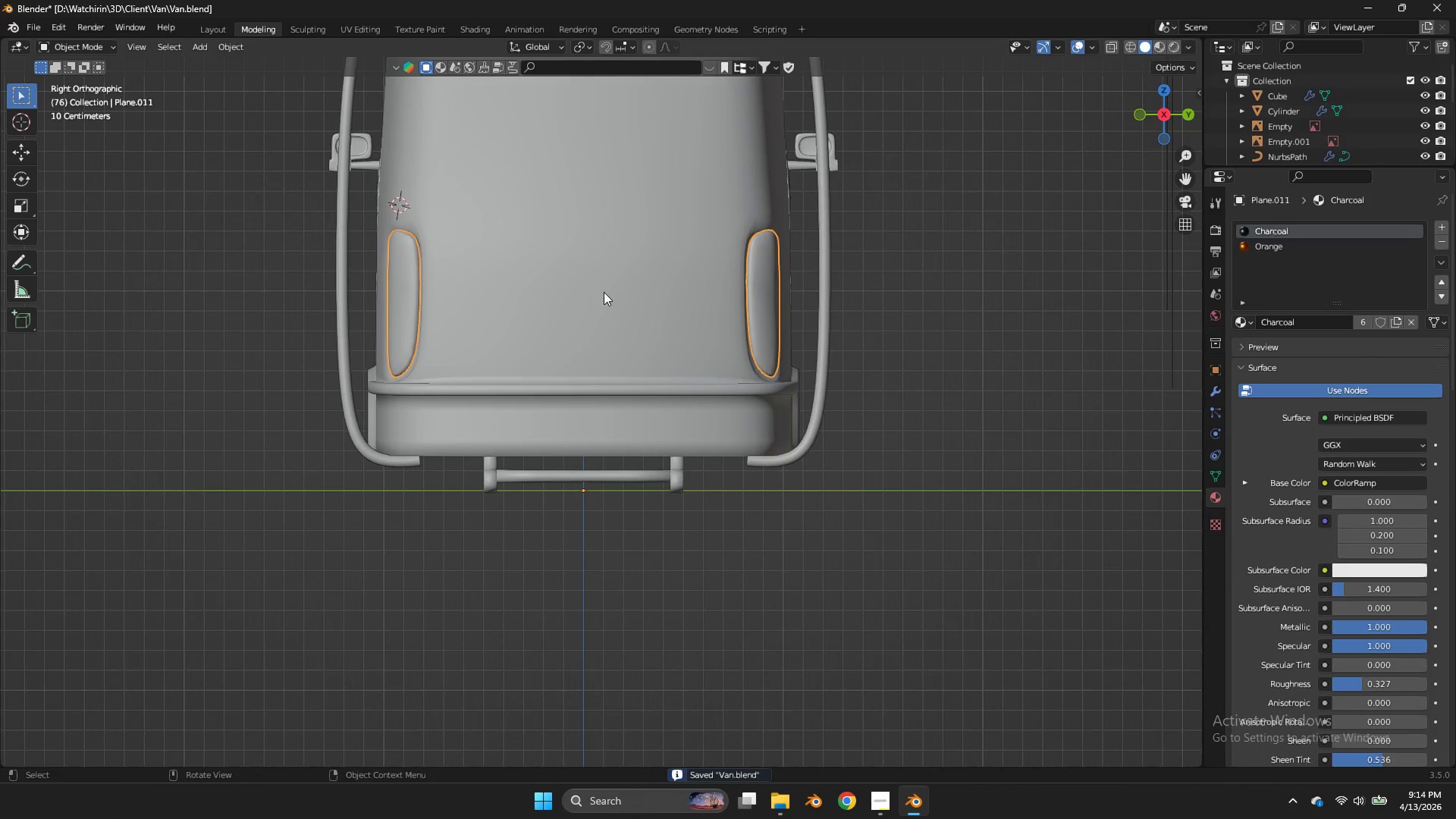 
key(Tab)
 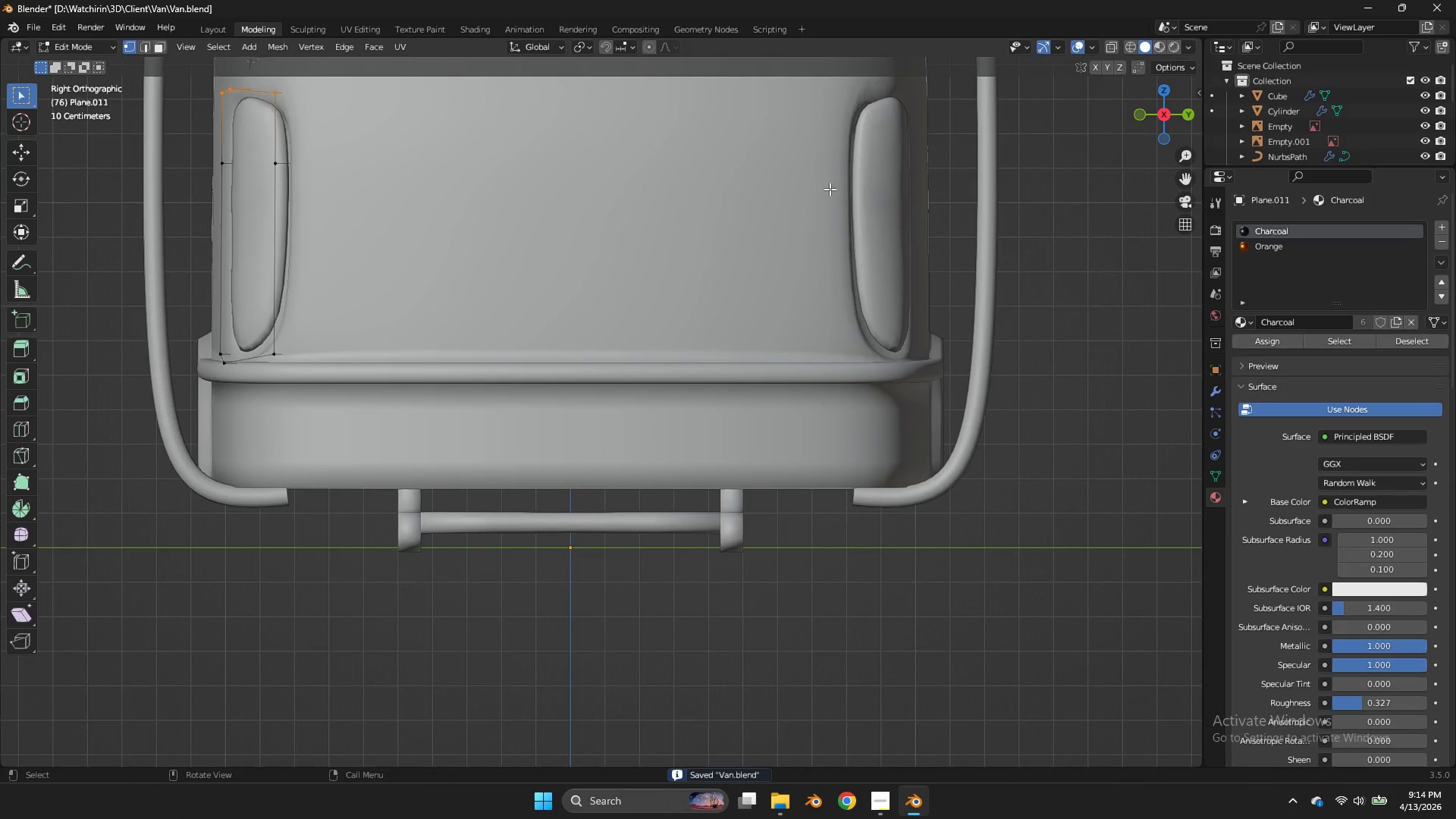 
scroll: coordinate [606, 292], scroll_direction: up, amount: 3.0
 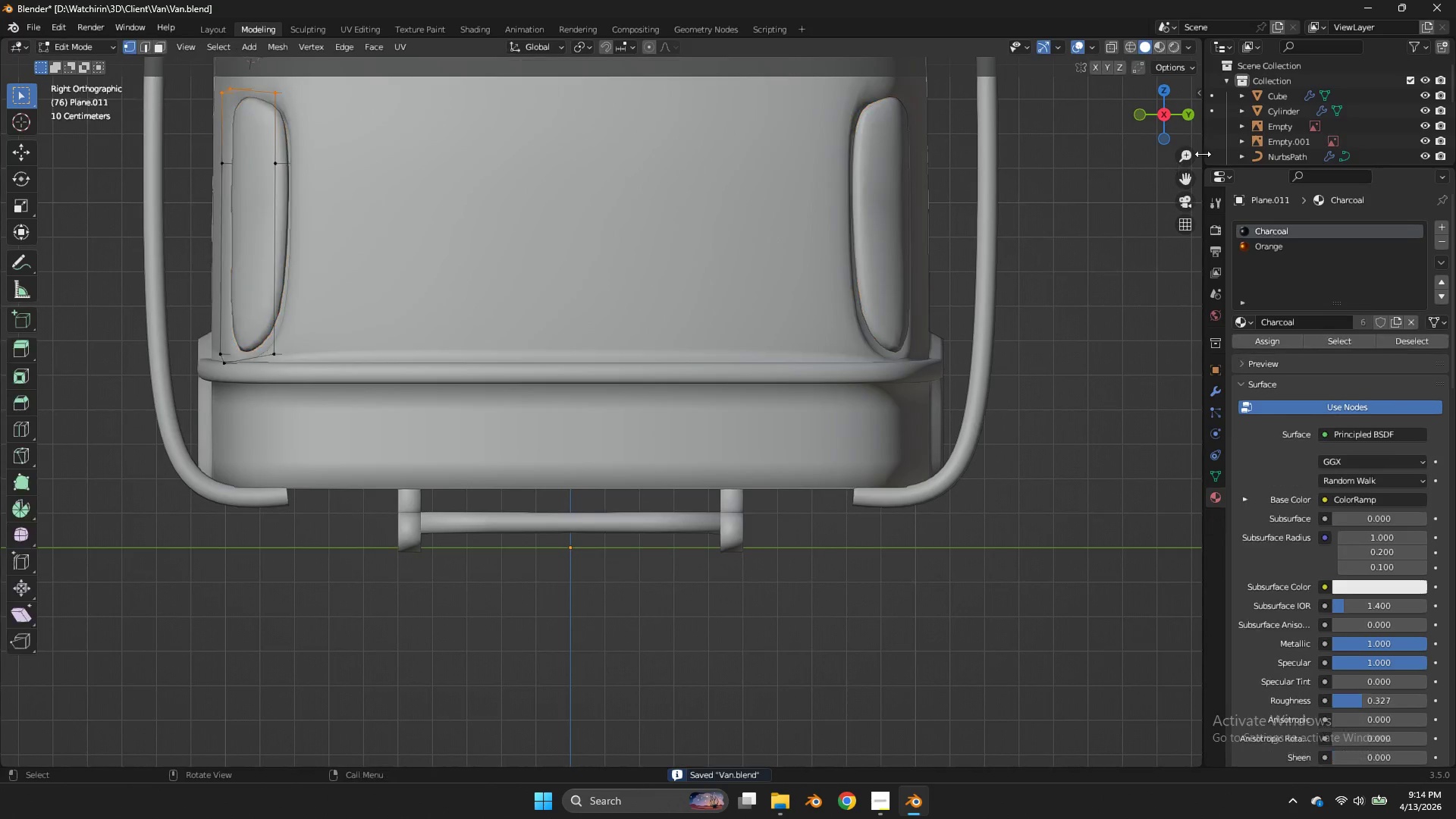 
key(Tab)
 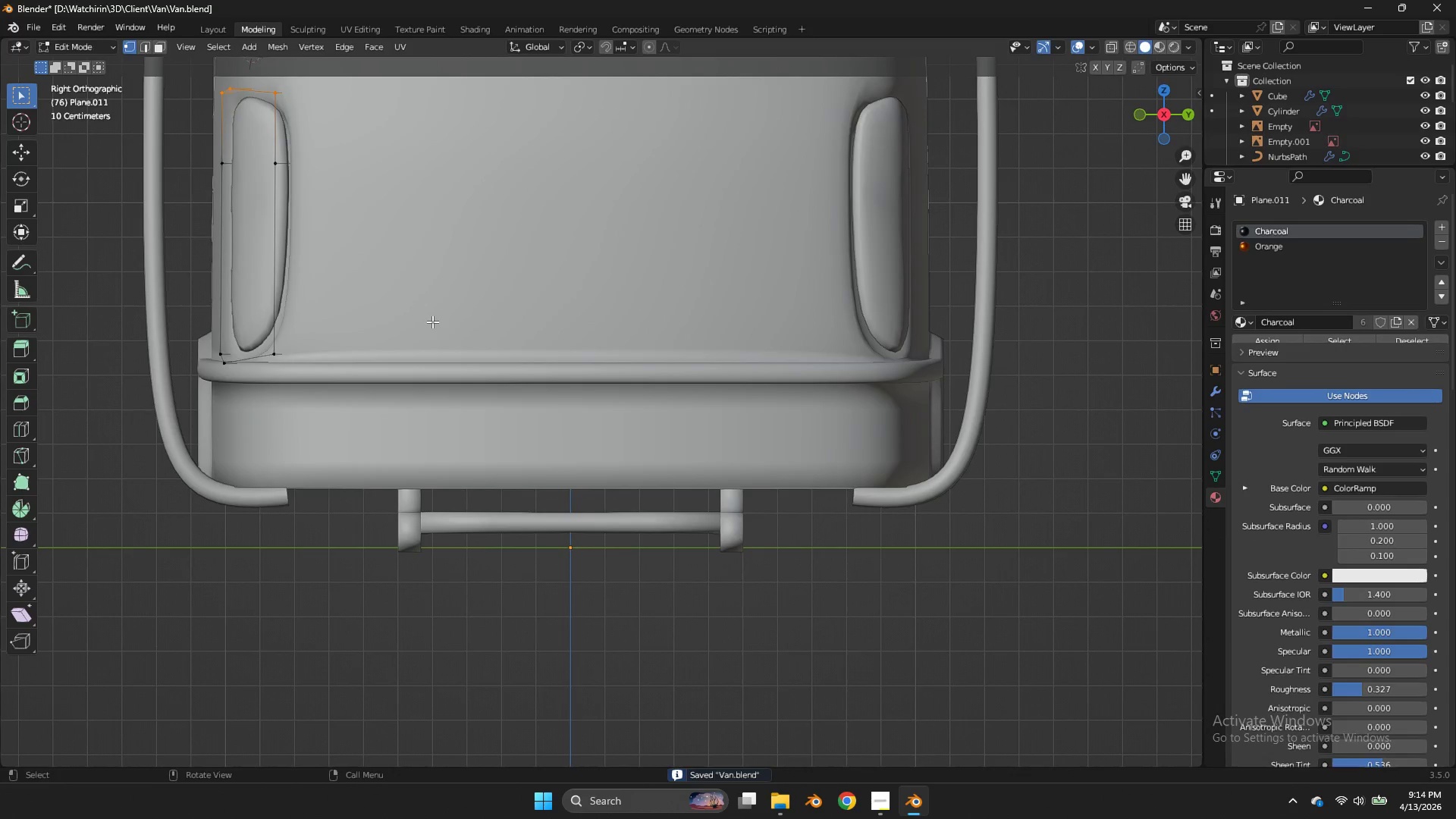 
key(Tab)
 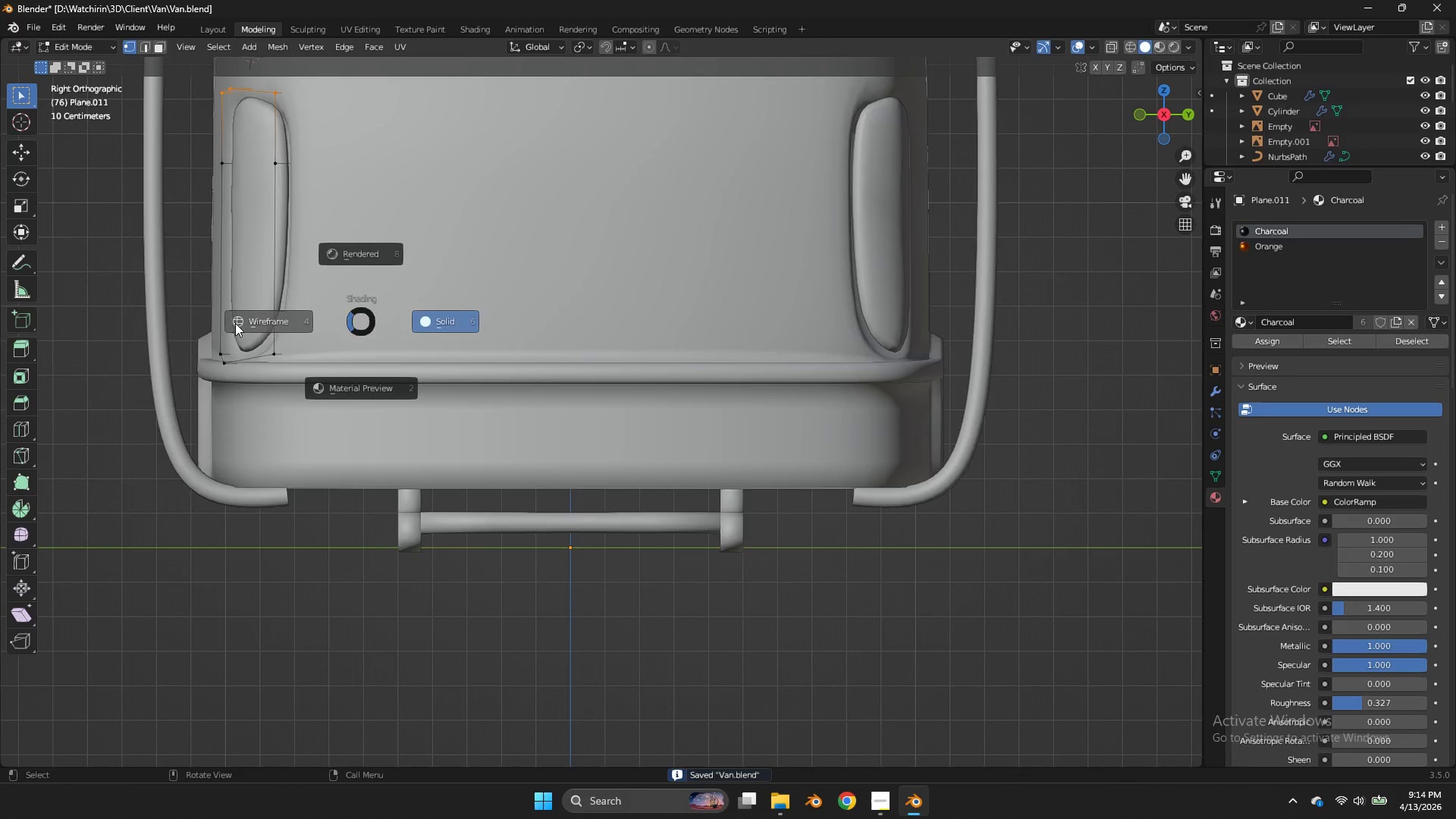 
key(Z)
 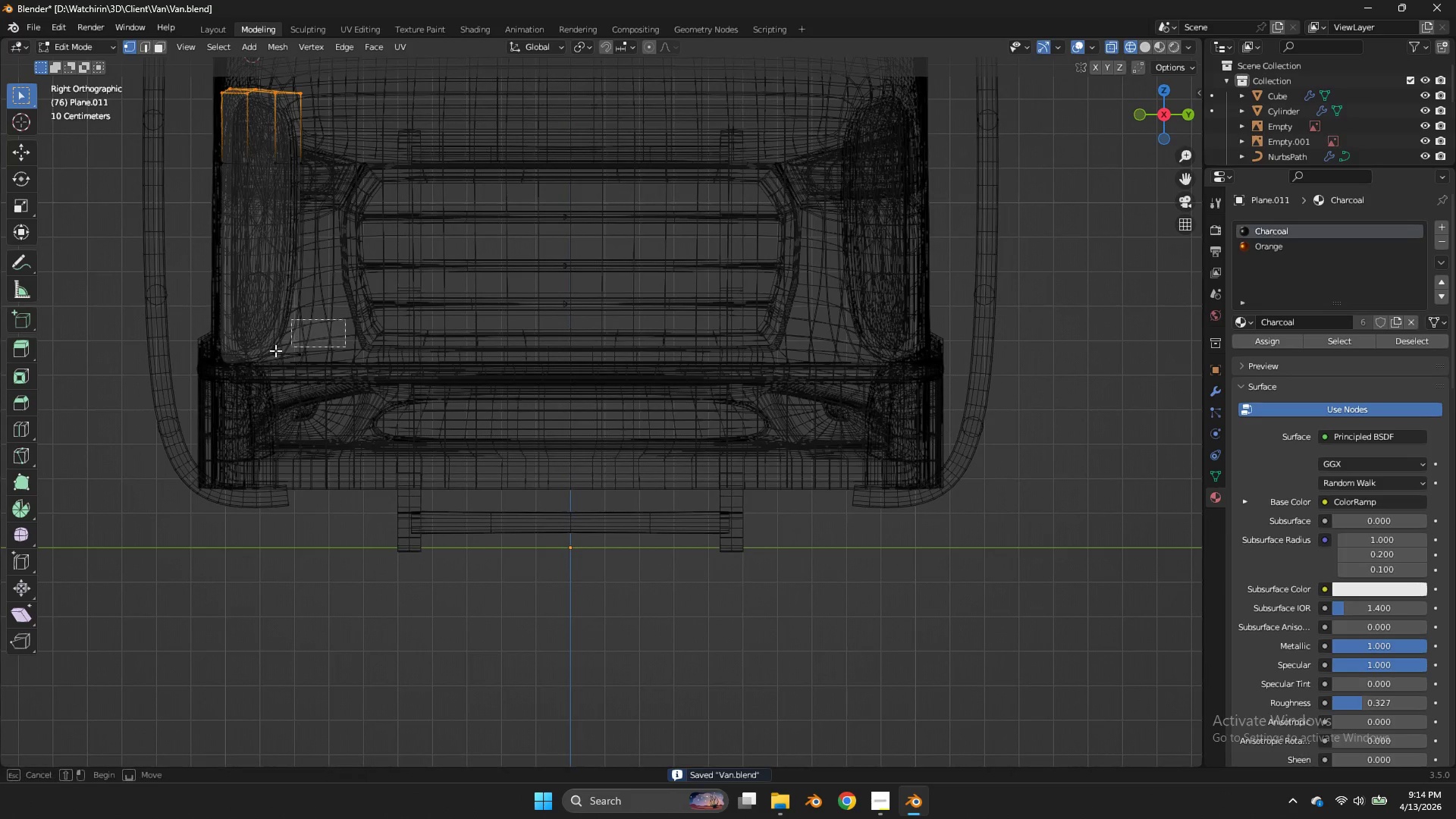 
left_click_drag(start_coordinate=[345, 319], to_coordinate=[191, 375])
 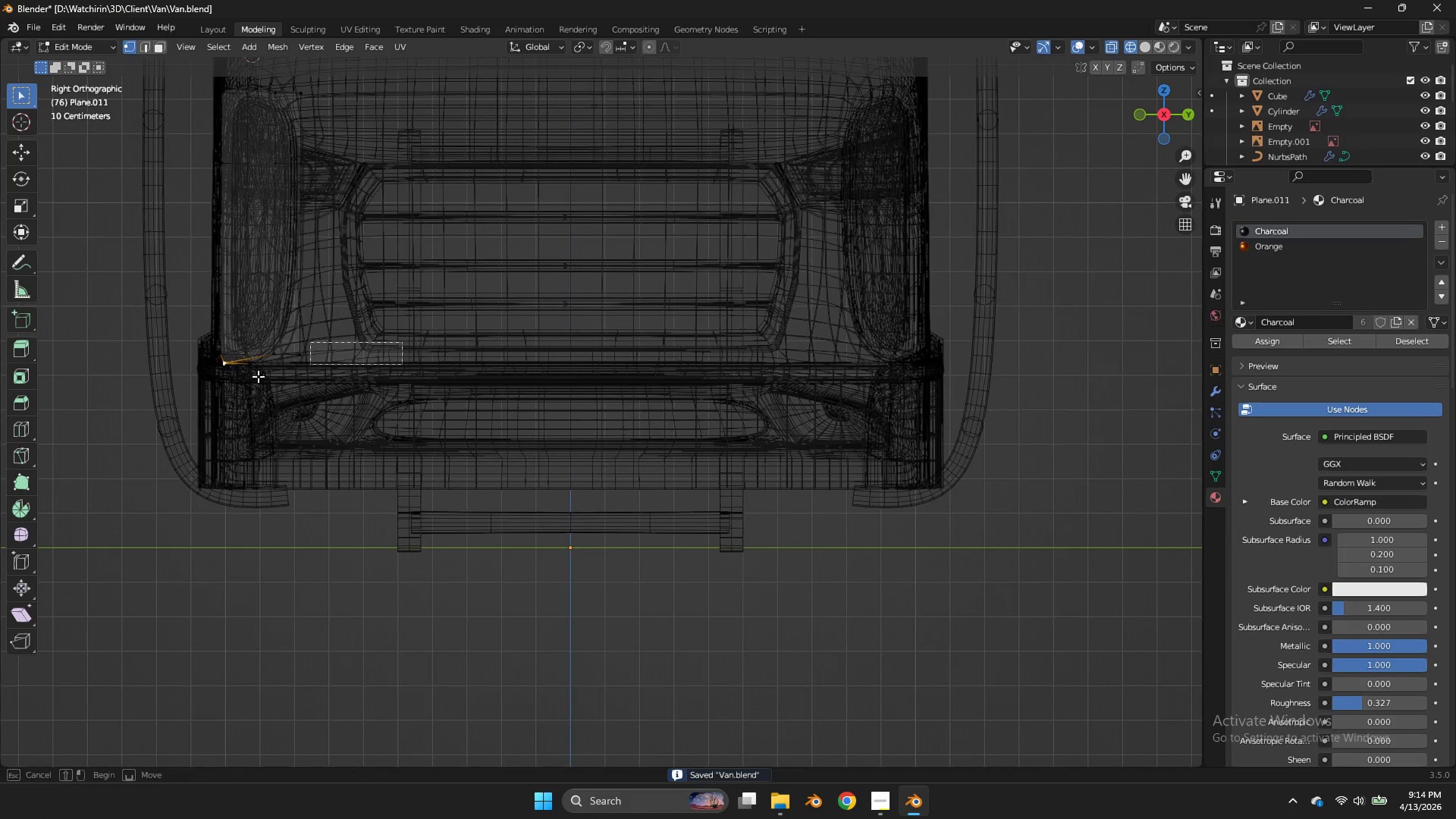 
triple_click([191, 375])
 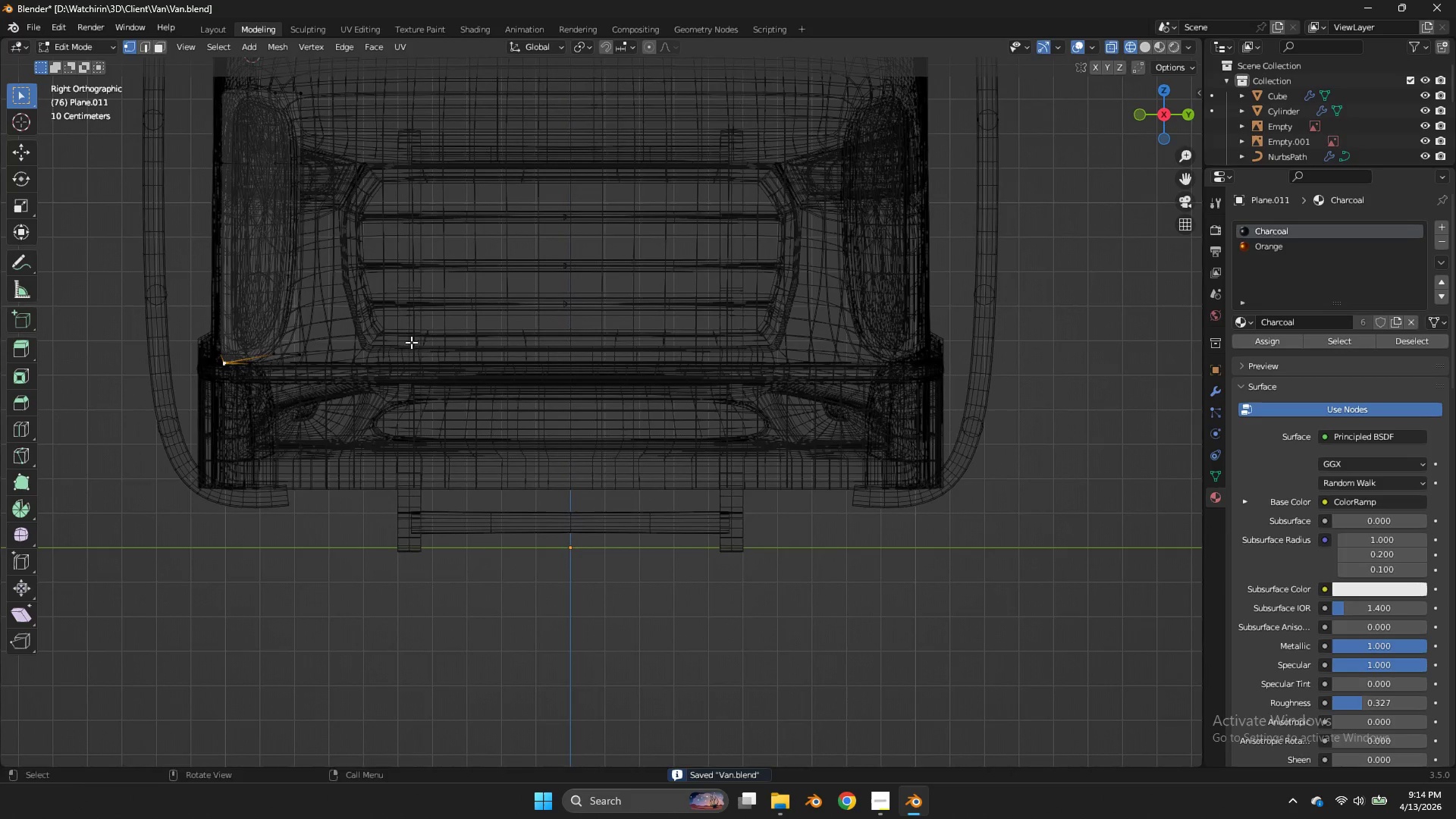 
double_click([191, 375])
 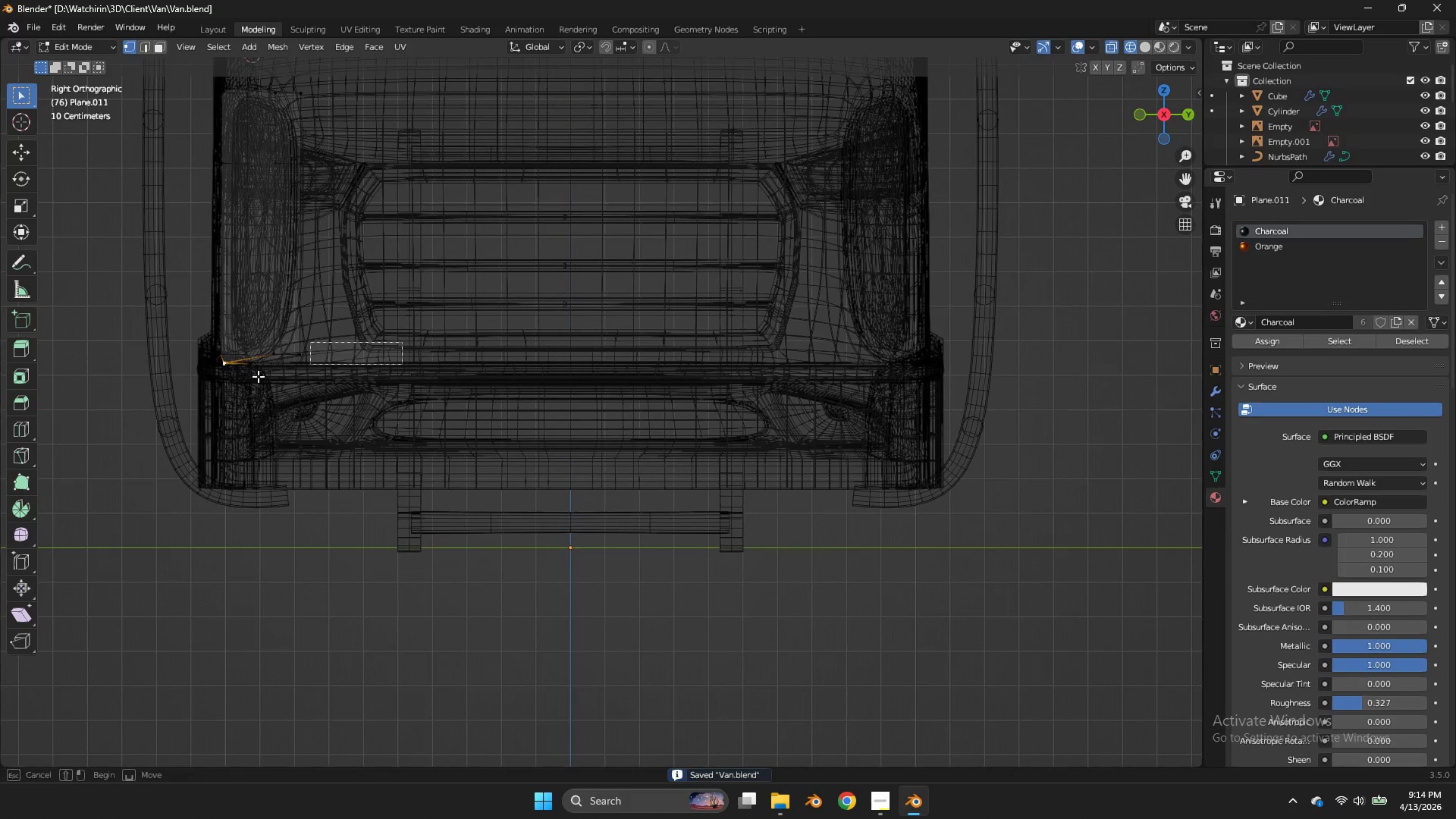 
left_click_drag(start_coordinate=[402, 342], to_coordinate=[144, 413])
 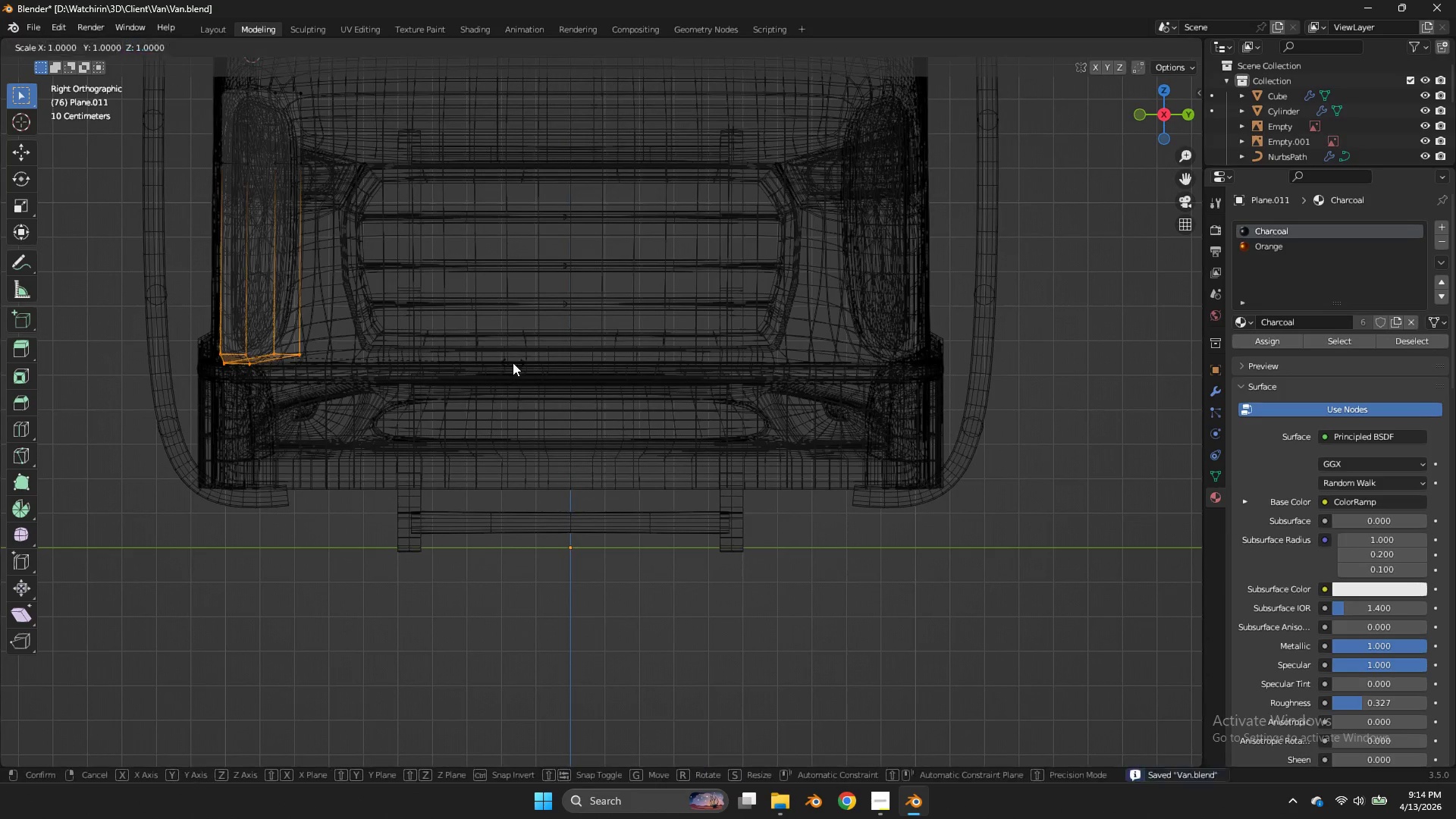 
type(sz)
 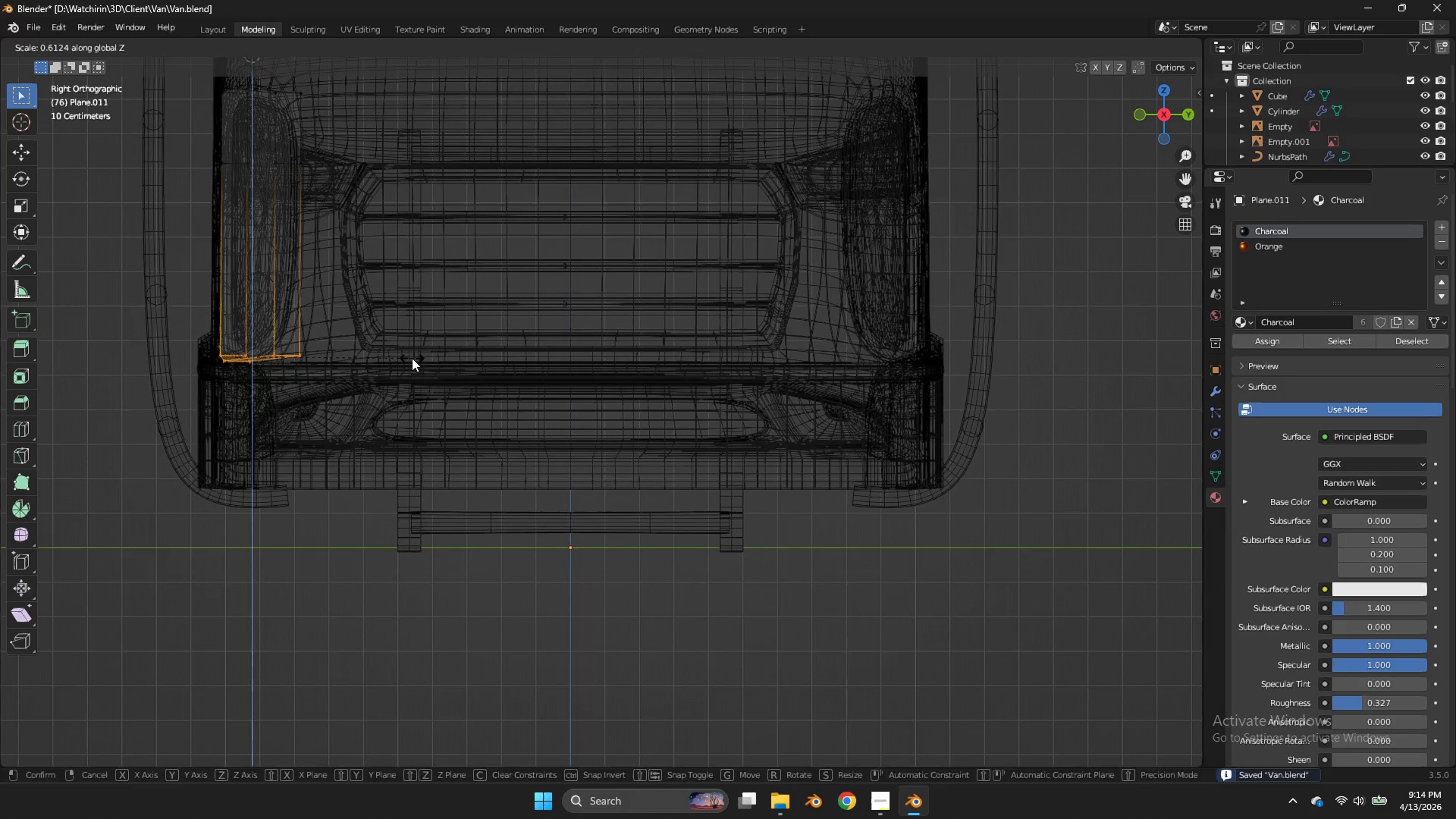 
left_click([412, 358])
 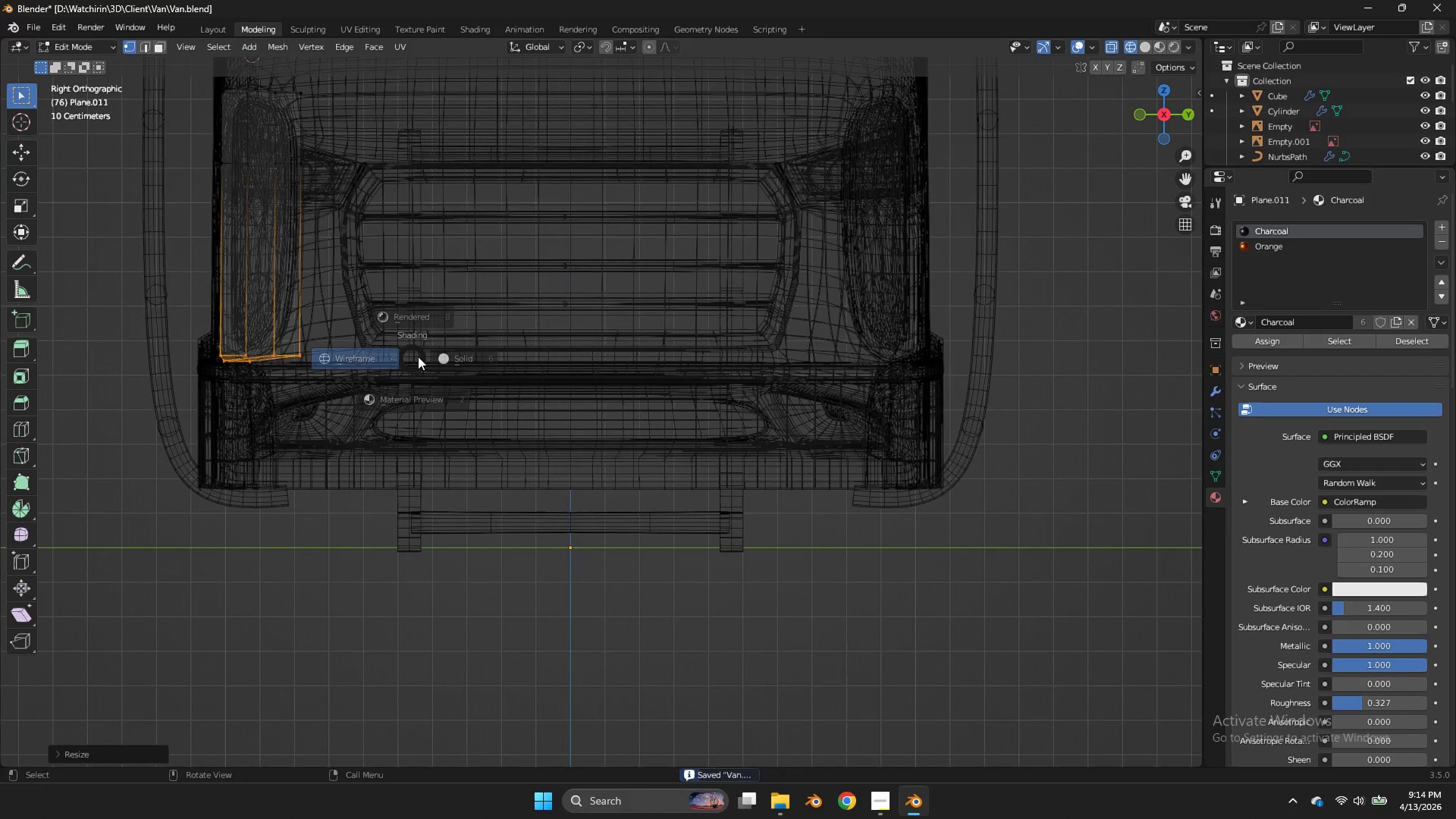 
type(zgz)
 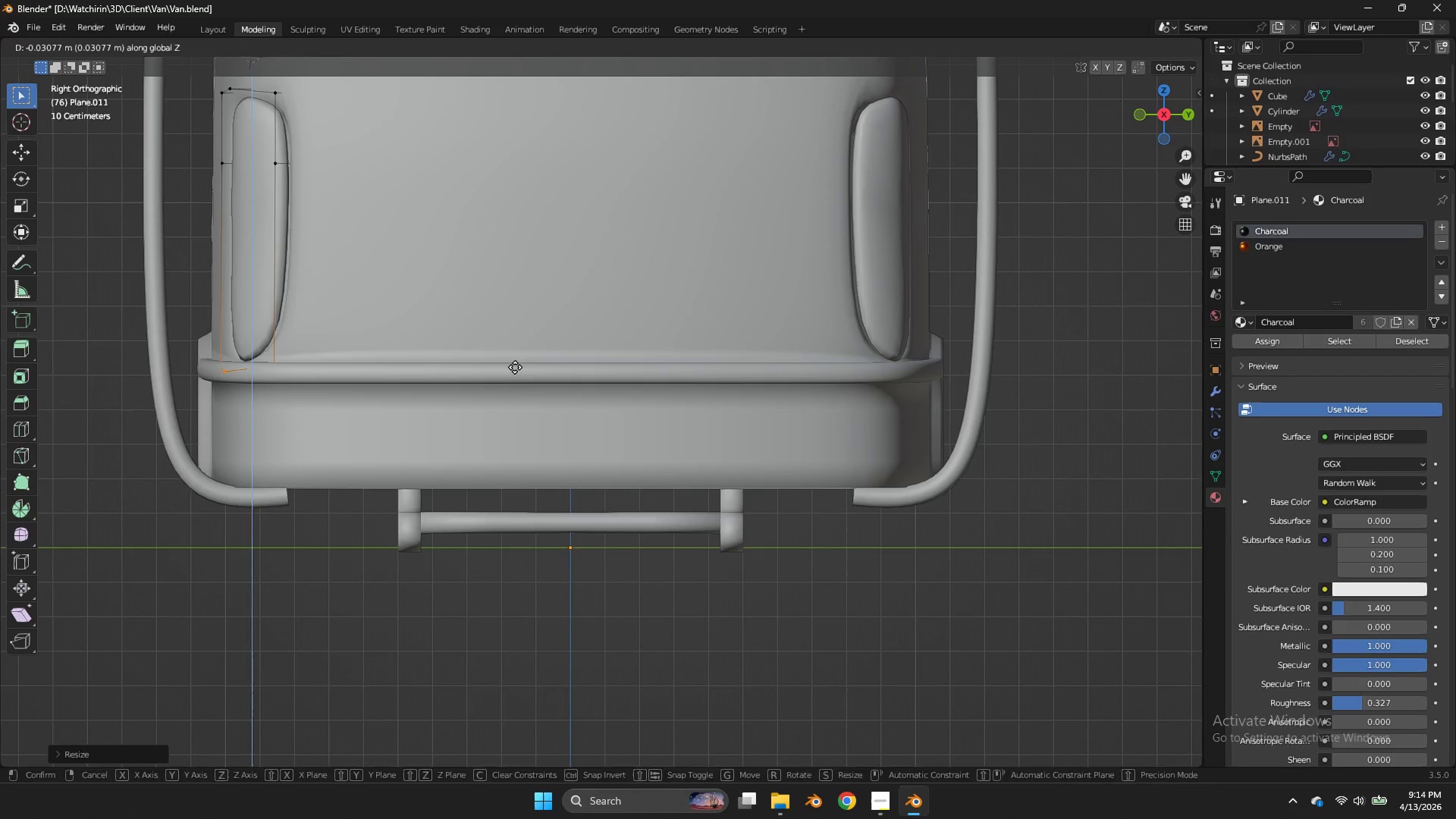 
double_click([515, 367])
 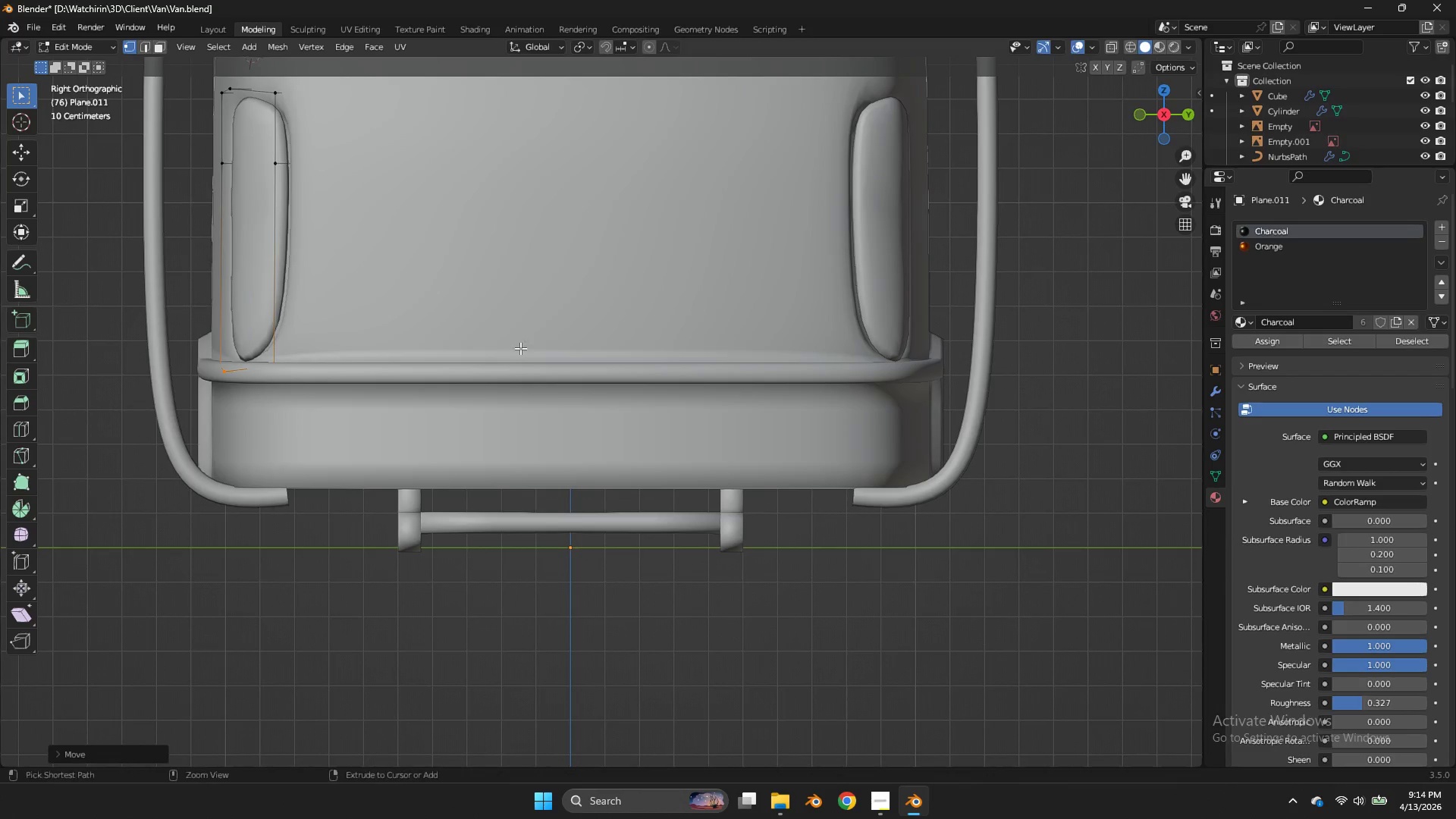 
key(Control+ControlLeft)
 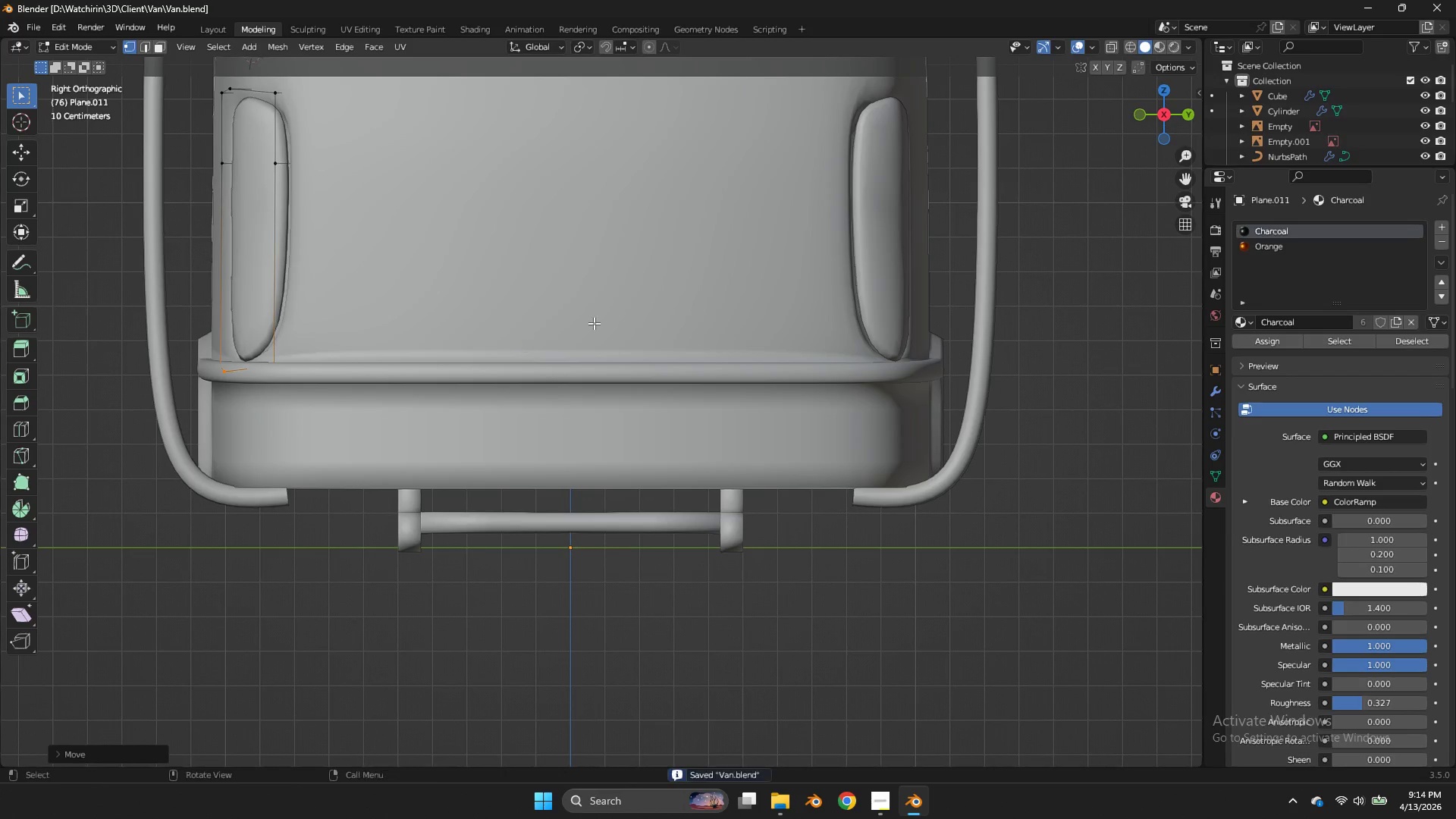 
key(Control+S)
 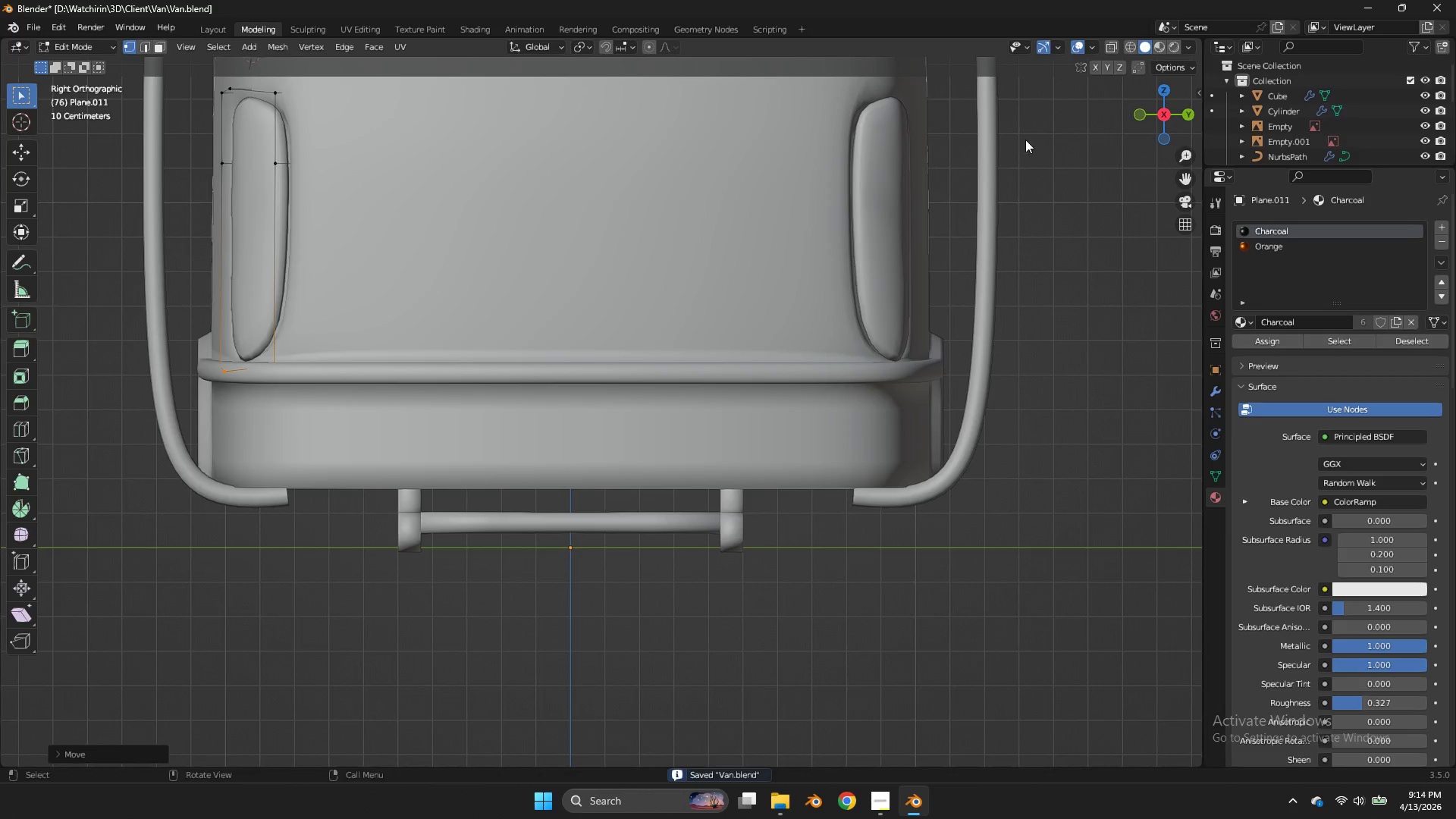 
key(Tab)
 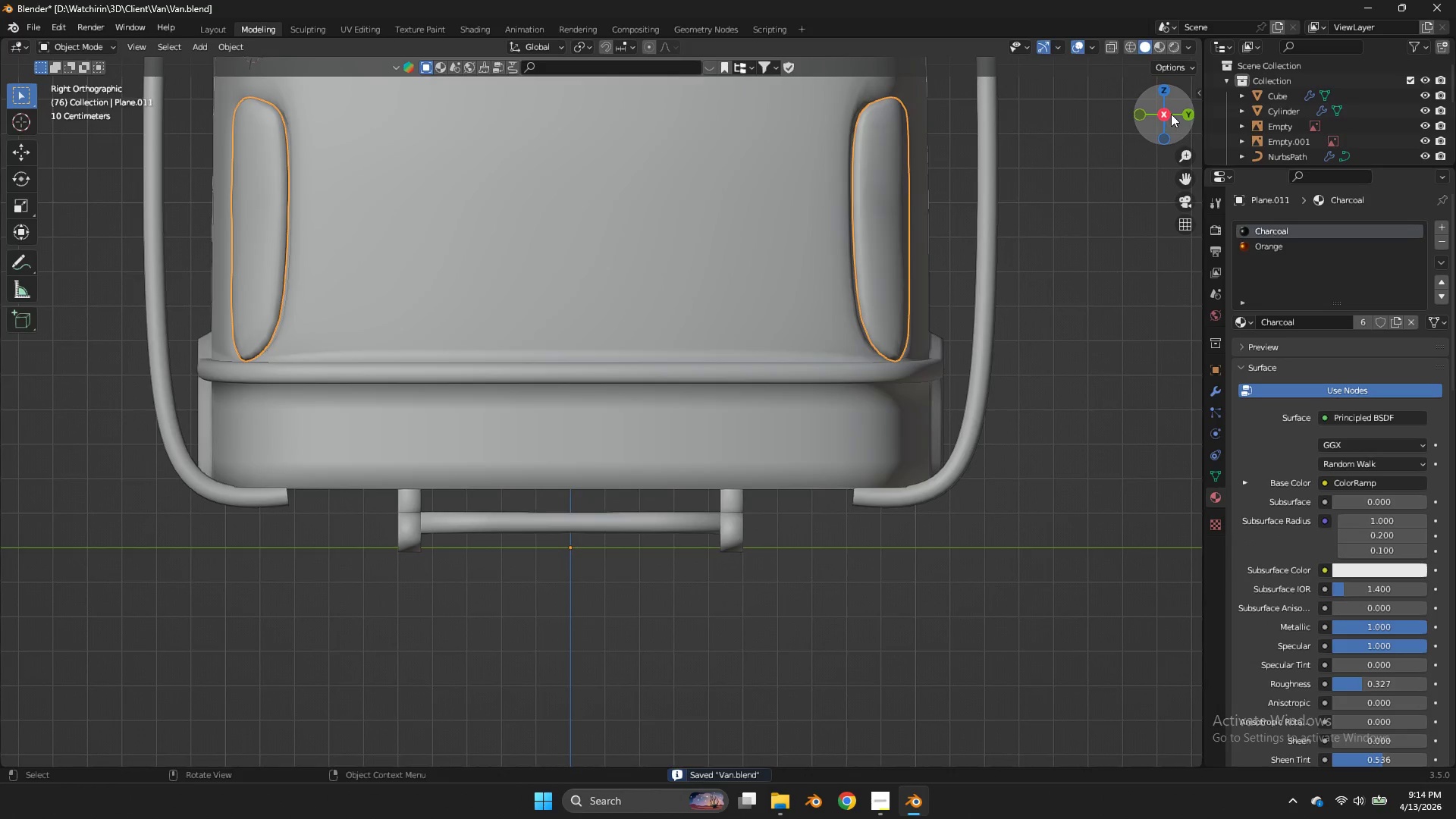 
left_click_drag(start_coordinate=[1171, 114], to_coordinate=[36, 136])
 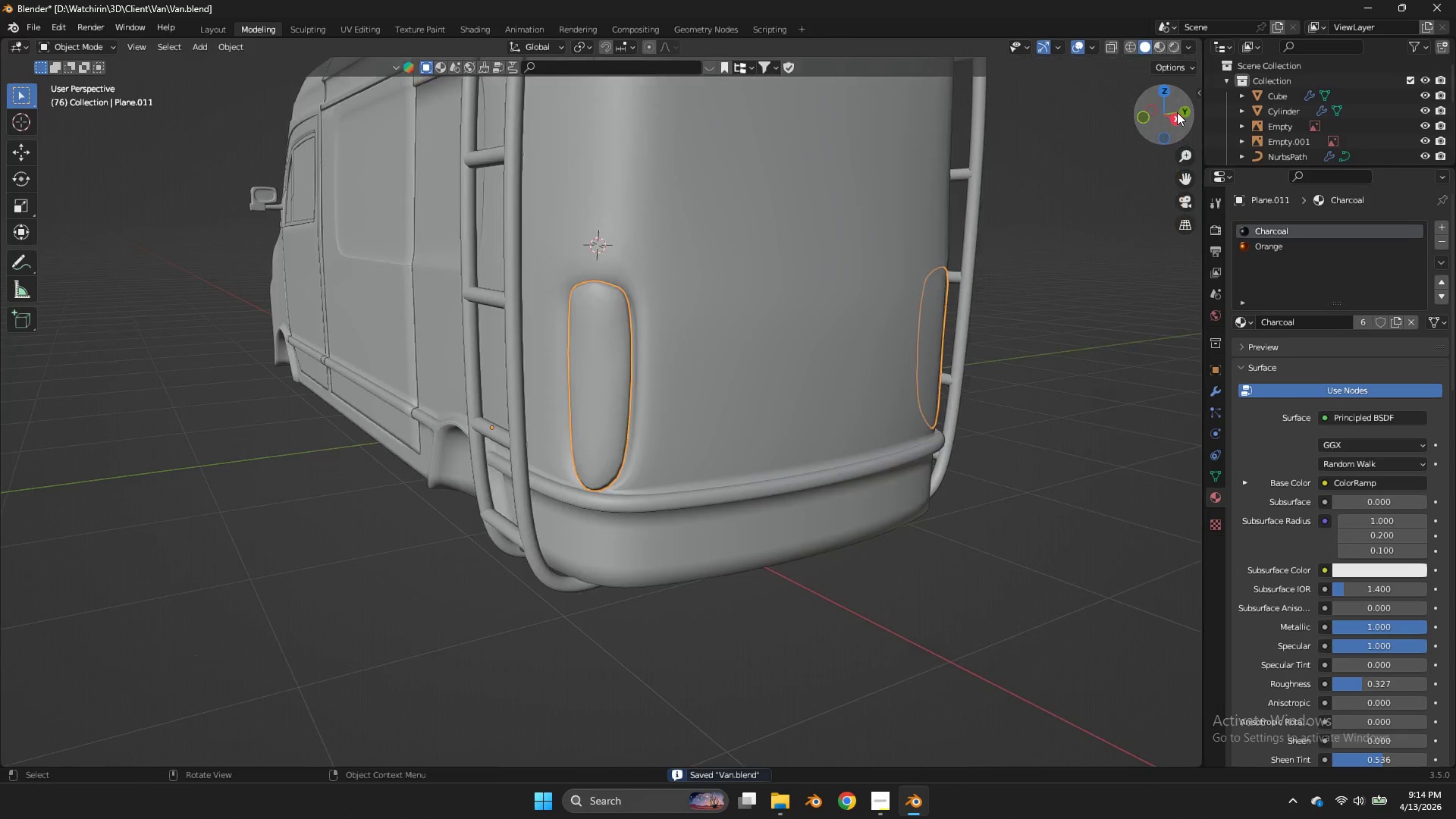 
left_click_drag(start_coordinate=[1177, 112], to_coordinate=[39, 126])
 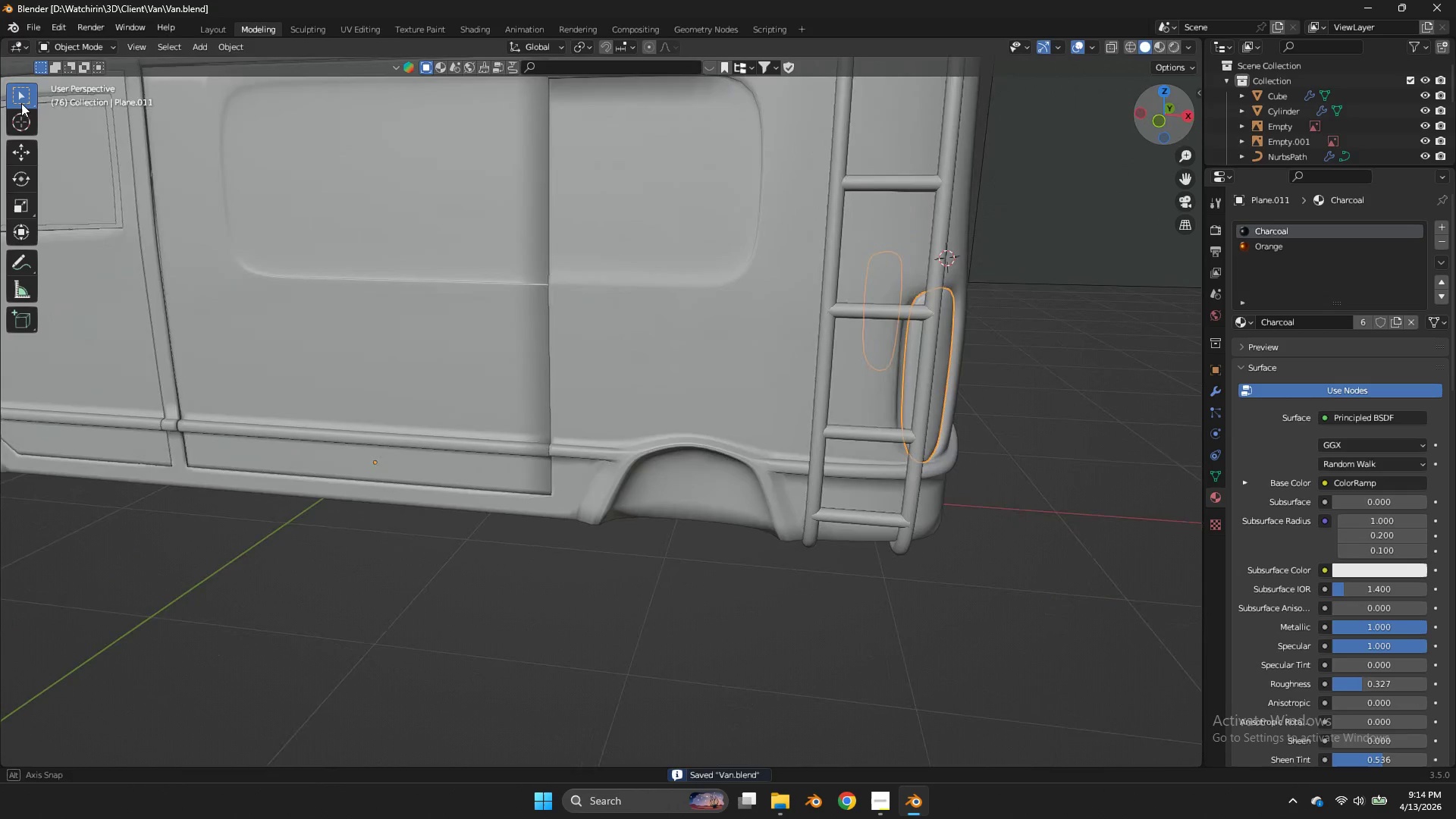 
scroll: coordinate [1177, 112], scroll_direction: down, amount: 4.0
 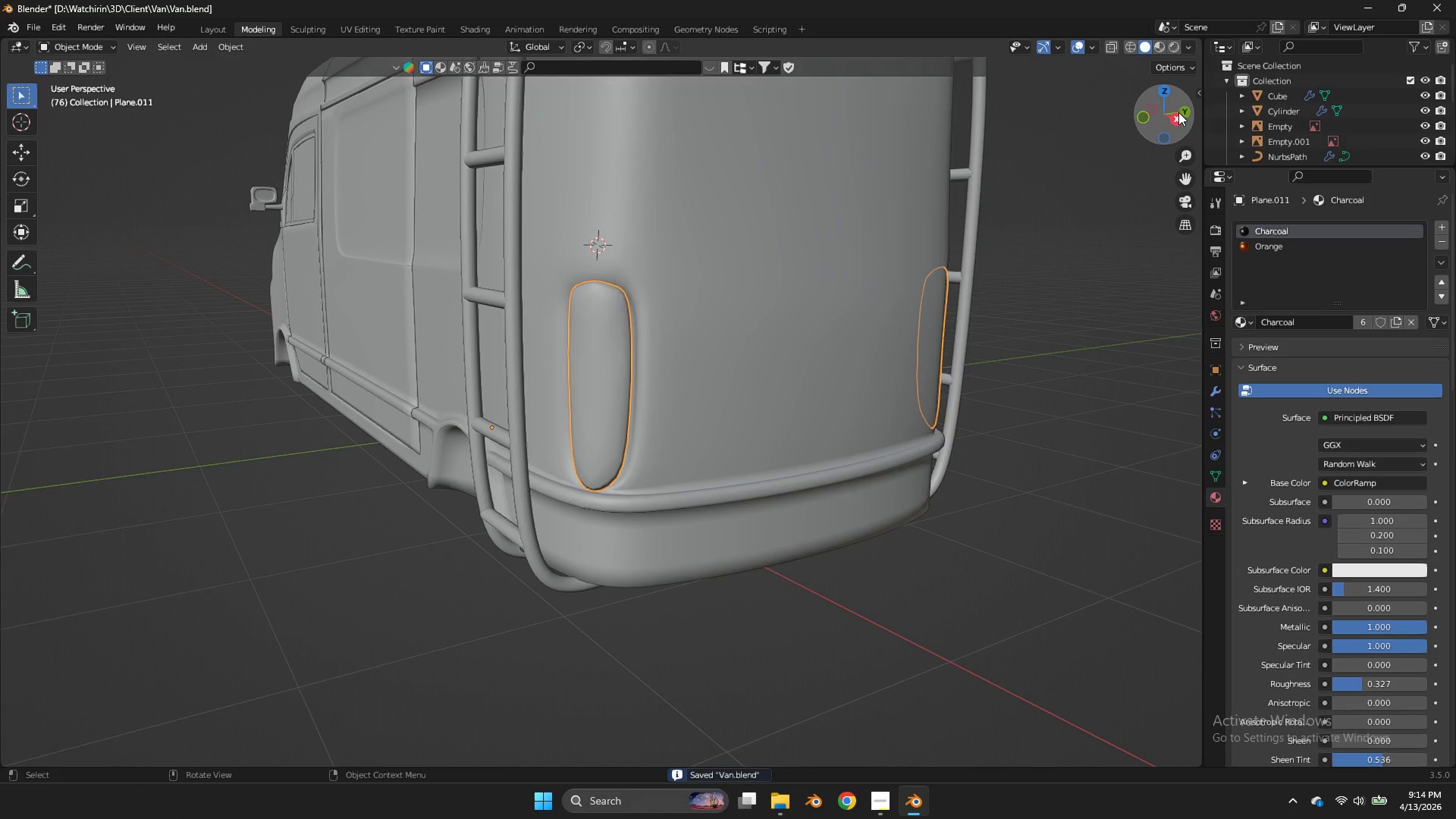 
key(Control+ControlLeft)
 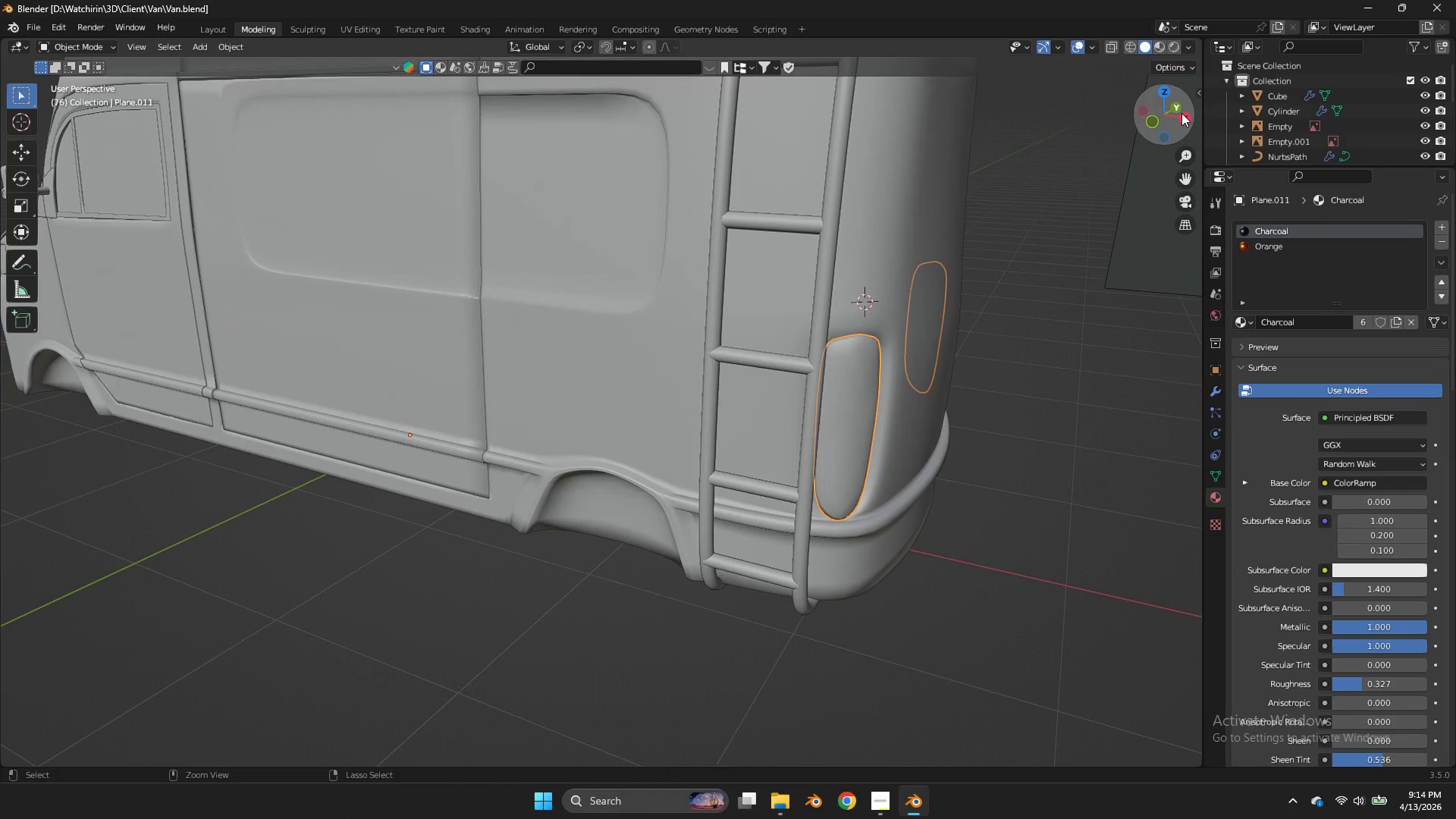 
key(Control+S)
 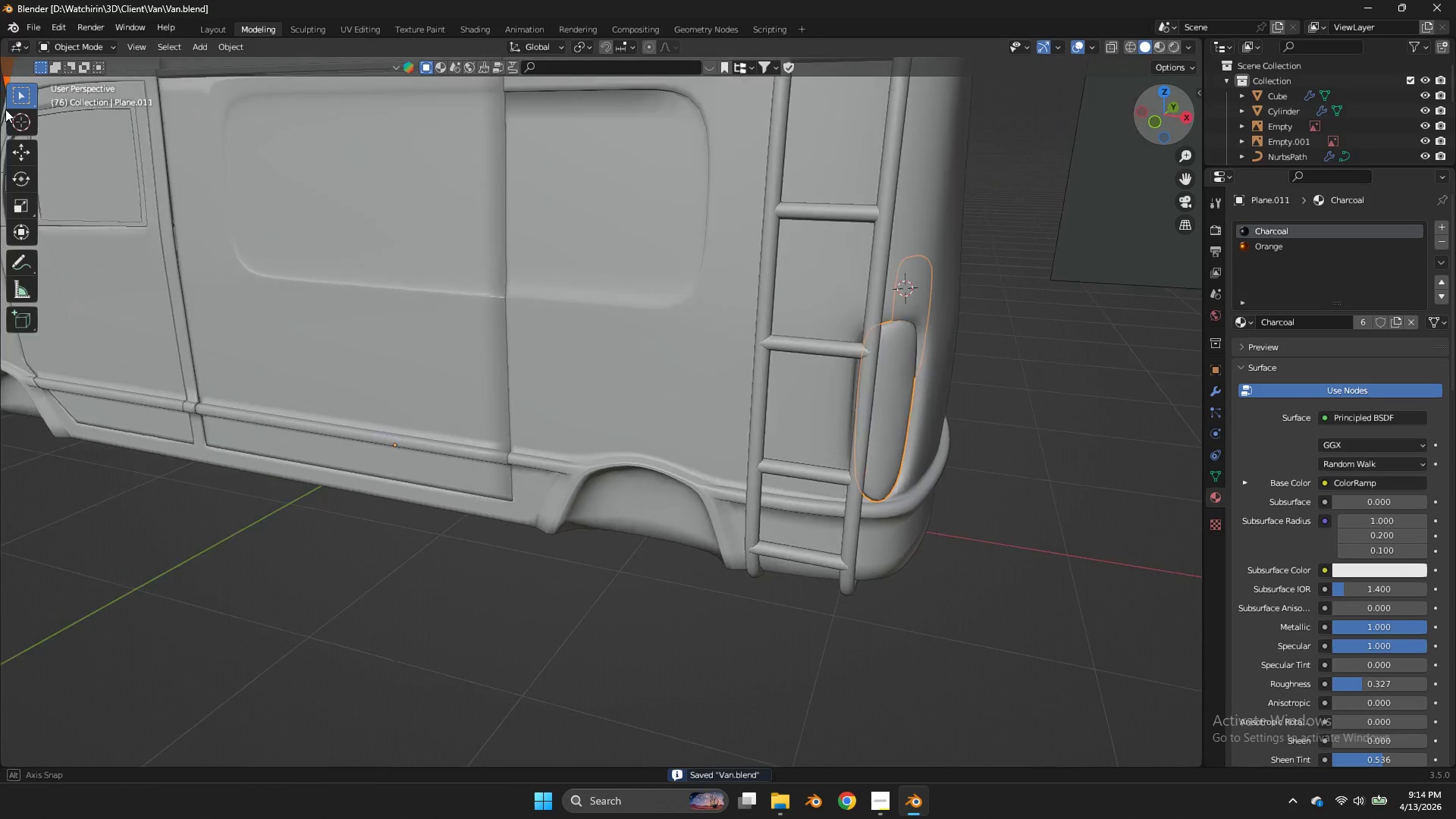 
left_click_drag(start_coordinate=[1181, 113], to_coordinate=[21, 103])
 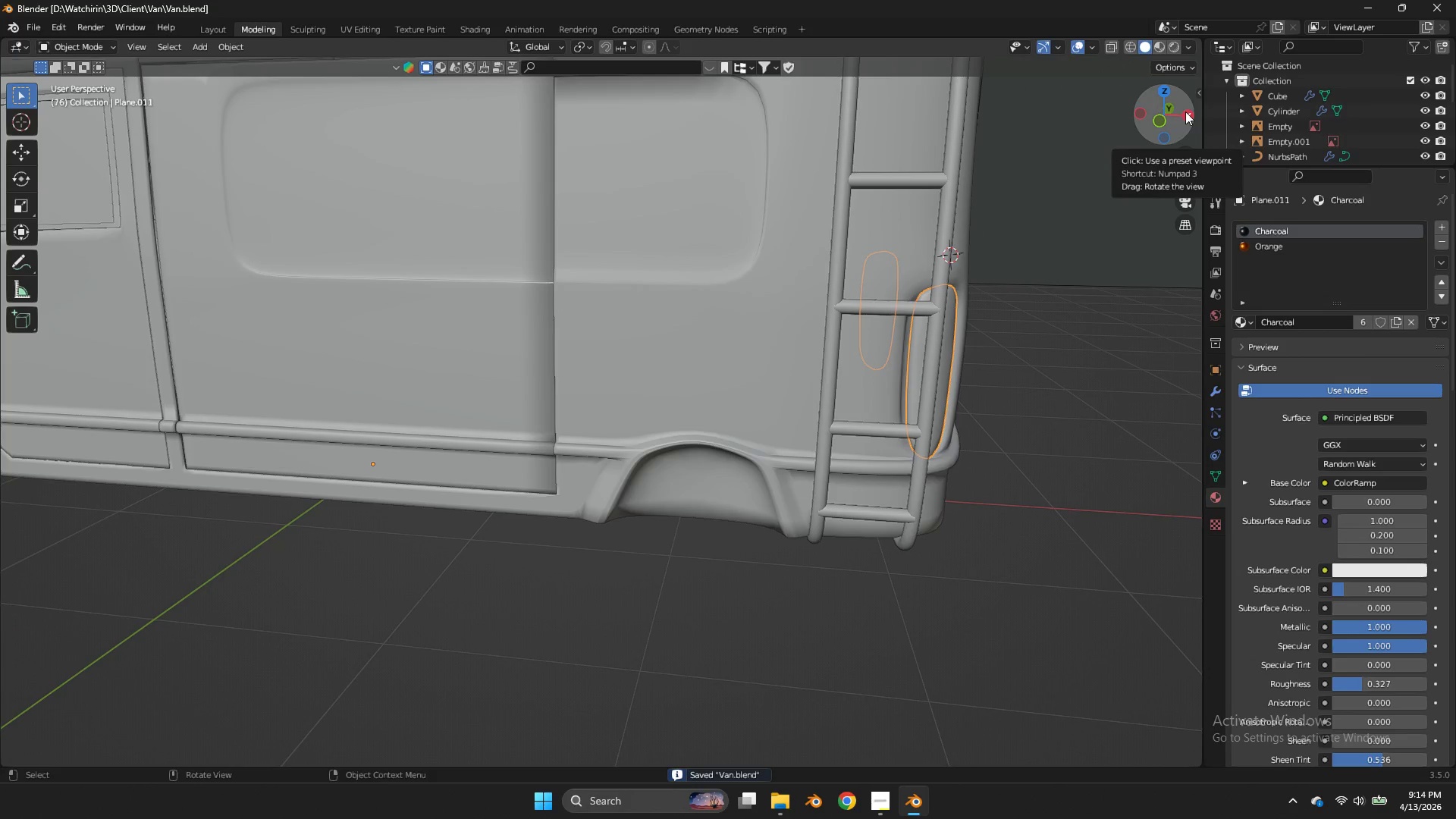 
left_click_drag(start_coordinate=[1185, 111], to_coordinate=[1169, 130])
 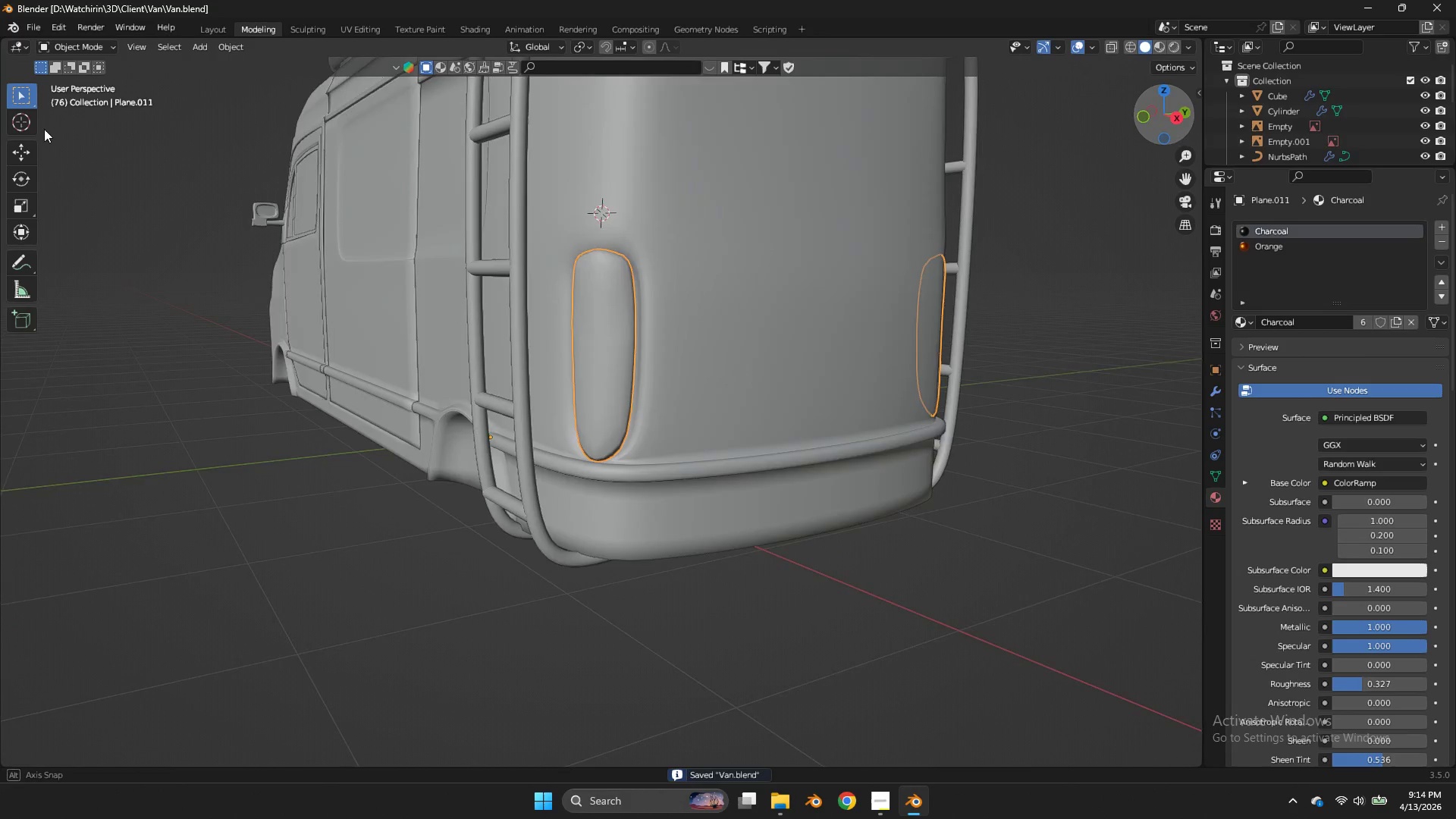 
double_click([1187, 115])
 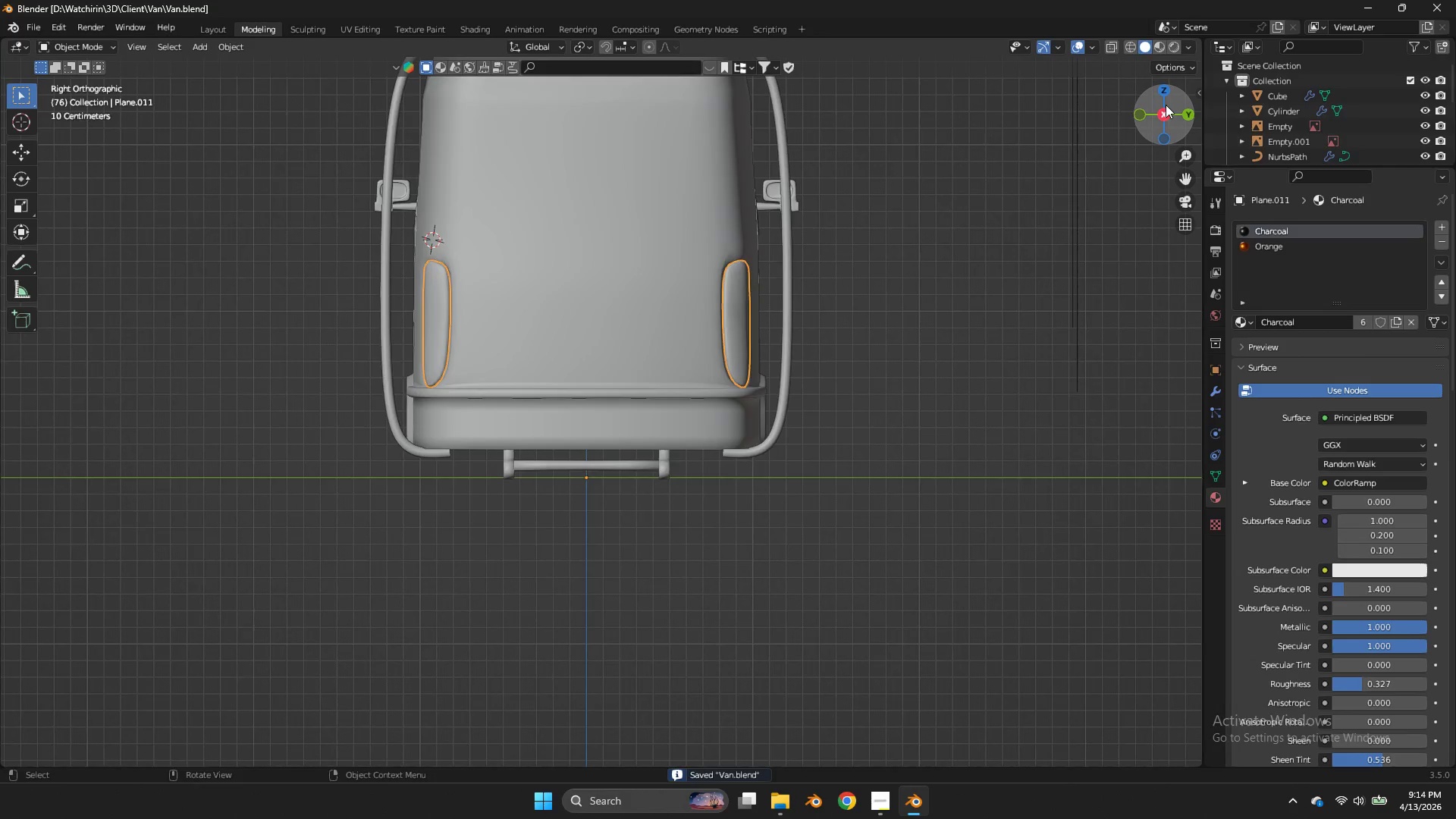 
left_click_drag(start_coordinate=[1166, 105], to_coordinate=[69, 160])
 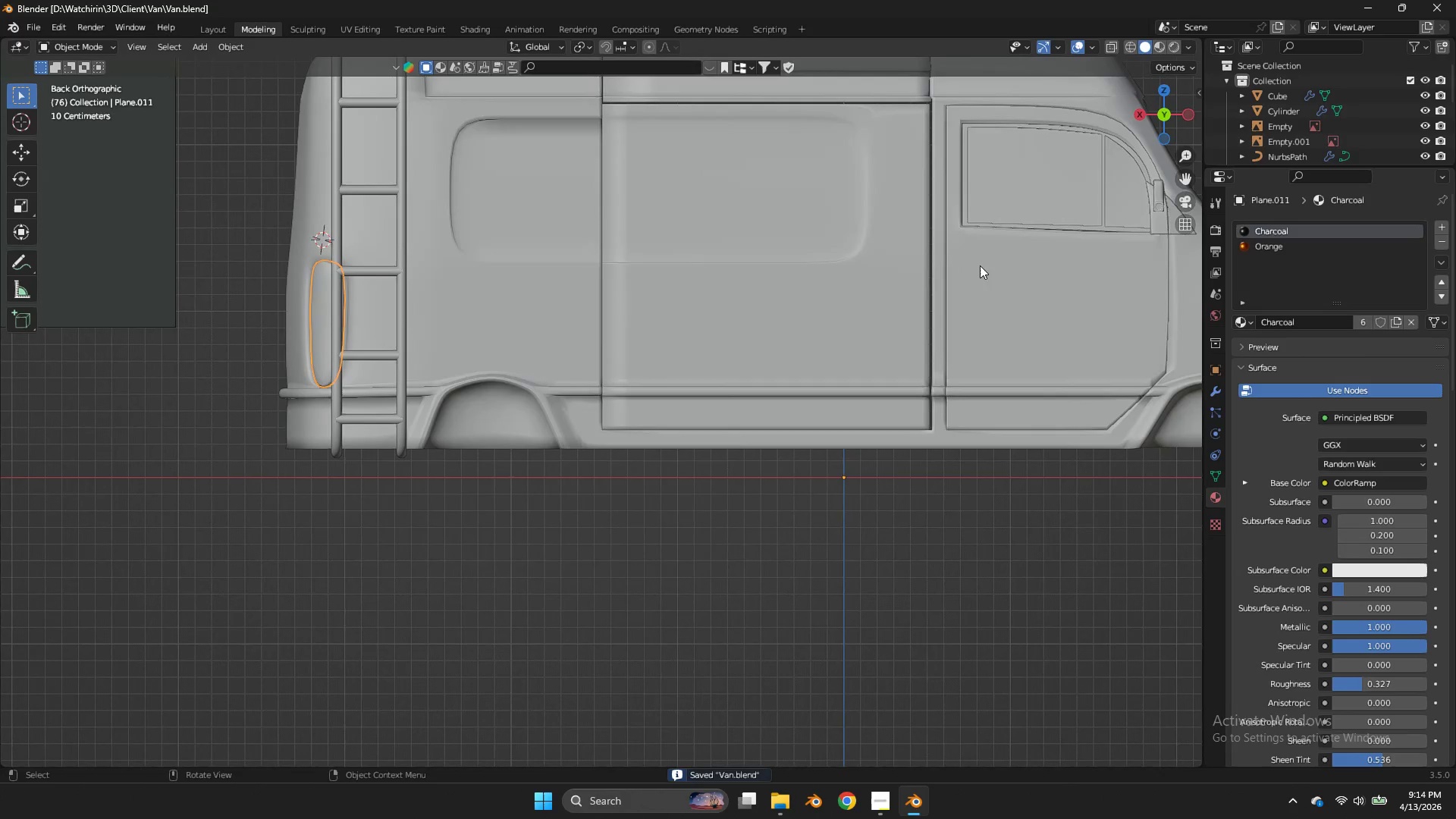 
left_click_drag(start_coordinate=[69, 160], to_coordinate=[1169, 107])
 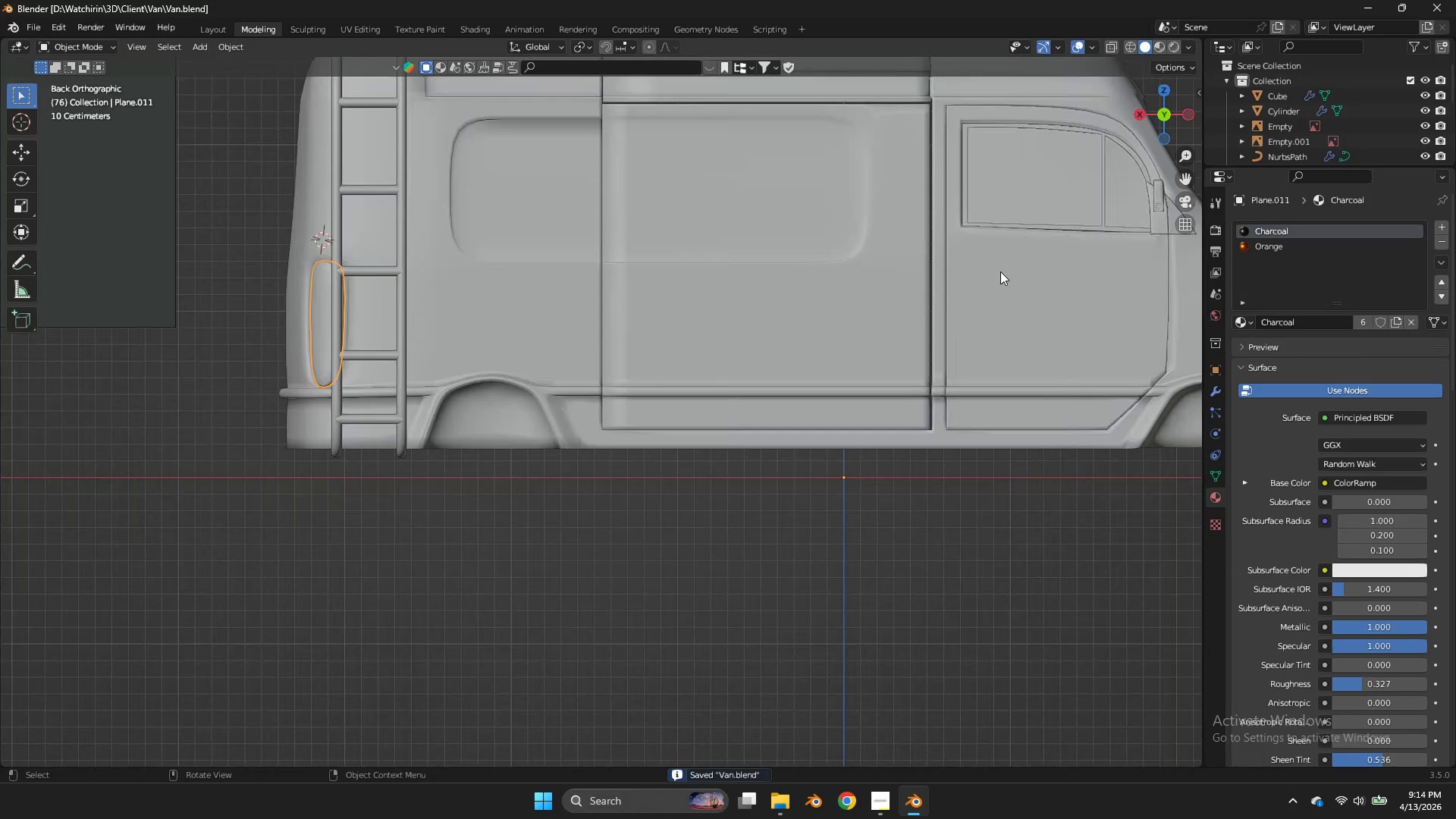 
double_click([1169, 107])
 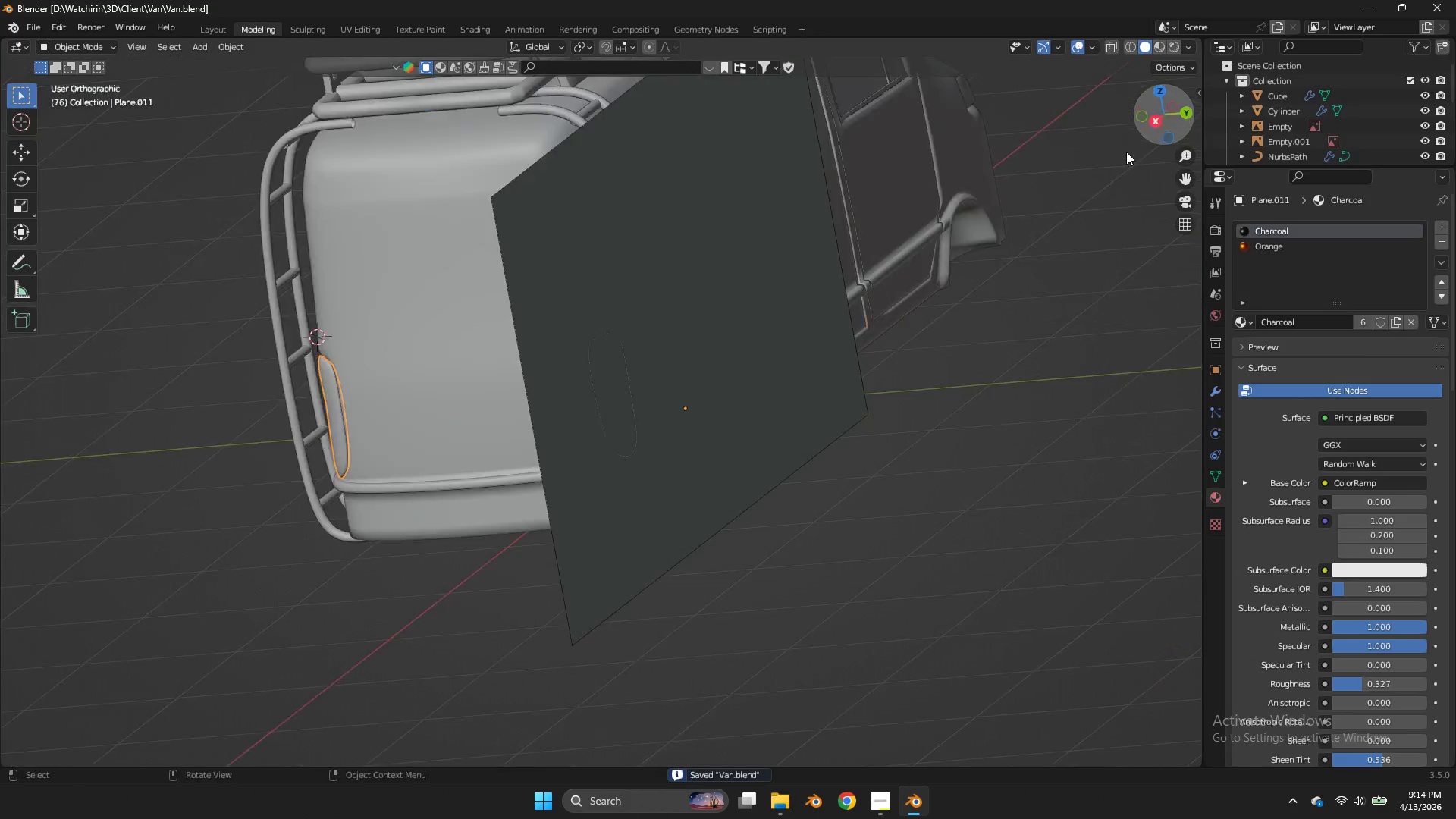 
key(CapsLock)
 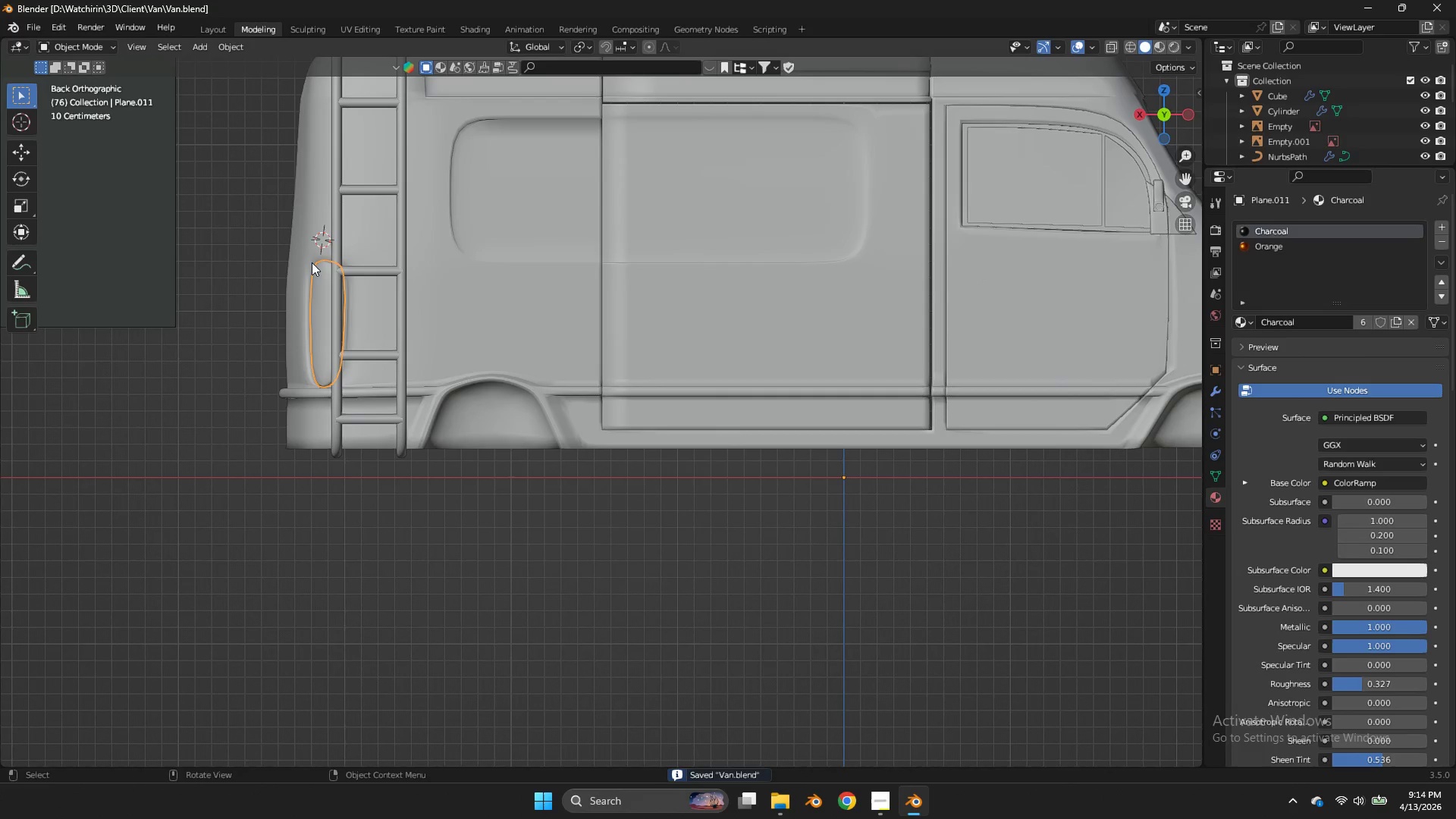 
left_click([309, 264])
 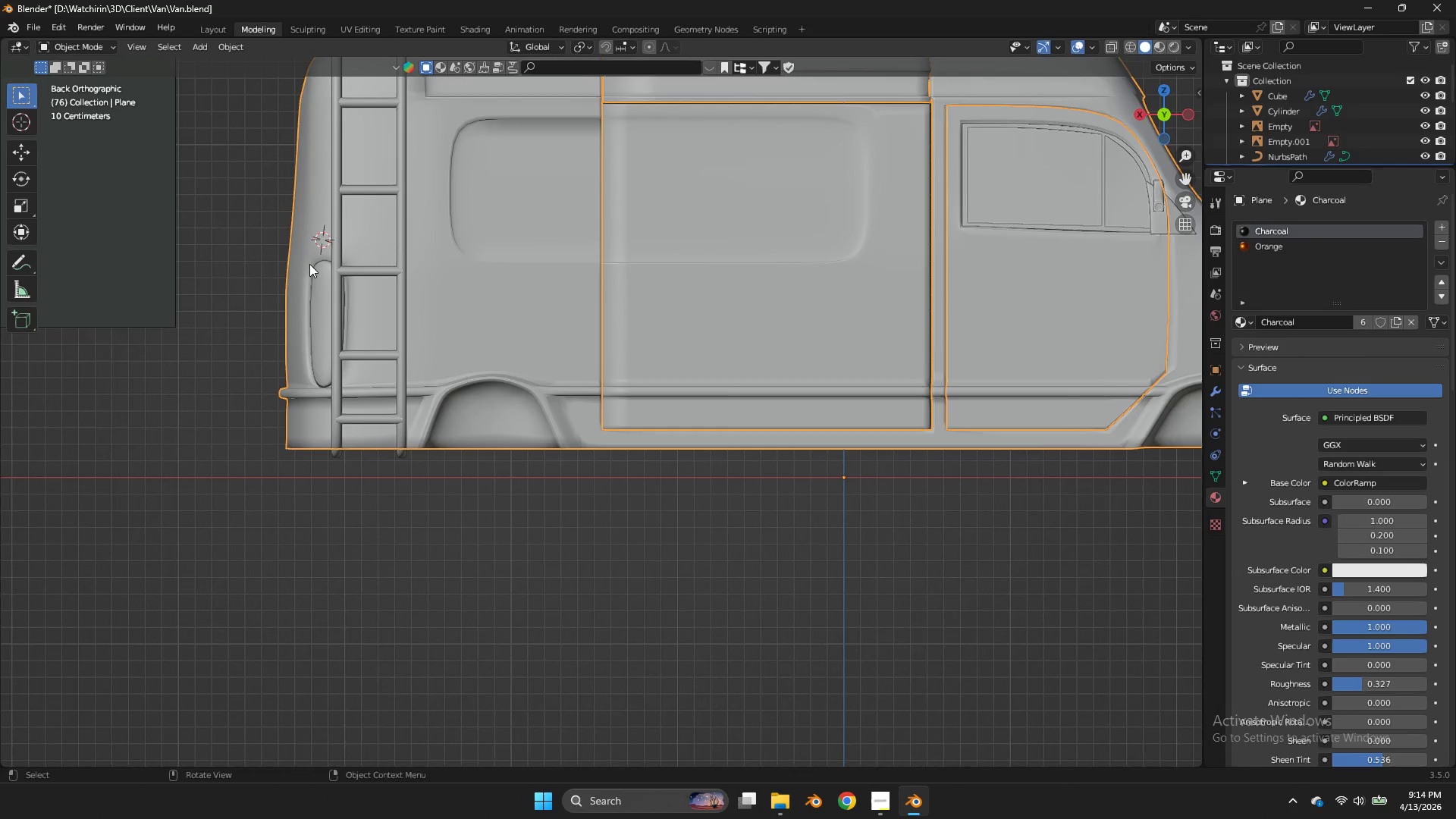 
key(CapsLock)
 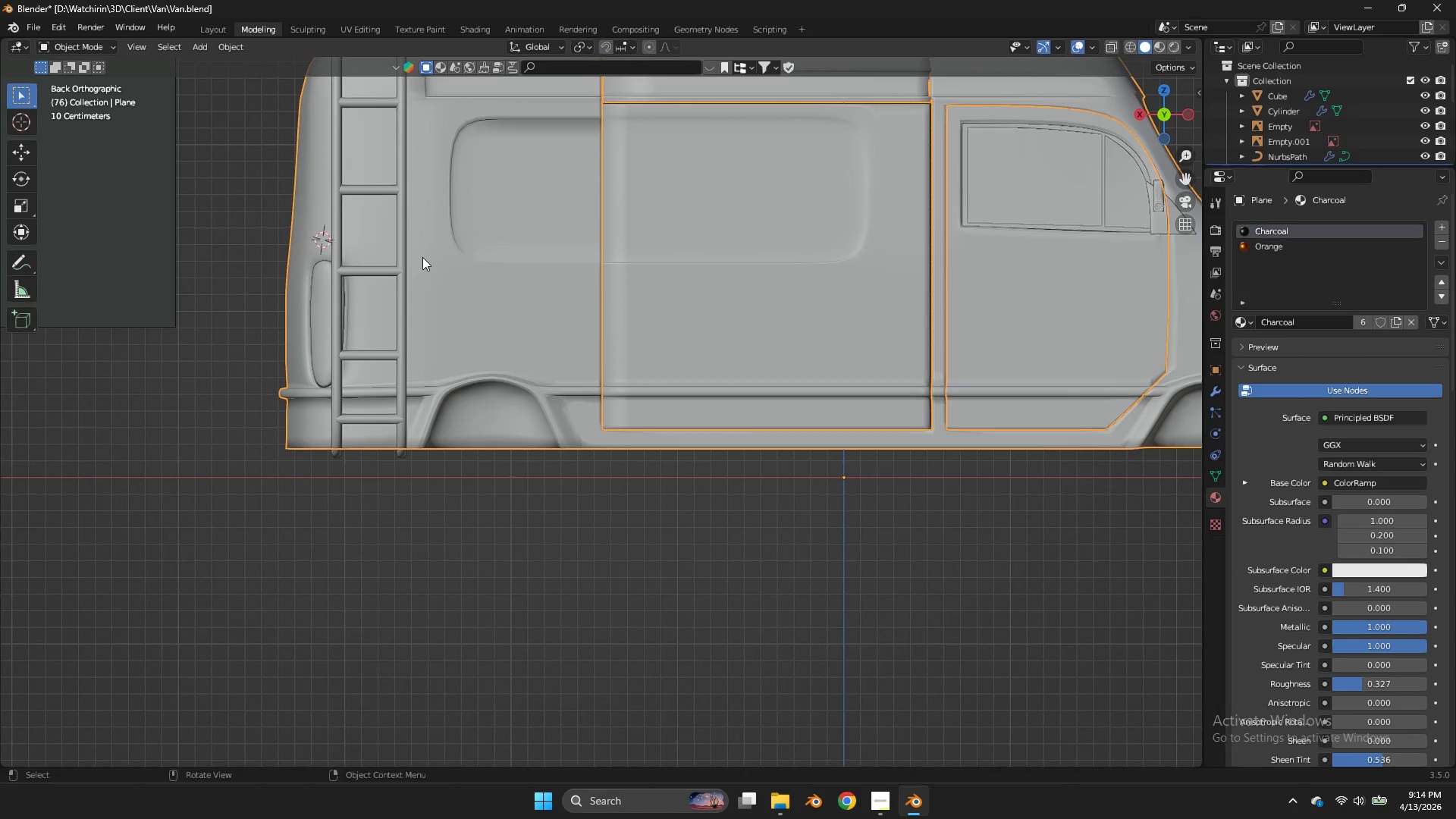 
key(CapsLock)
 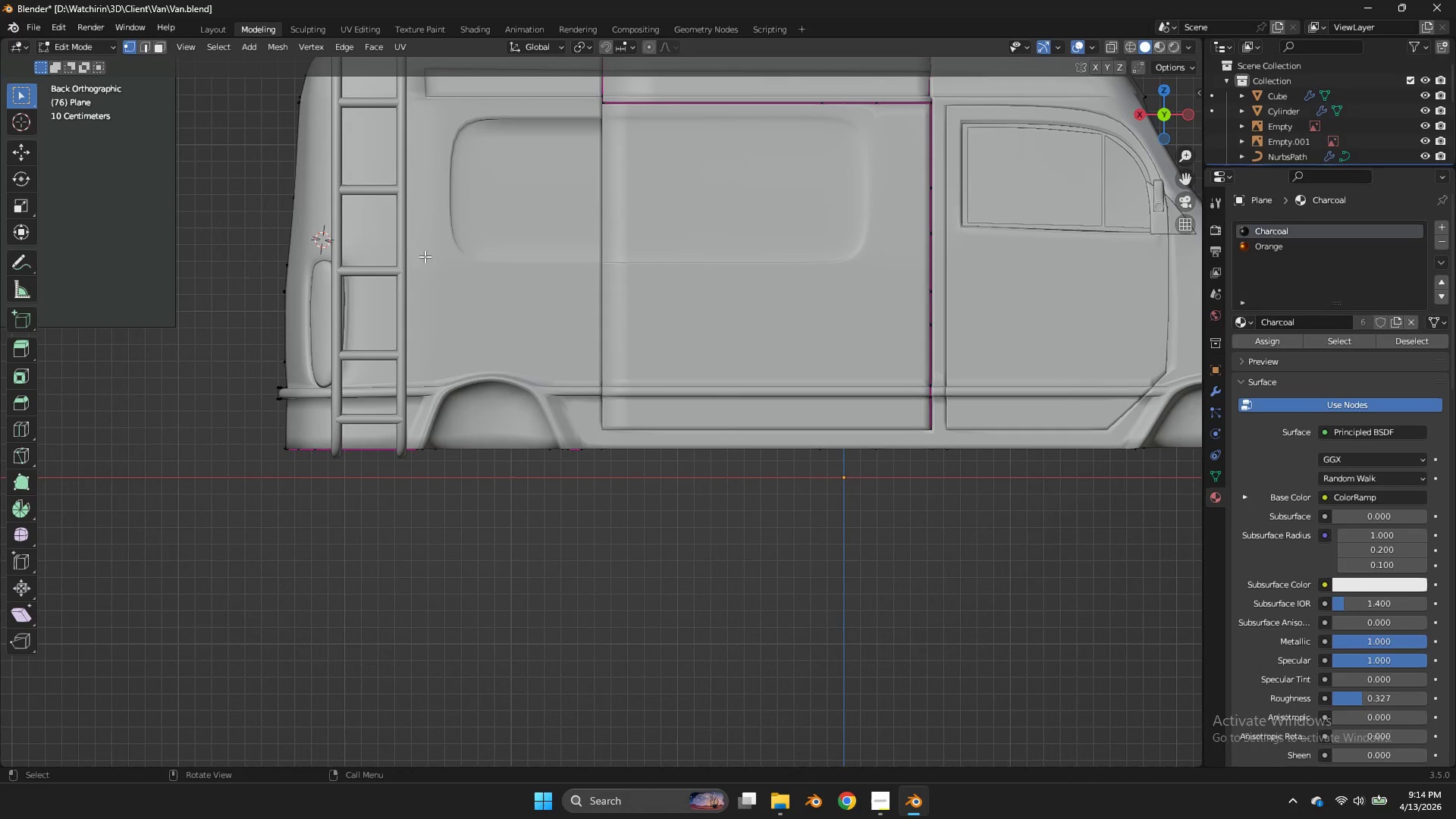 
key(Tab)
 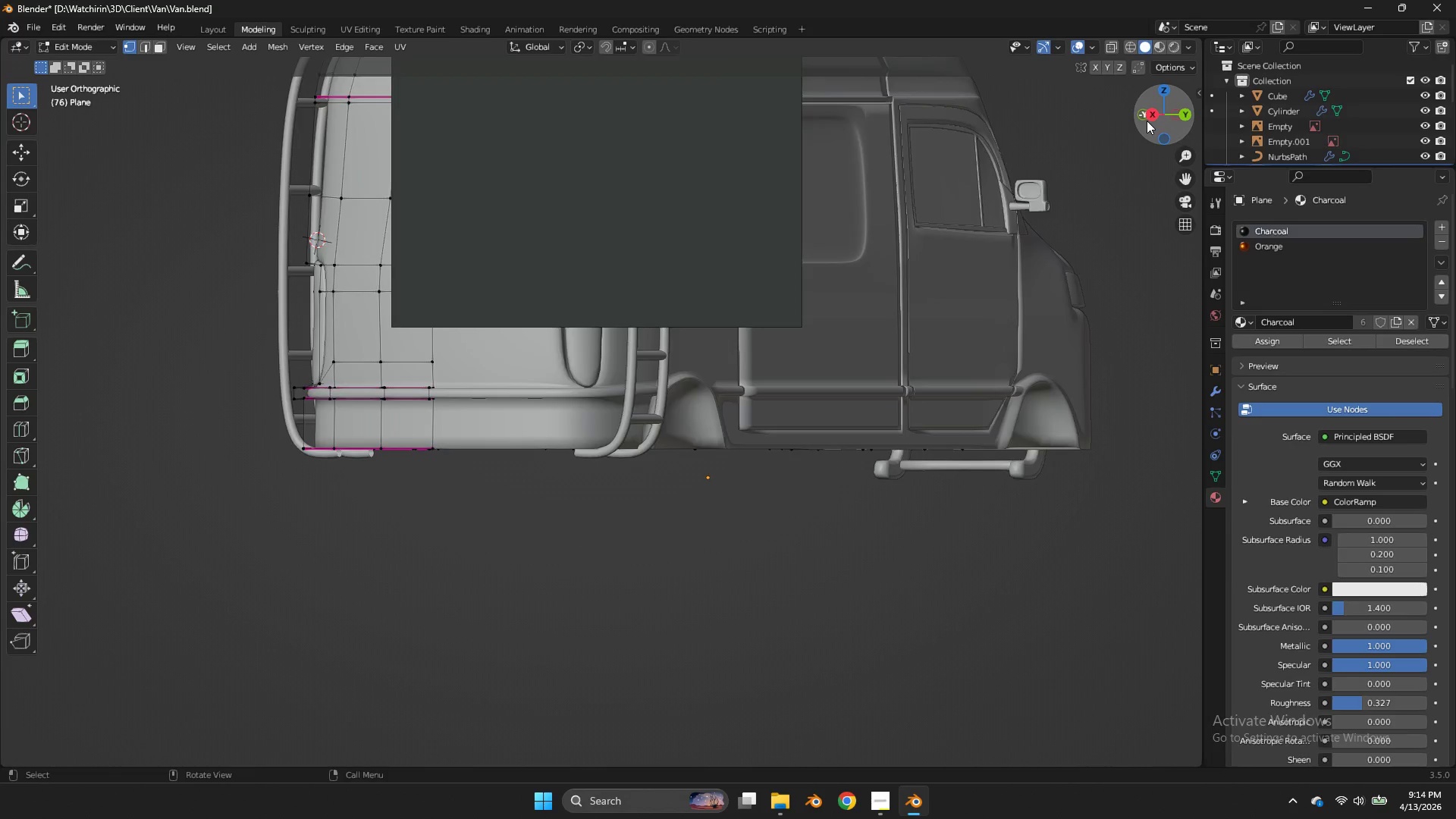 
double_click([1147, 121])
 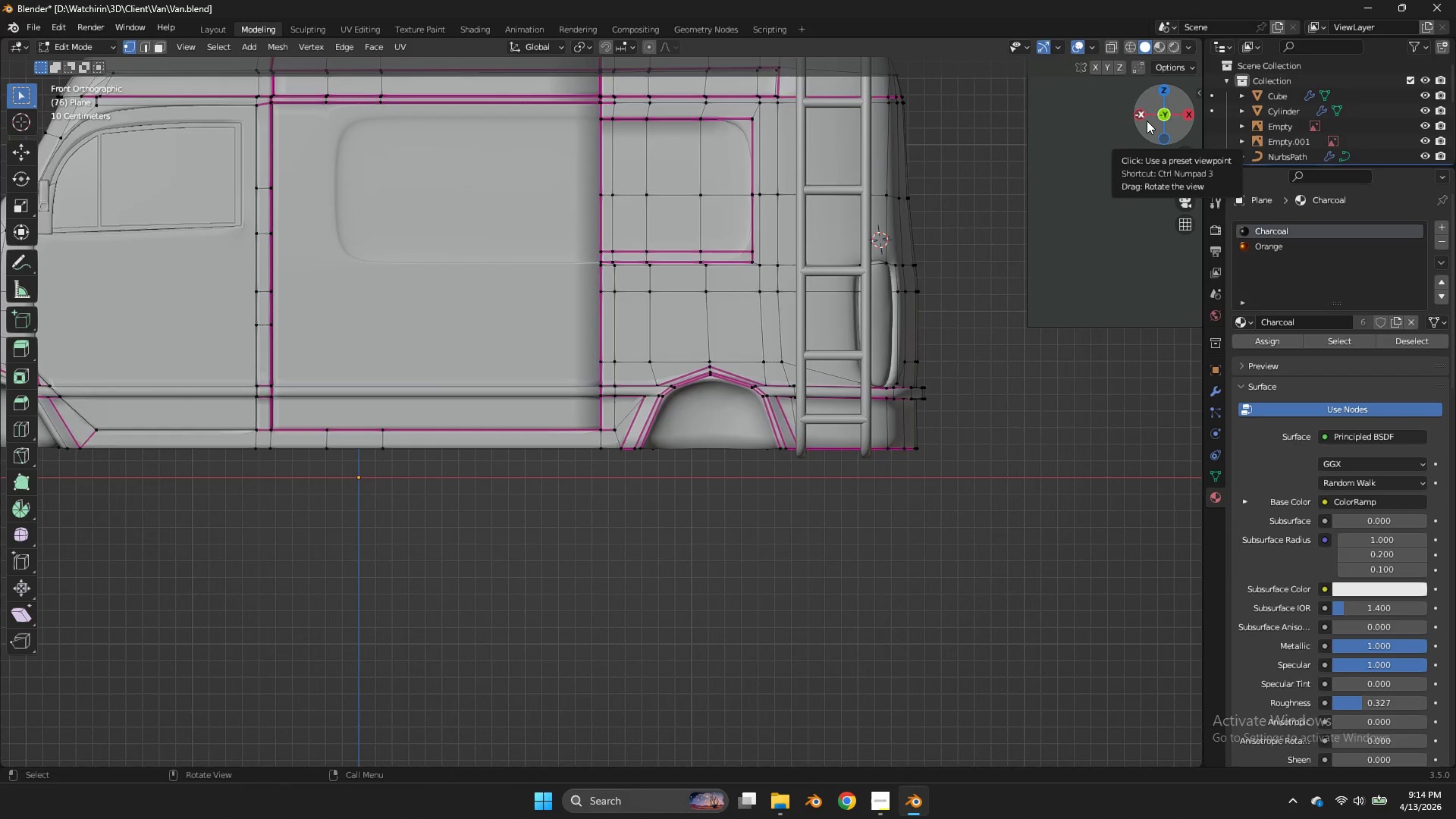 
left_click_drag(start_coordinate=[1147, 121], to_coordinate=[1061, 174])
 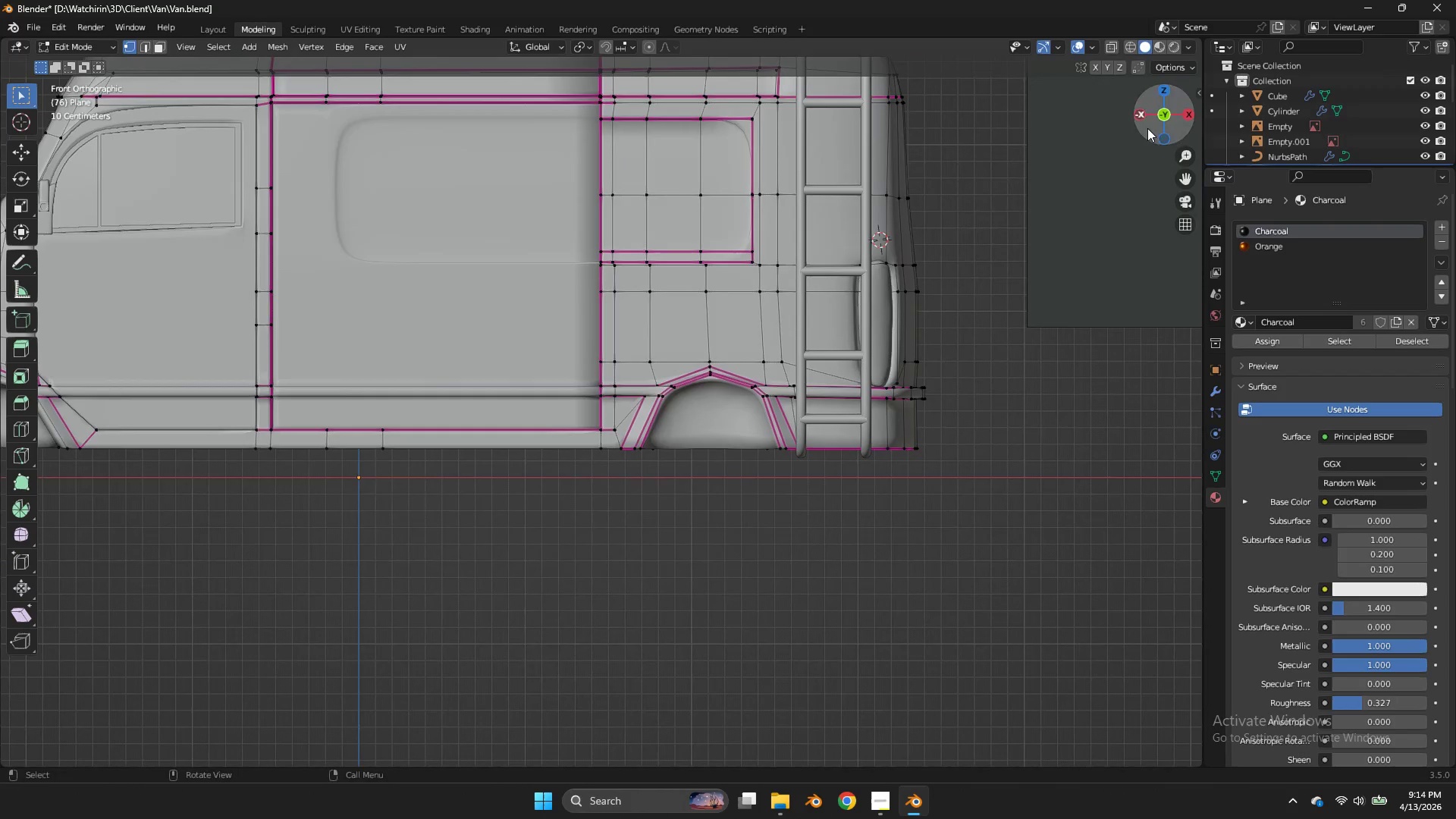 
left_click_drag(start_coordinate=[1061, 174], to_coordinate=[1147, 126])
 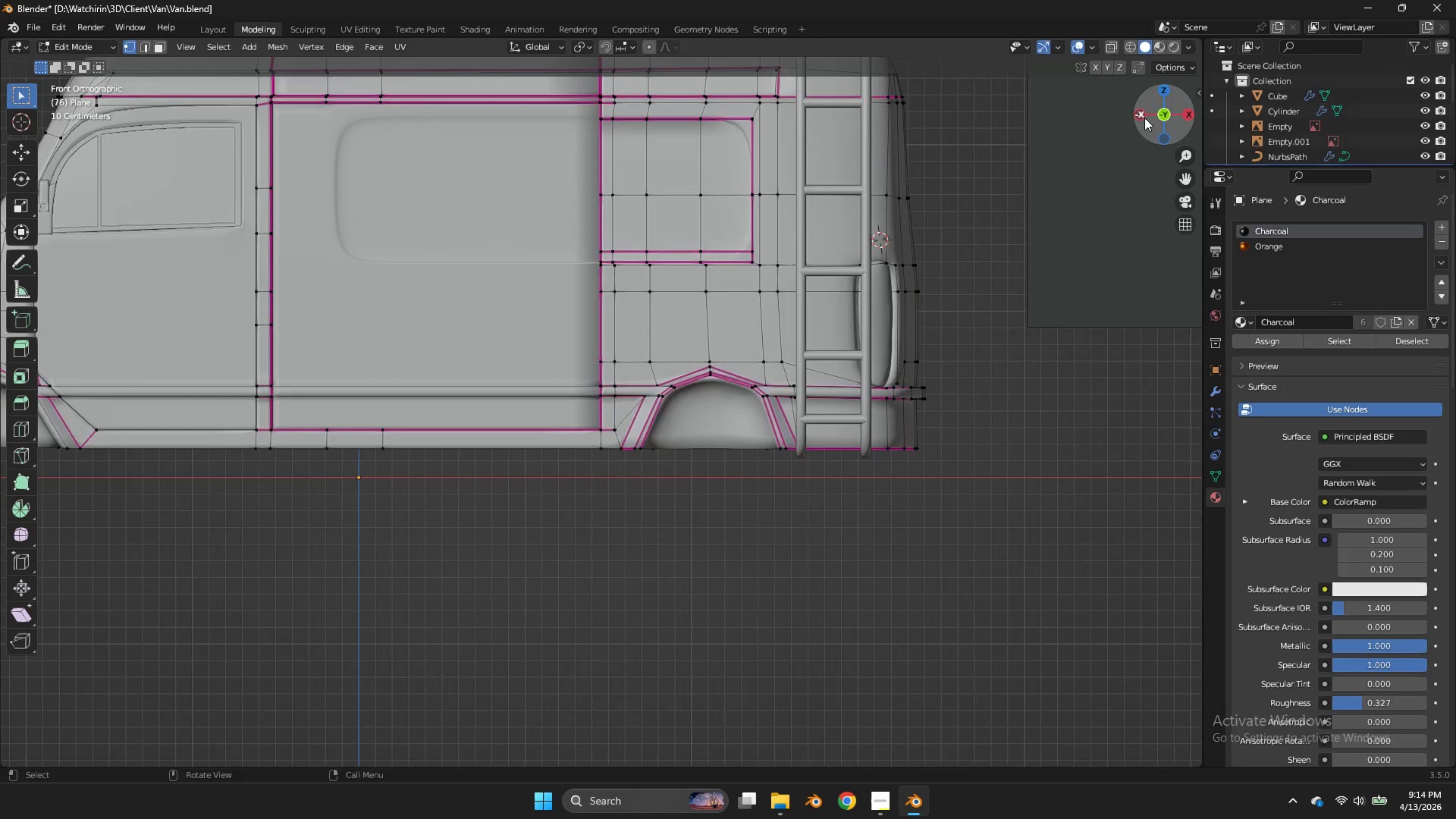 
double_click([1147, 126])
 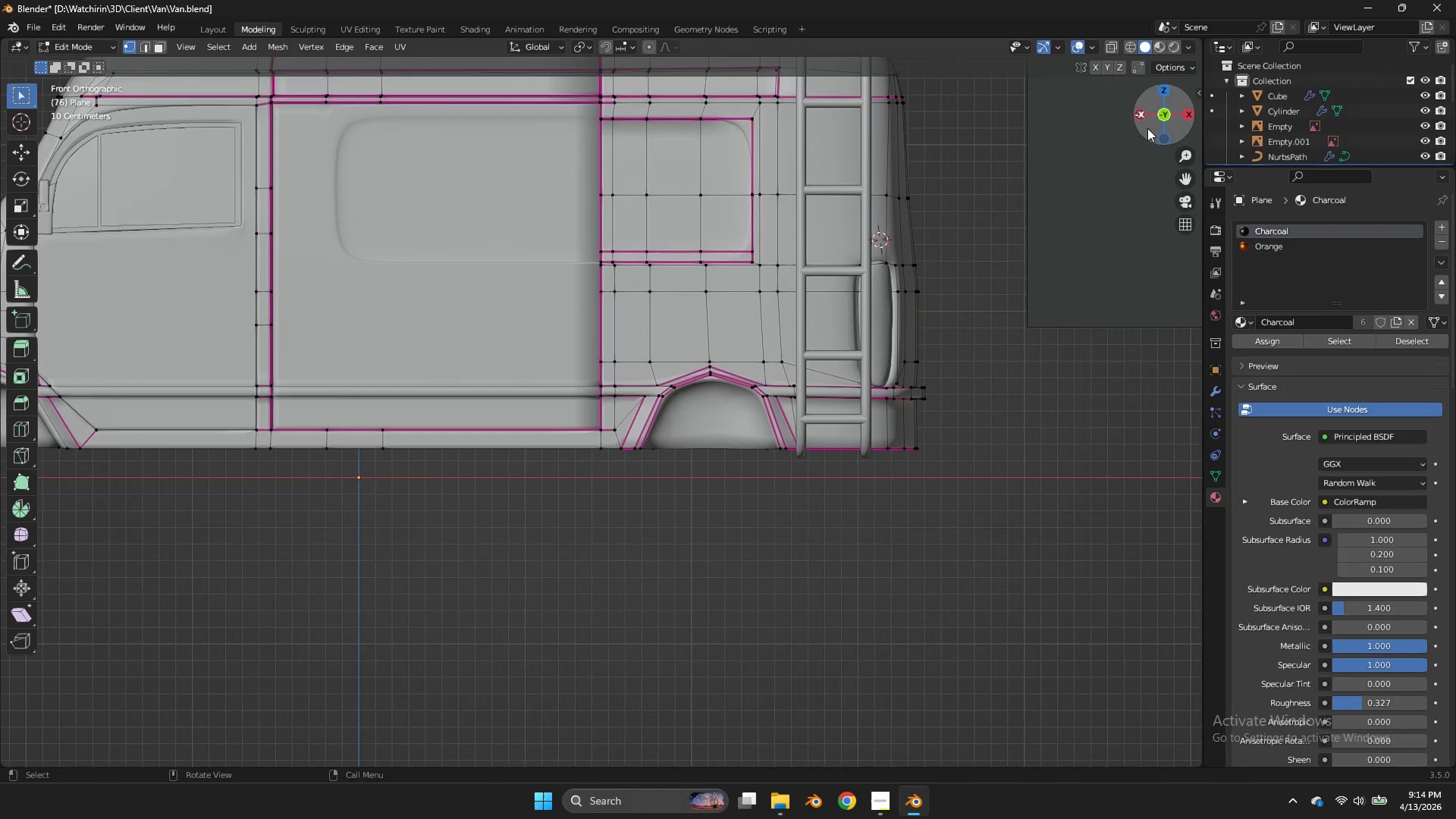 
left_click_drag(start_coordinate=[1144, 118], to_coordinate=[1056, 142])
 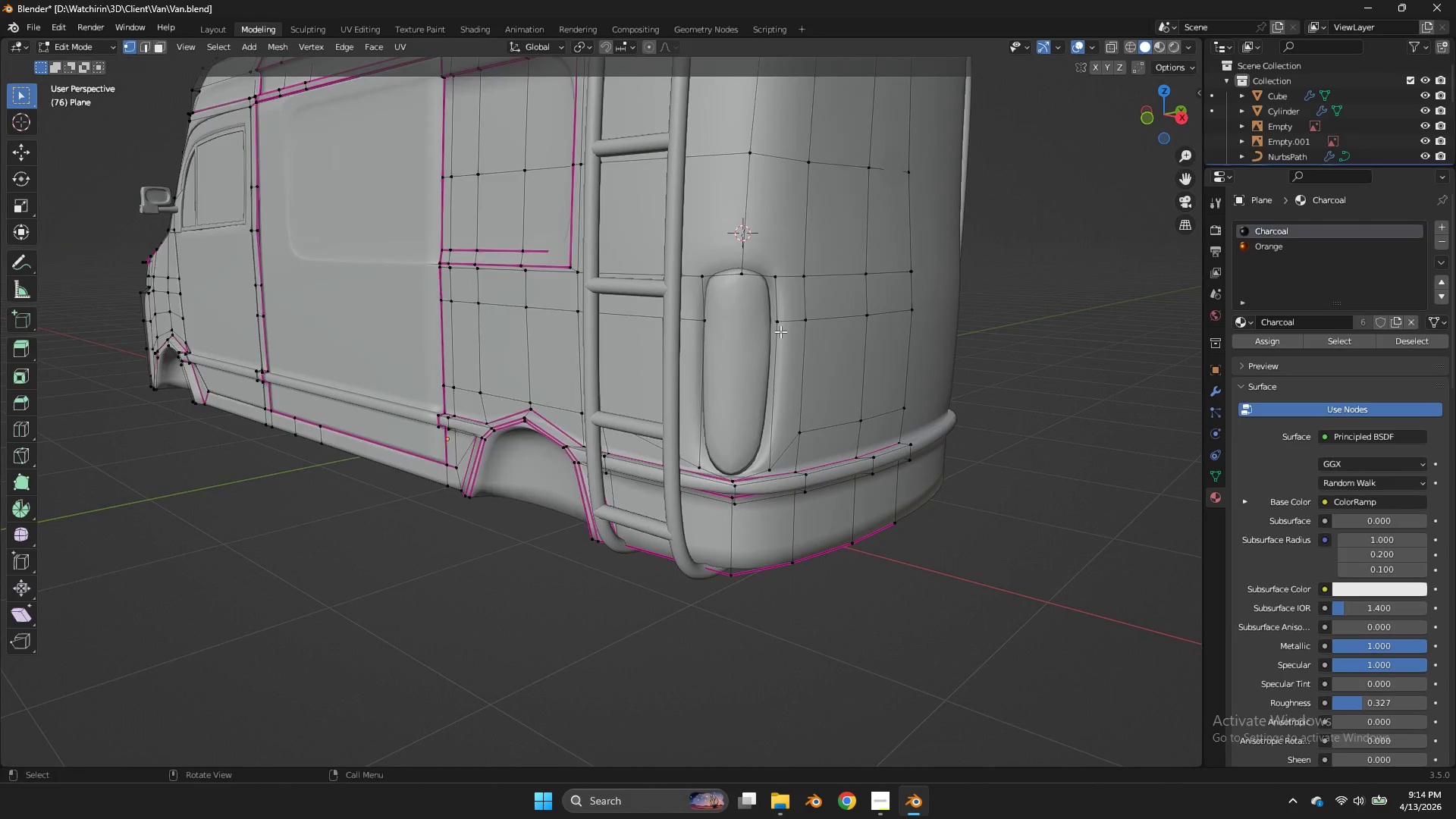 
key(Tab)
 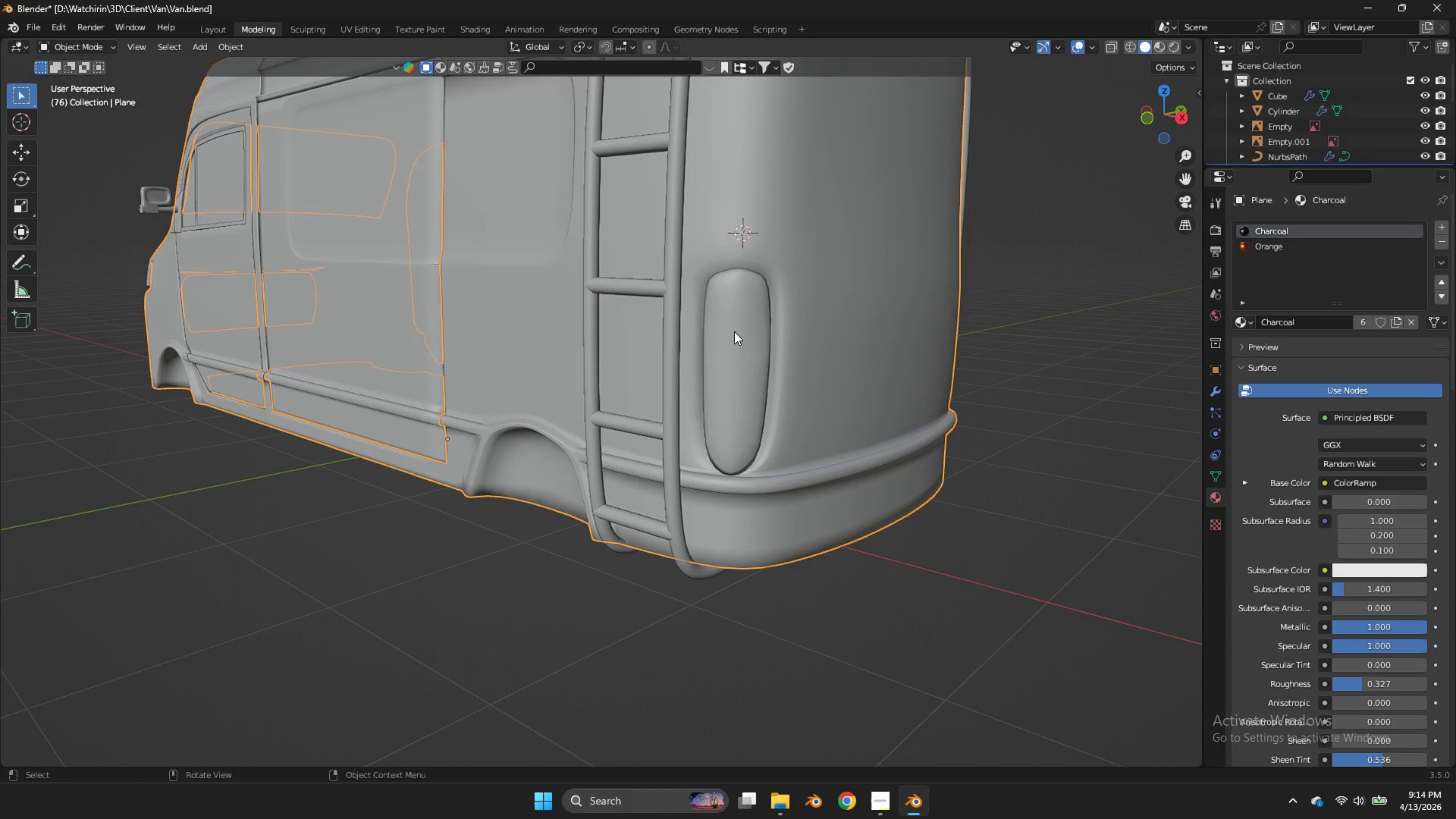 
left_click([734, 331])
 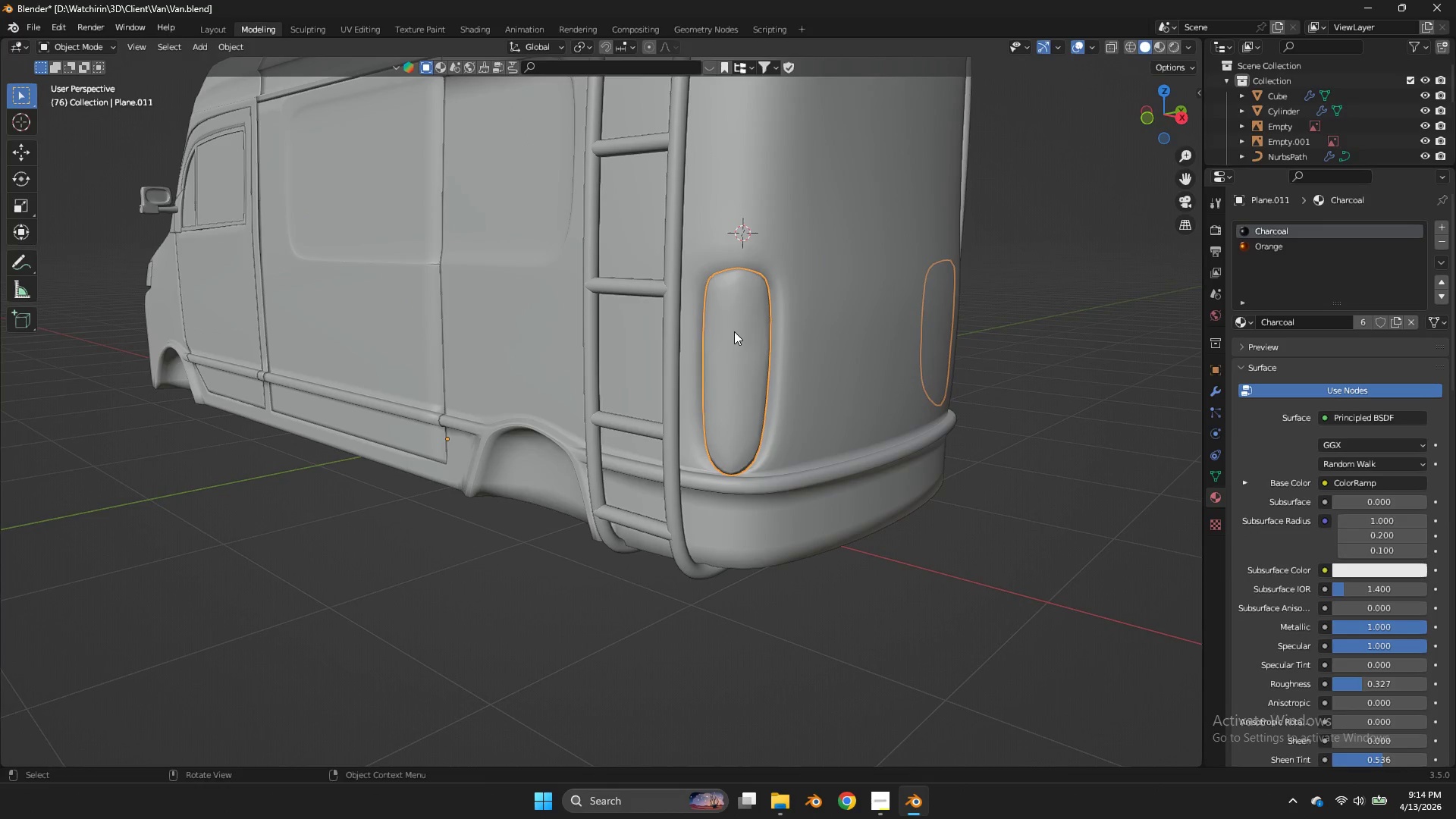 
key(CapsLock)
 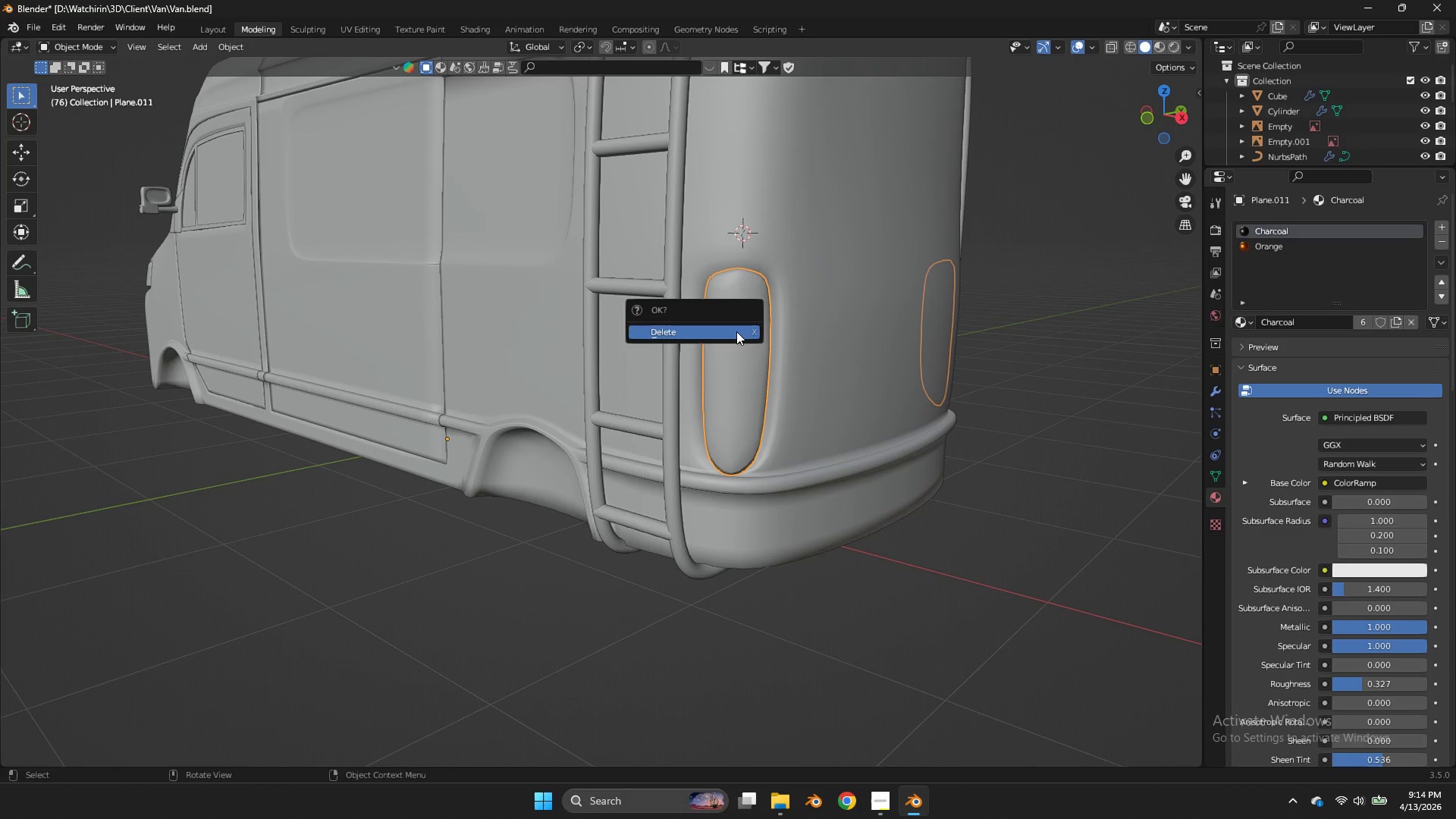 
key(X)
 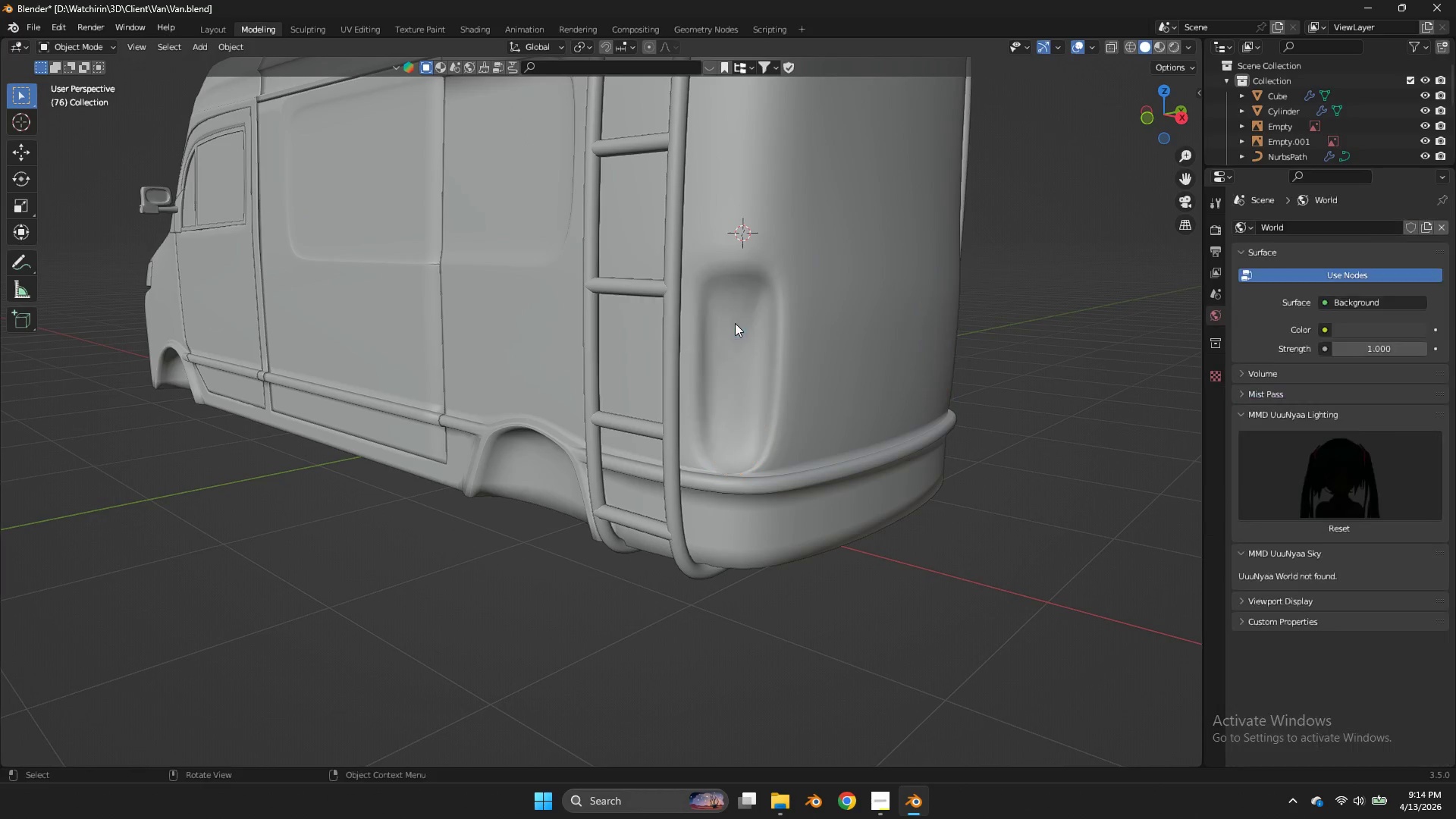 
double_click([735, 323])
 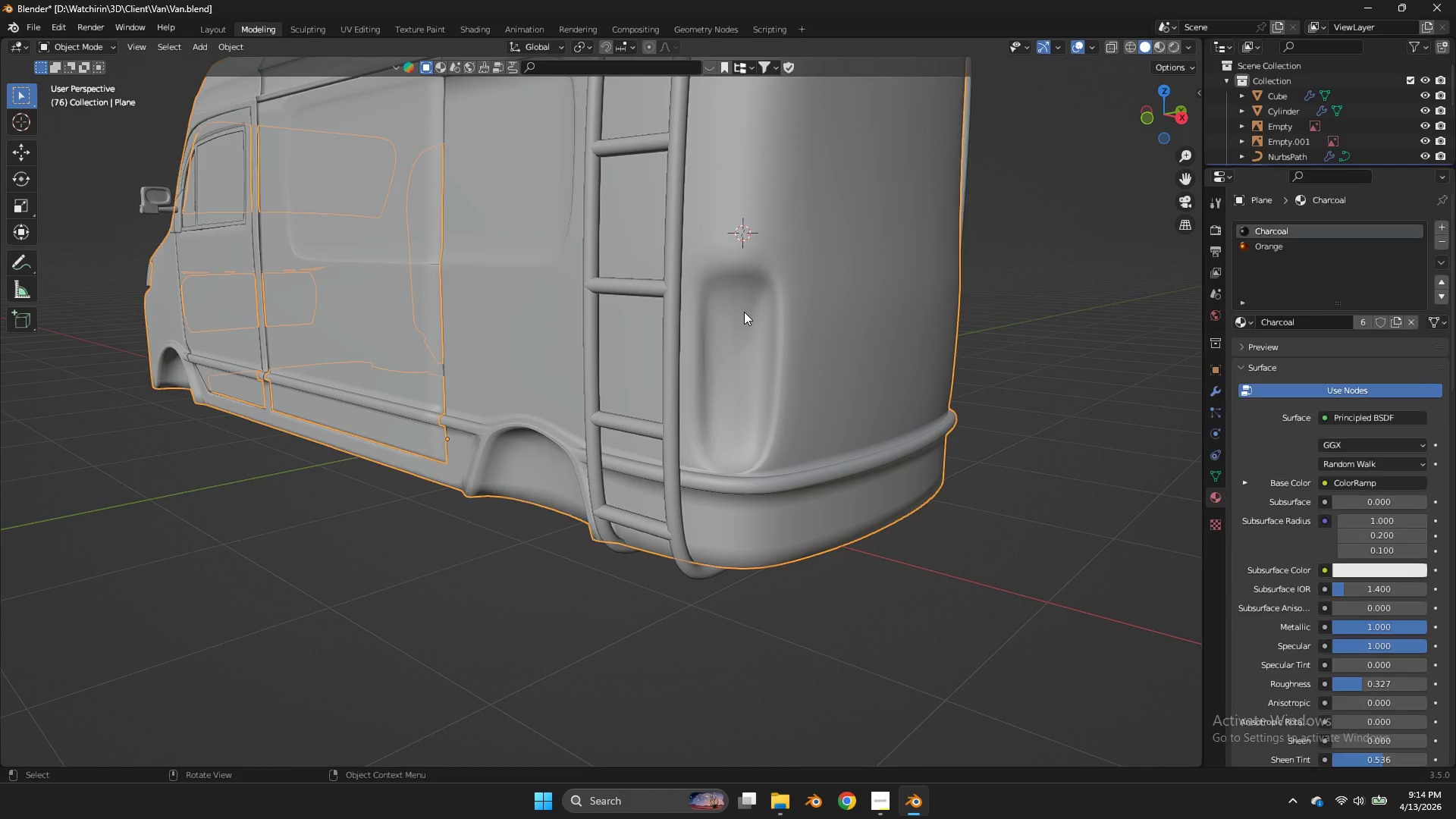 
triple_click([744, 312])
 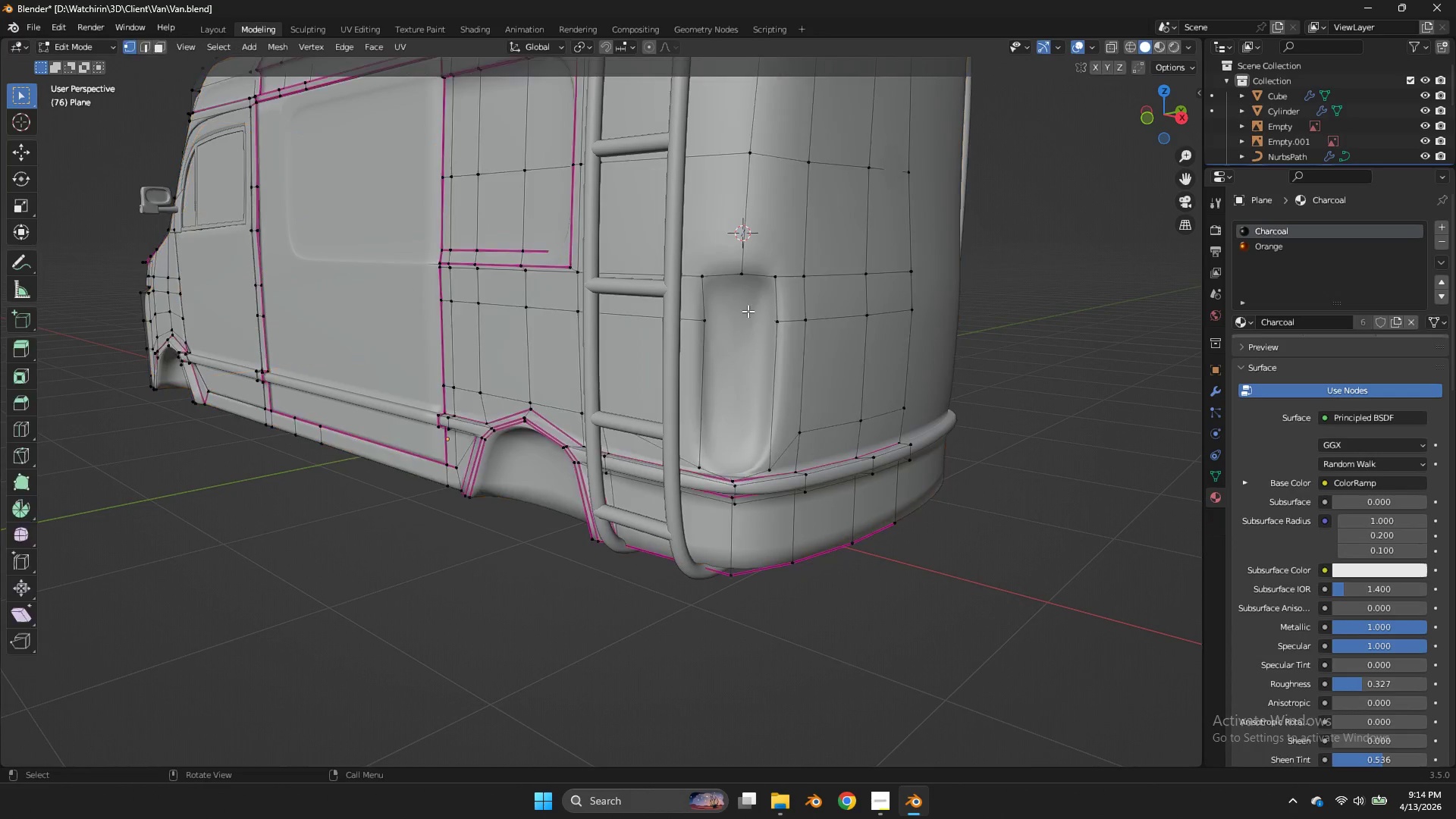 
key(Tab)
 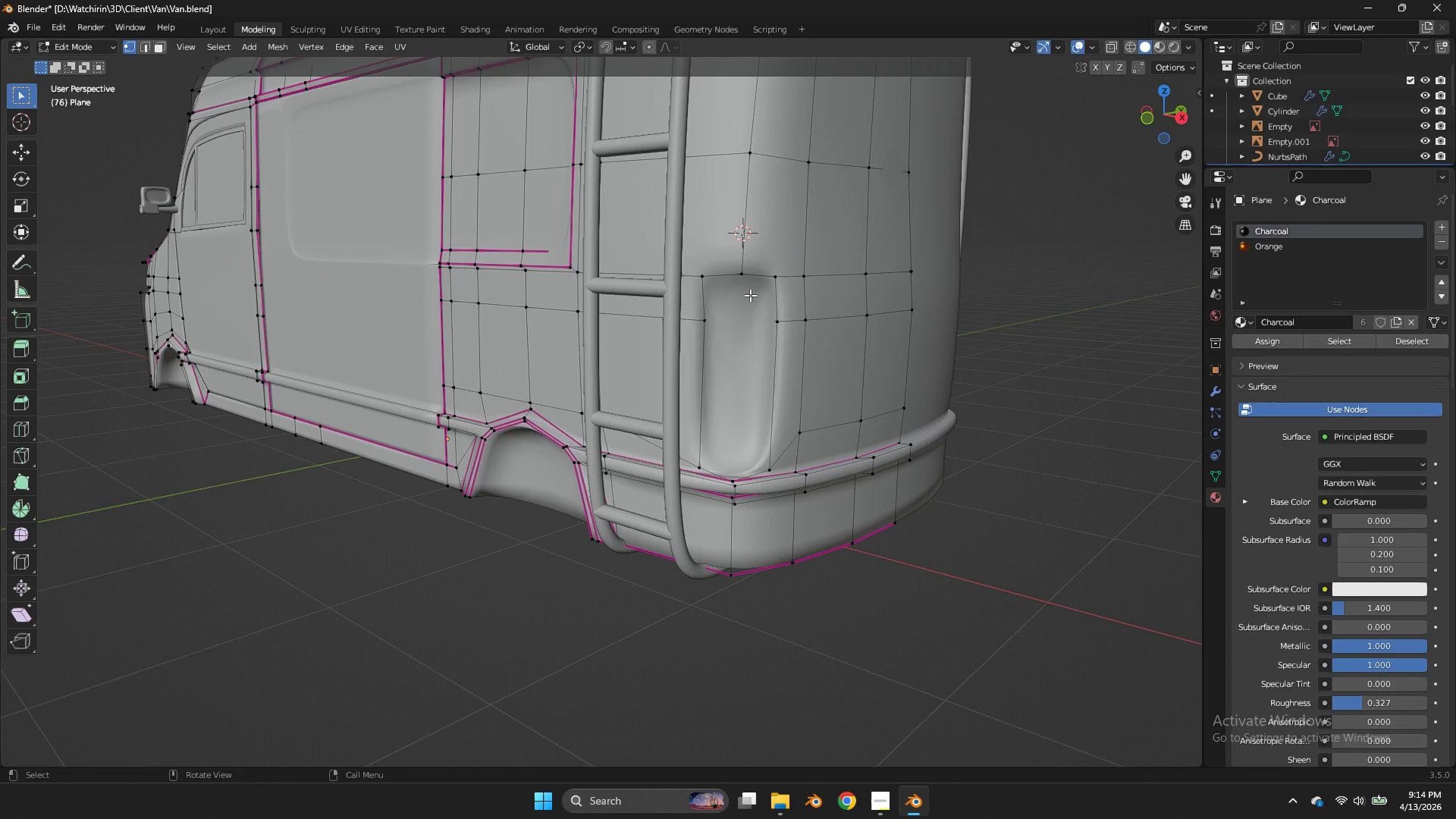 
double_click([752, 295])
 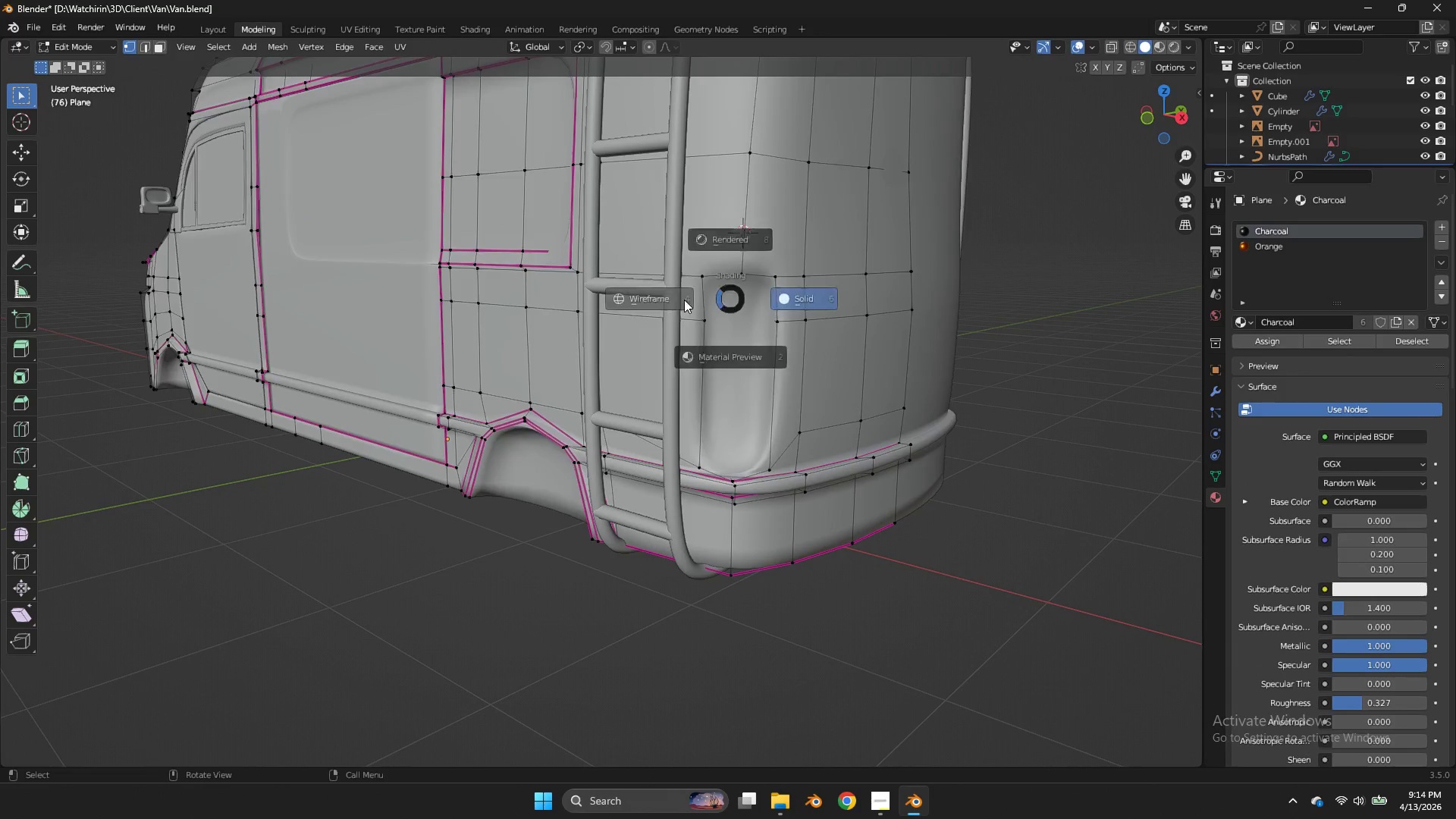 
type(zz)
 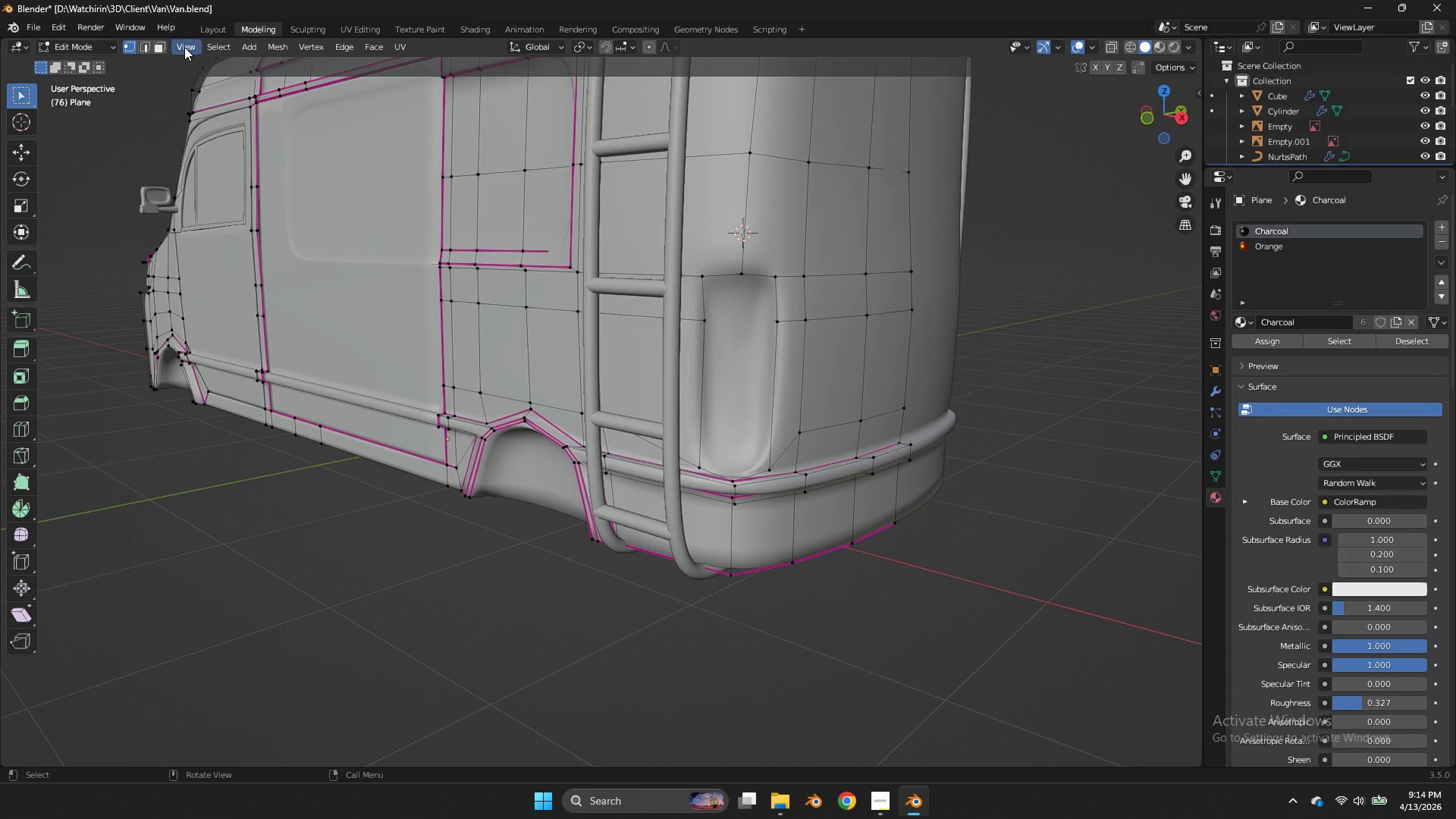 
left_click([155, 47])
 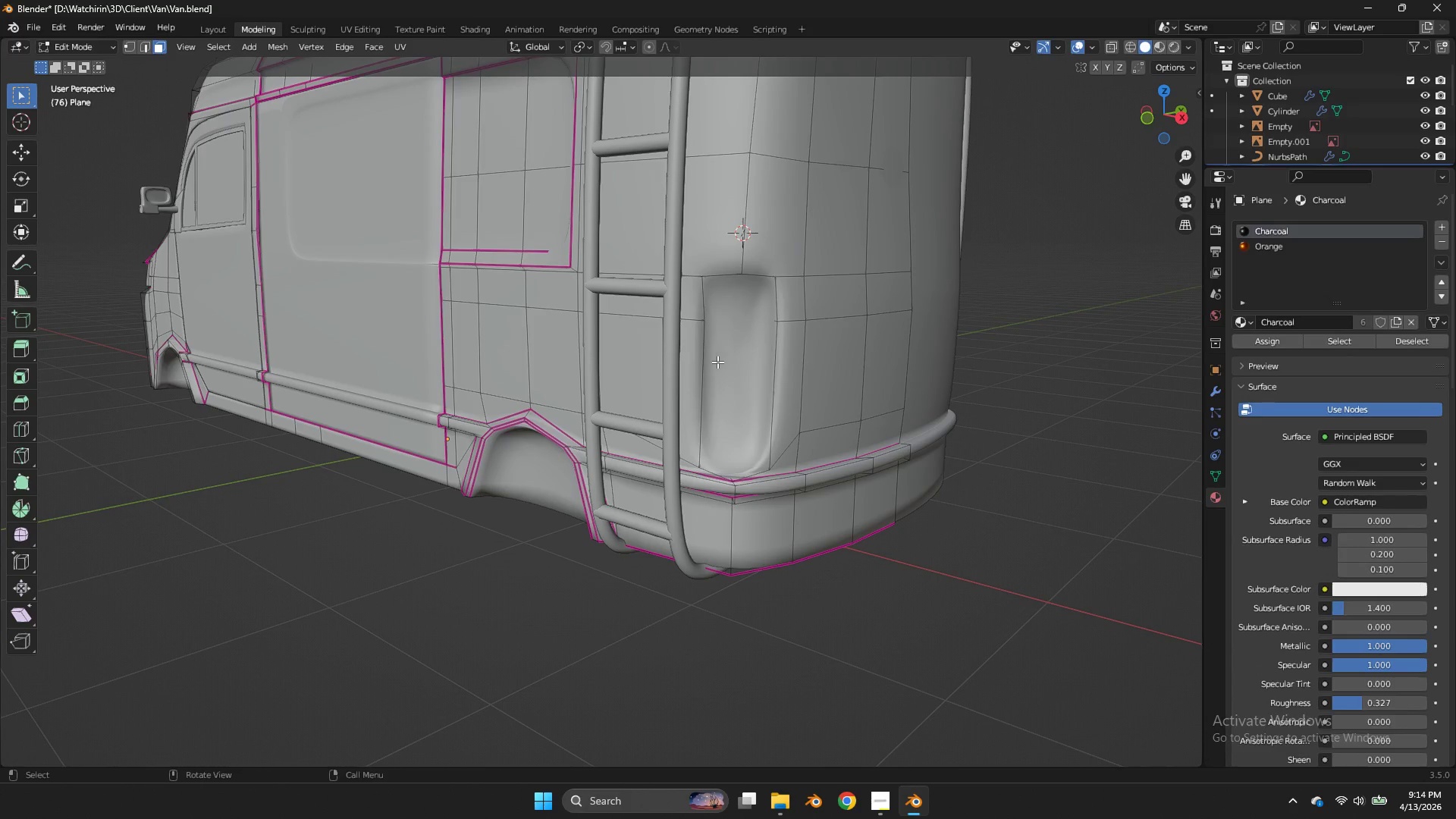 
left_click([722, 359])
 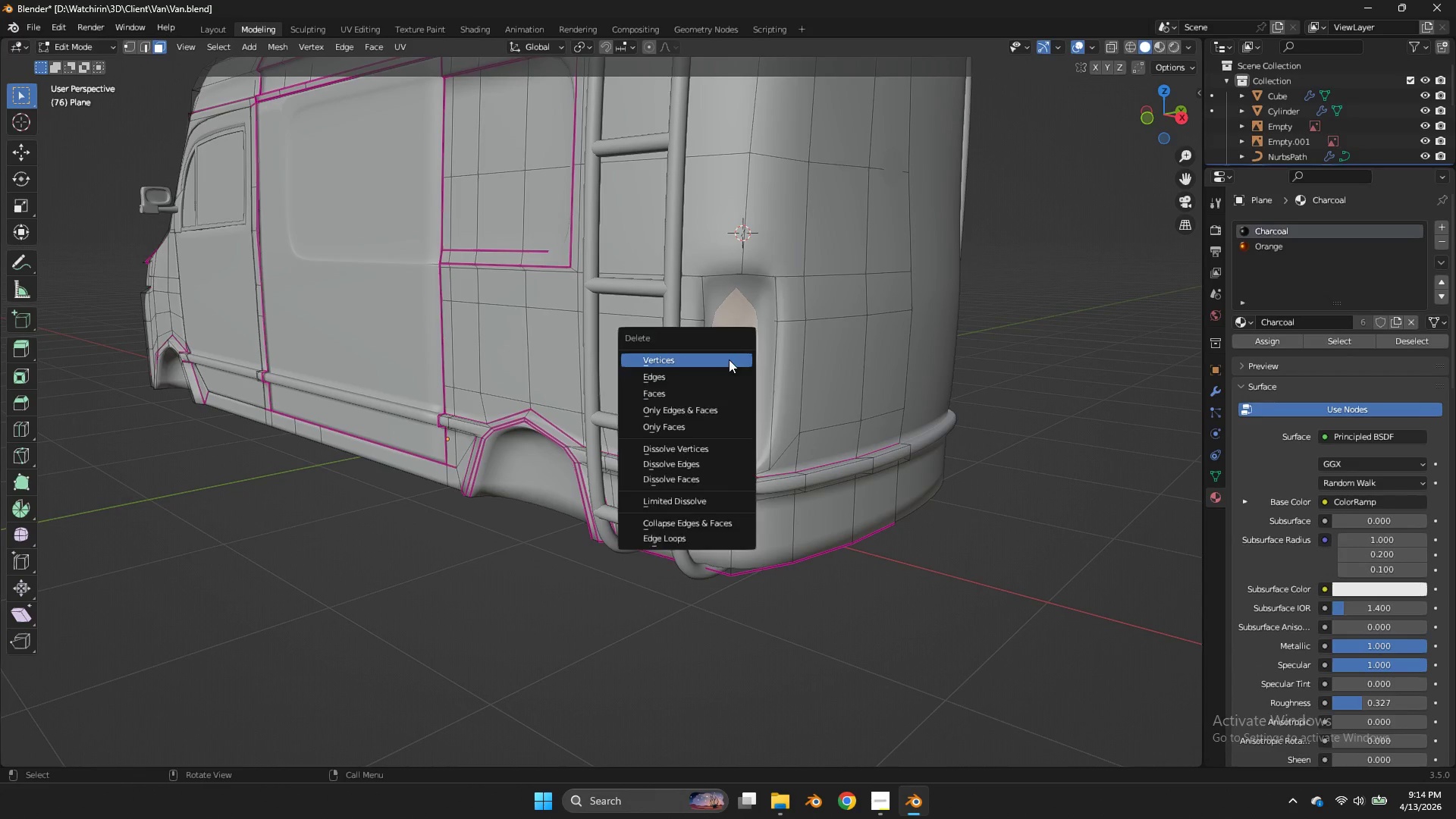 
key(X)
 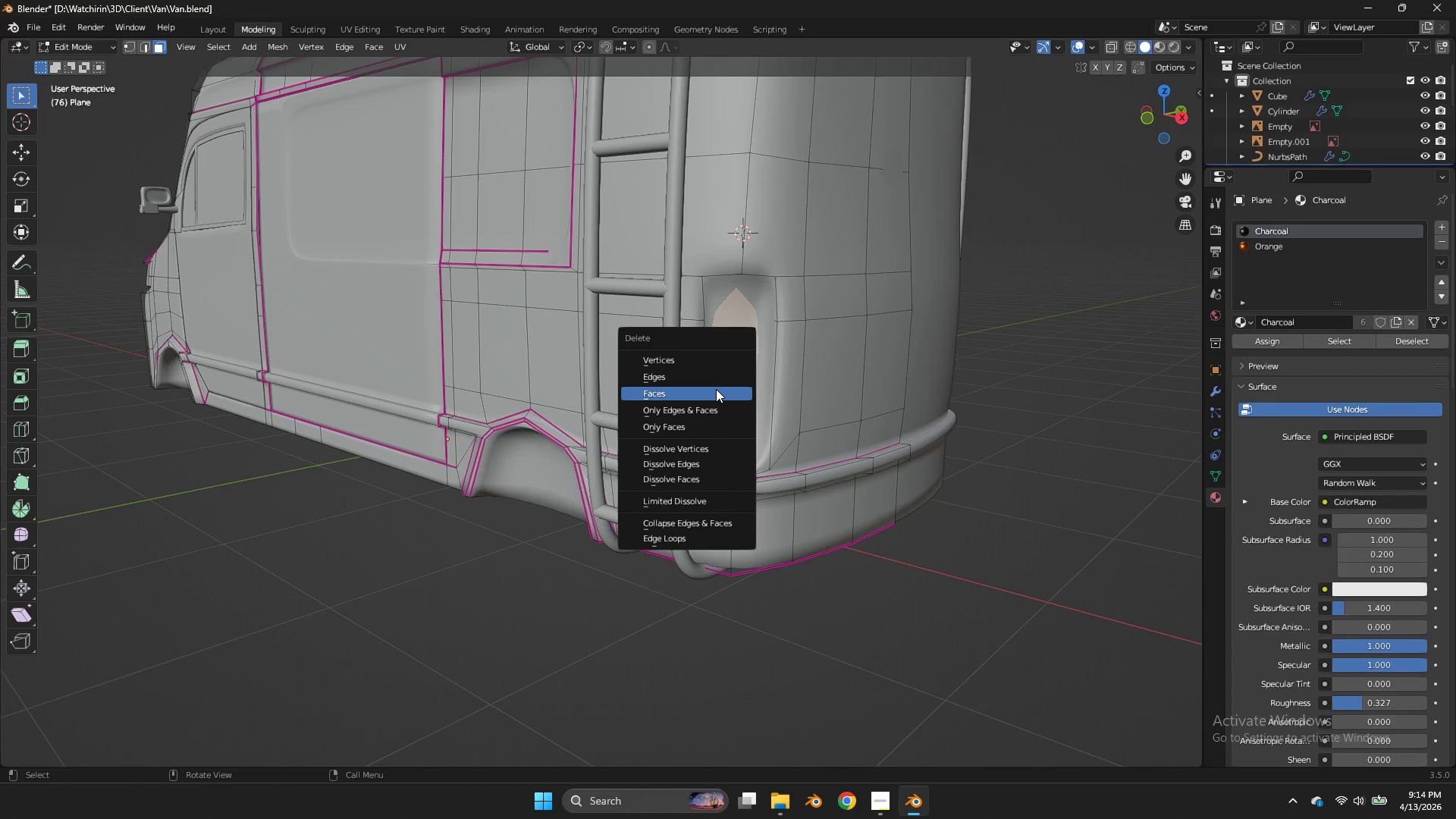 
left_click([716, 389])
 